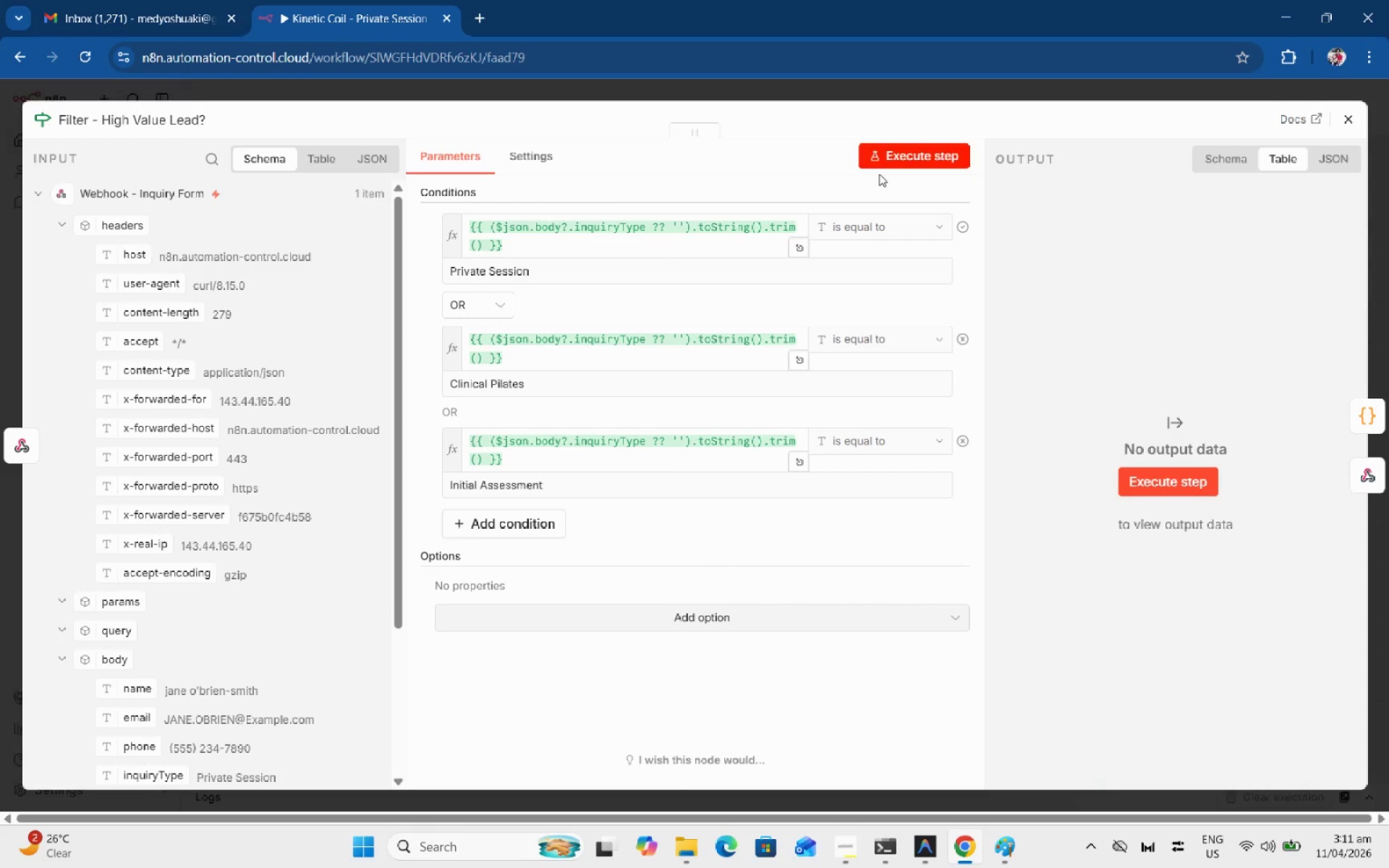 
left_click([912, 161])
 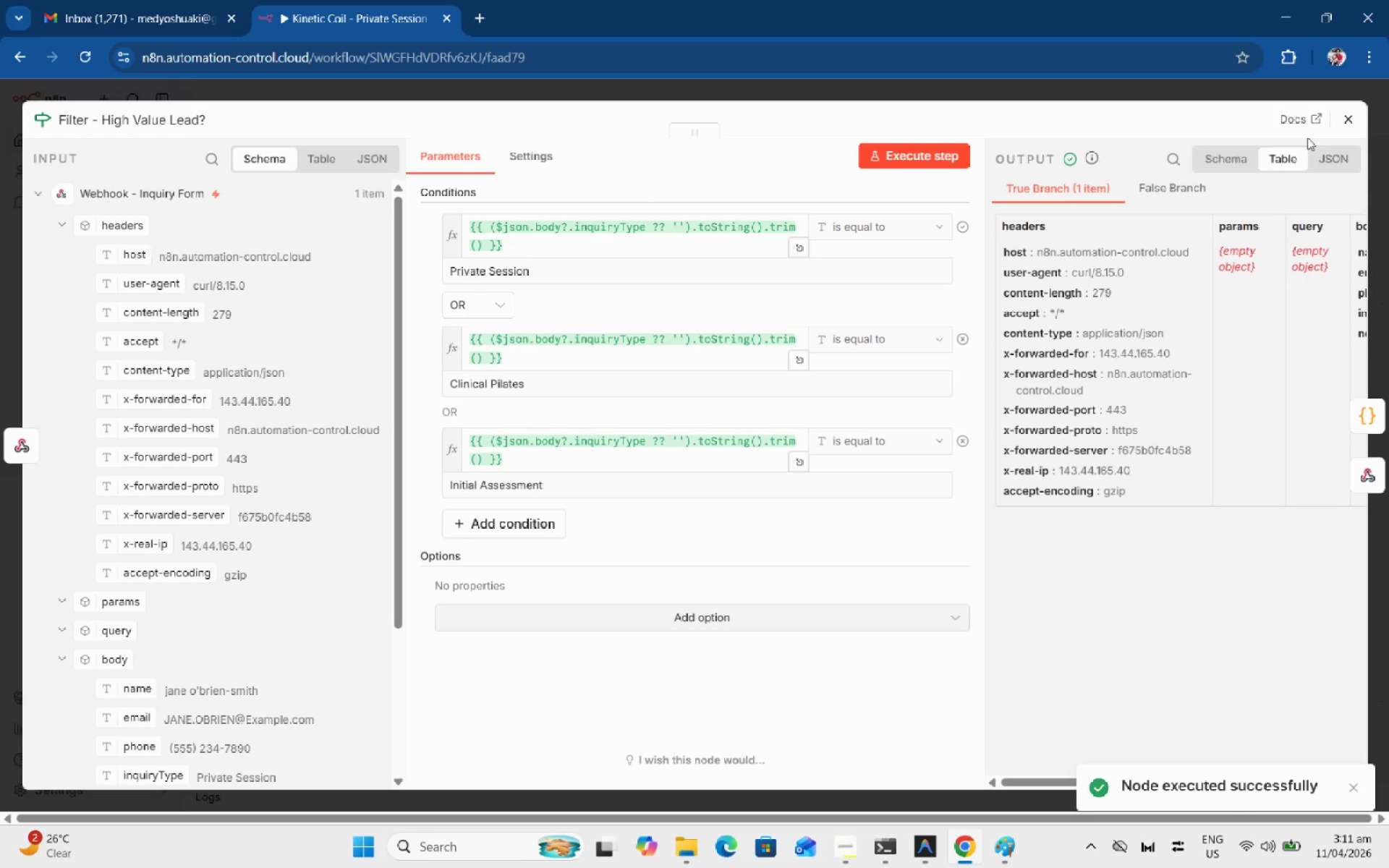 
left_click([1347, 112])
 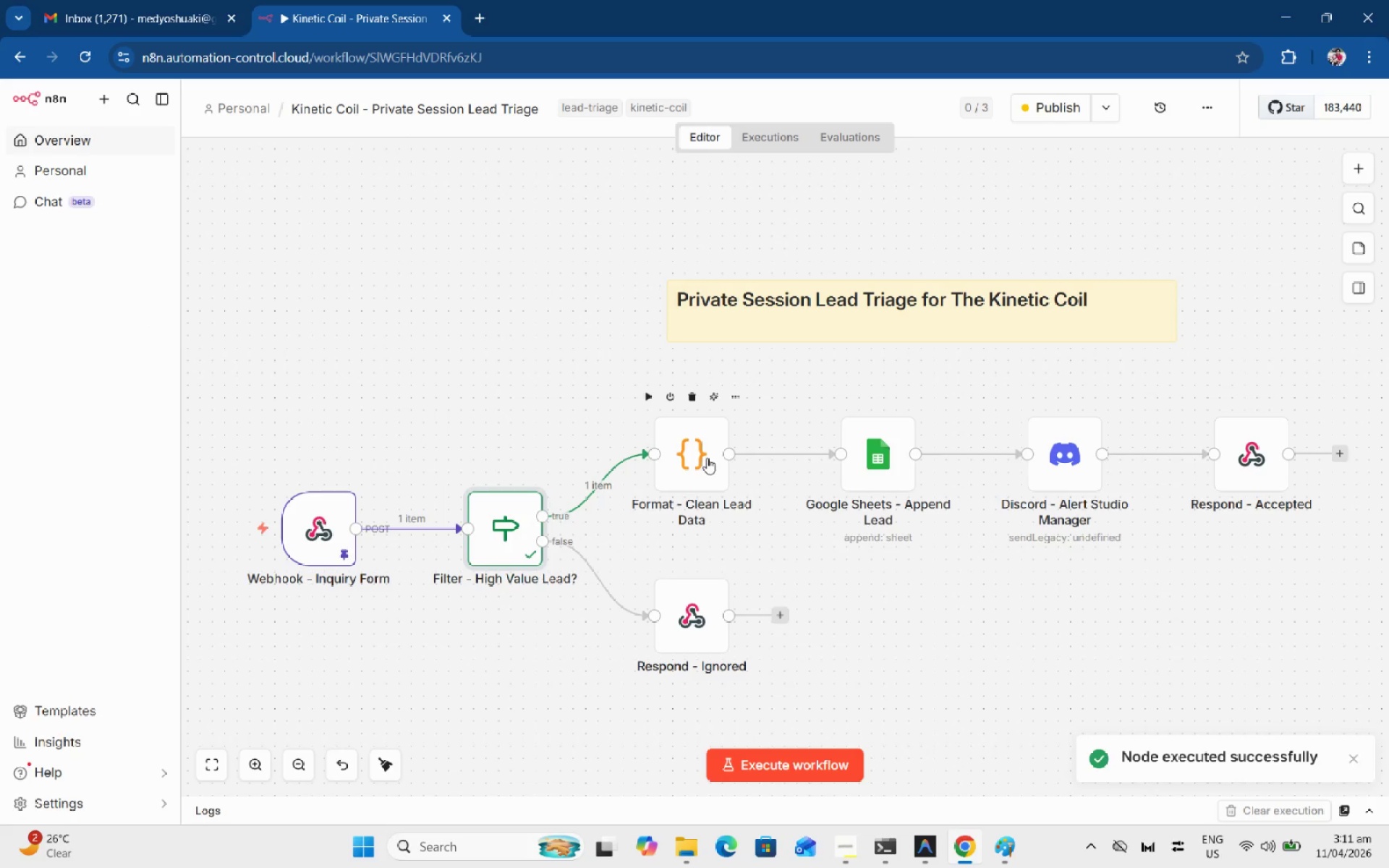 
double_click([706, 458])
 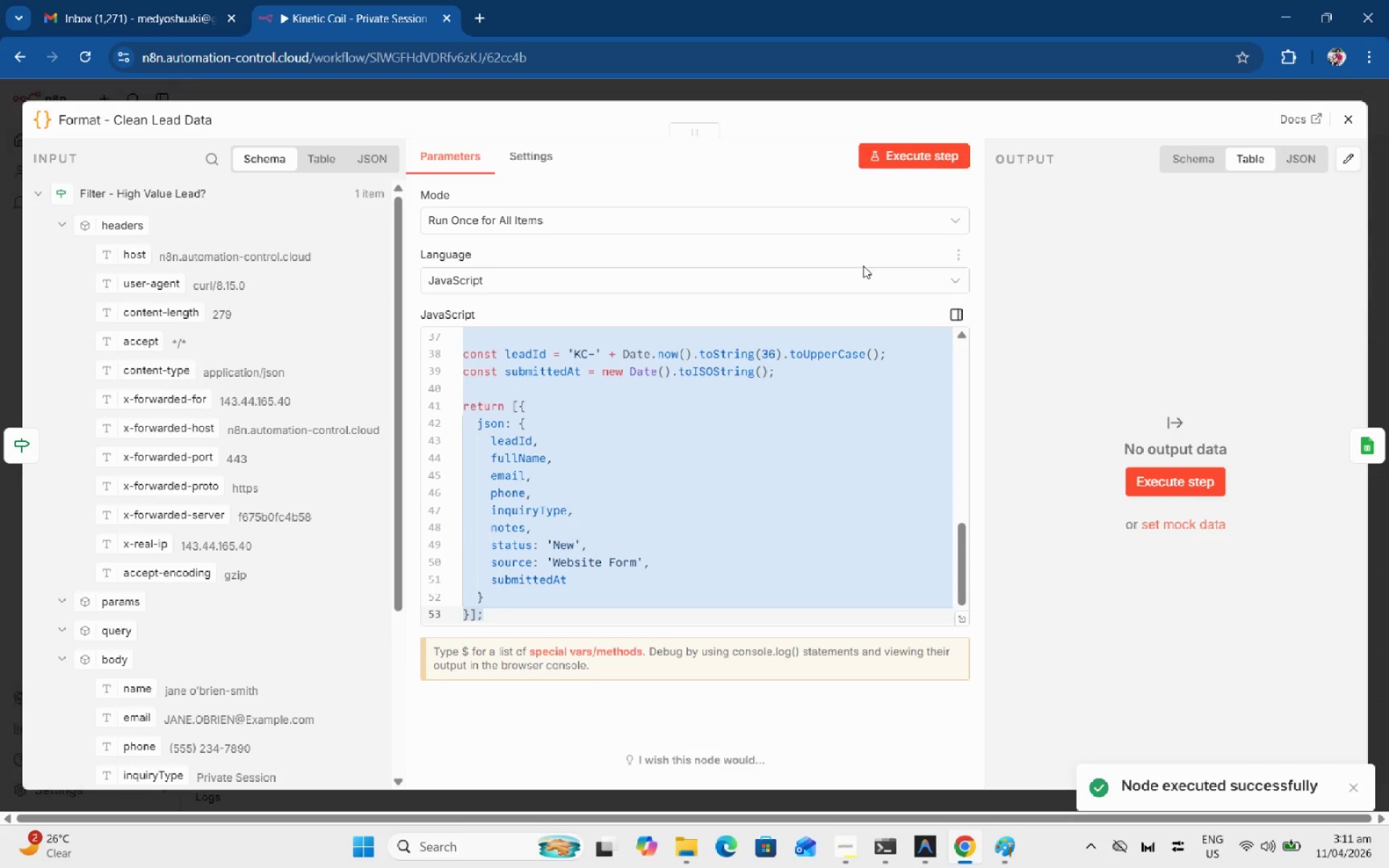 
left_click([946, 158])
 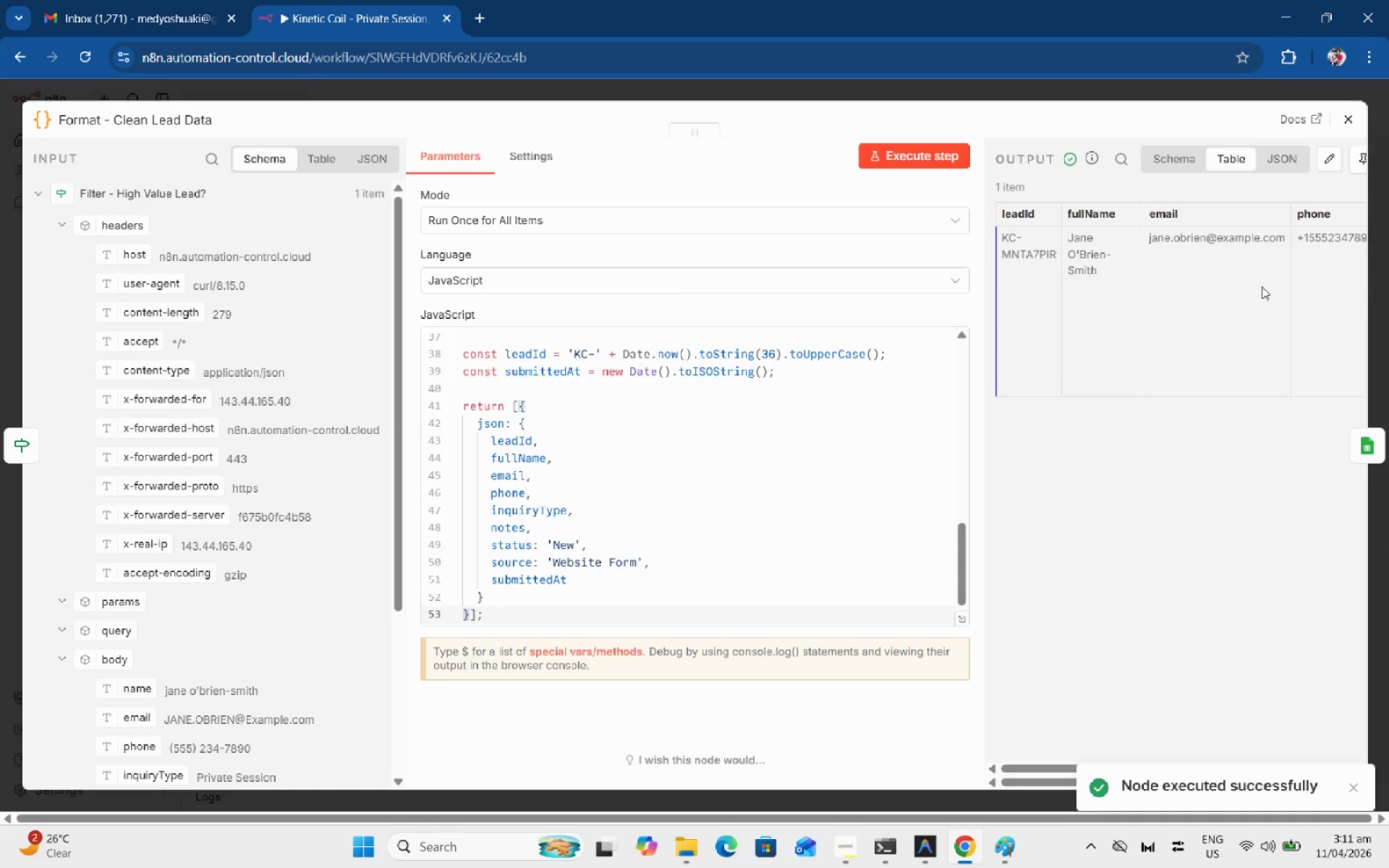 
wait(5.23)
 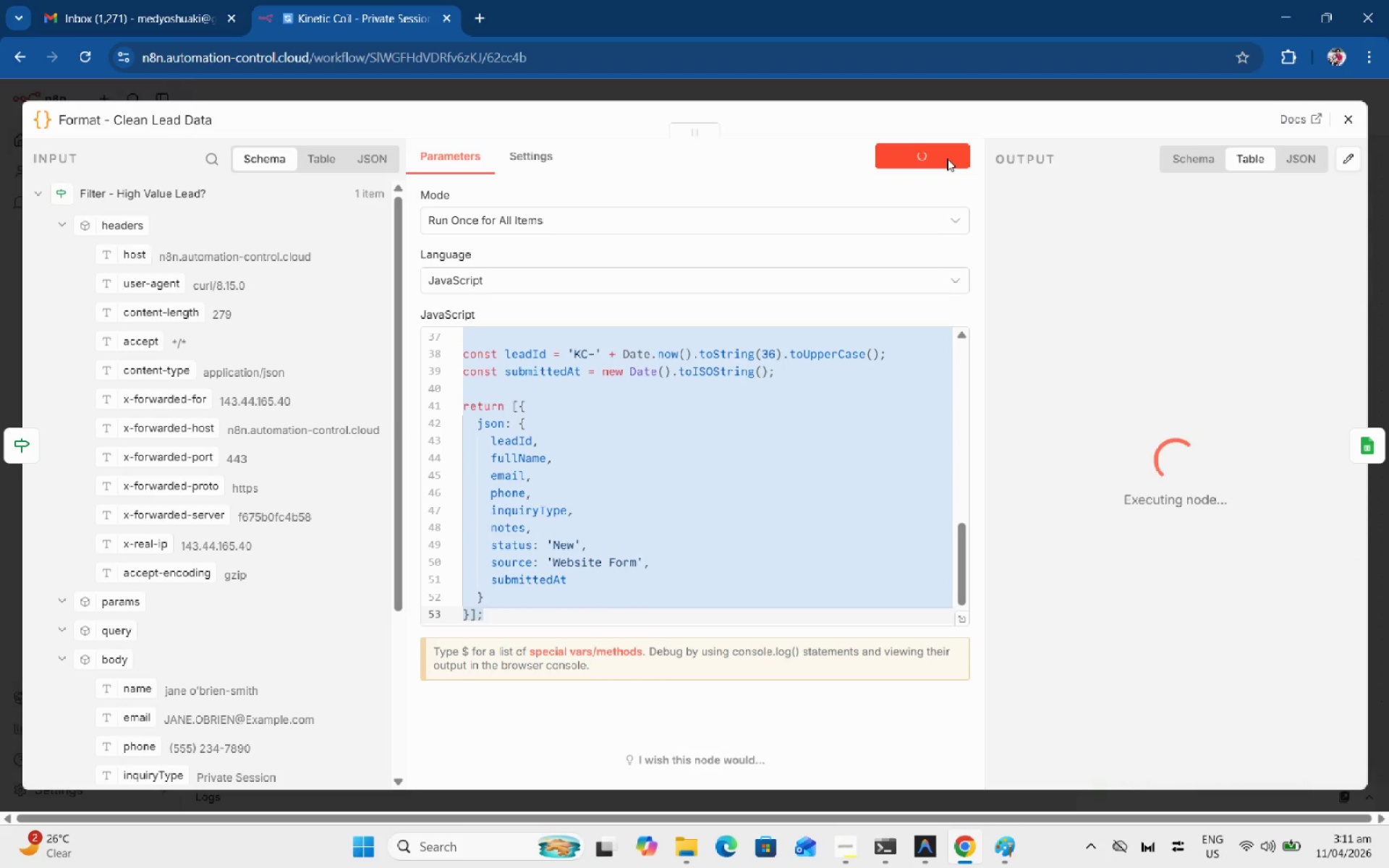 
left_click([1283, 153])
 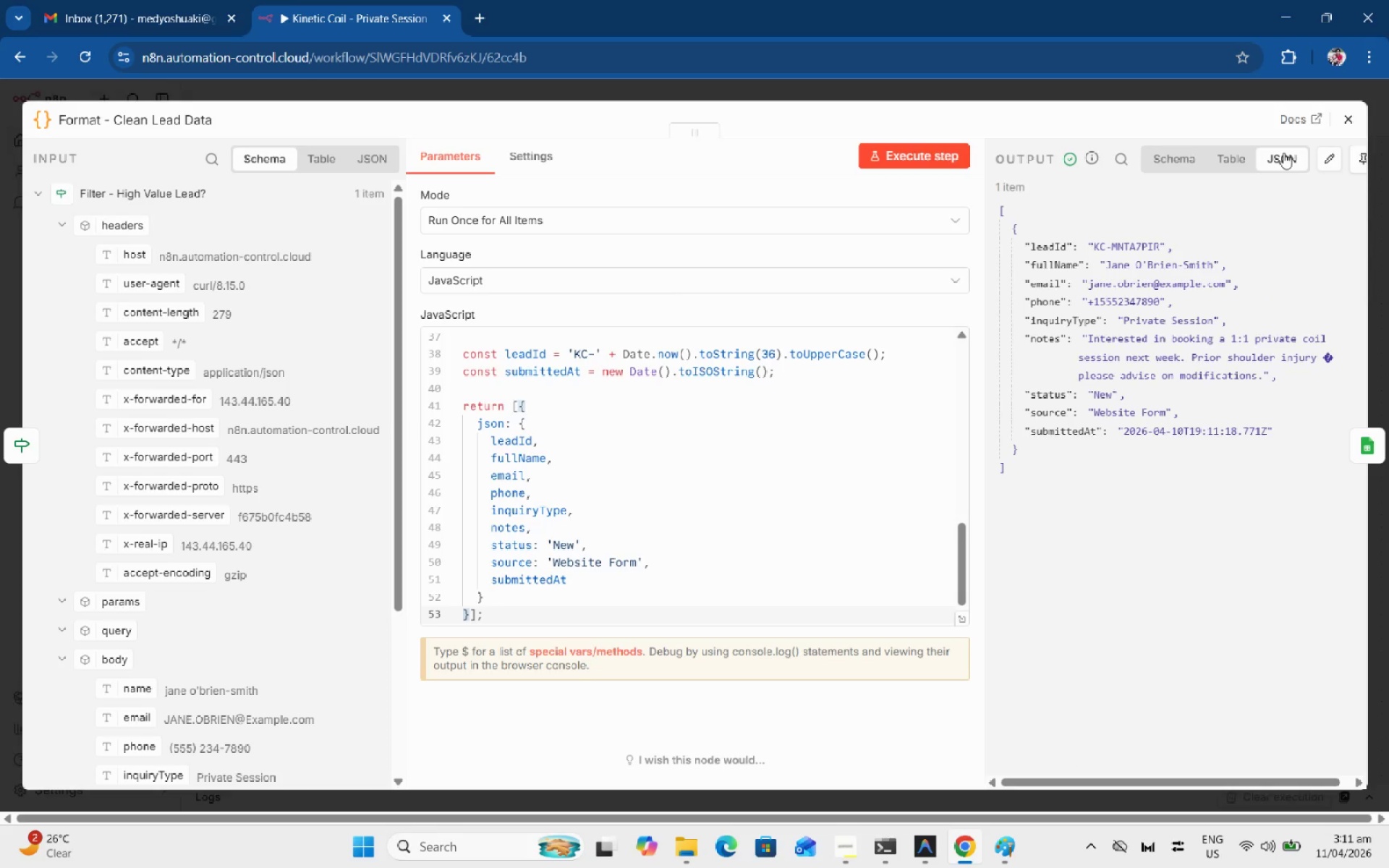 
key(Meta+Shift+S)
 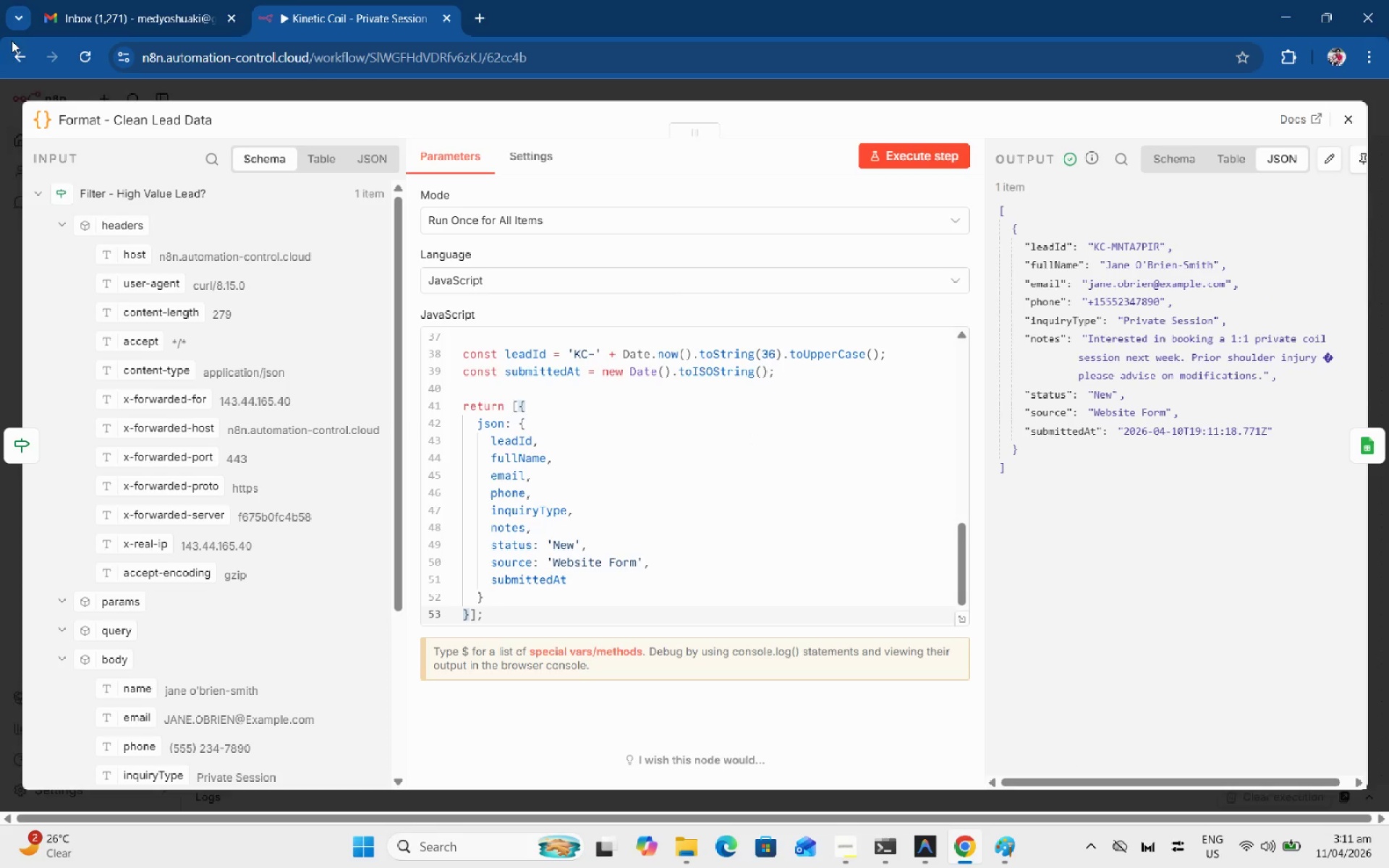 
key(Meta+Shift+S)
 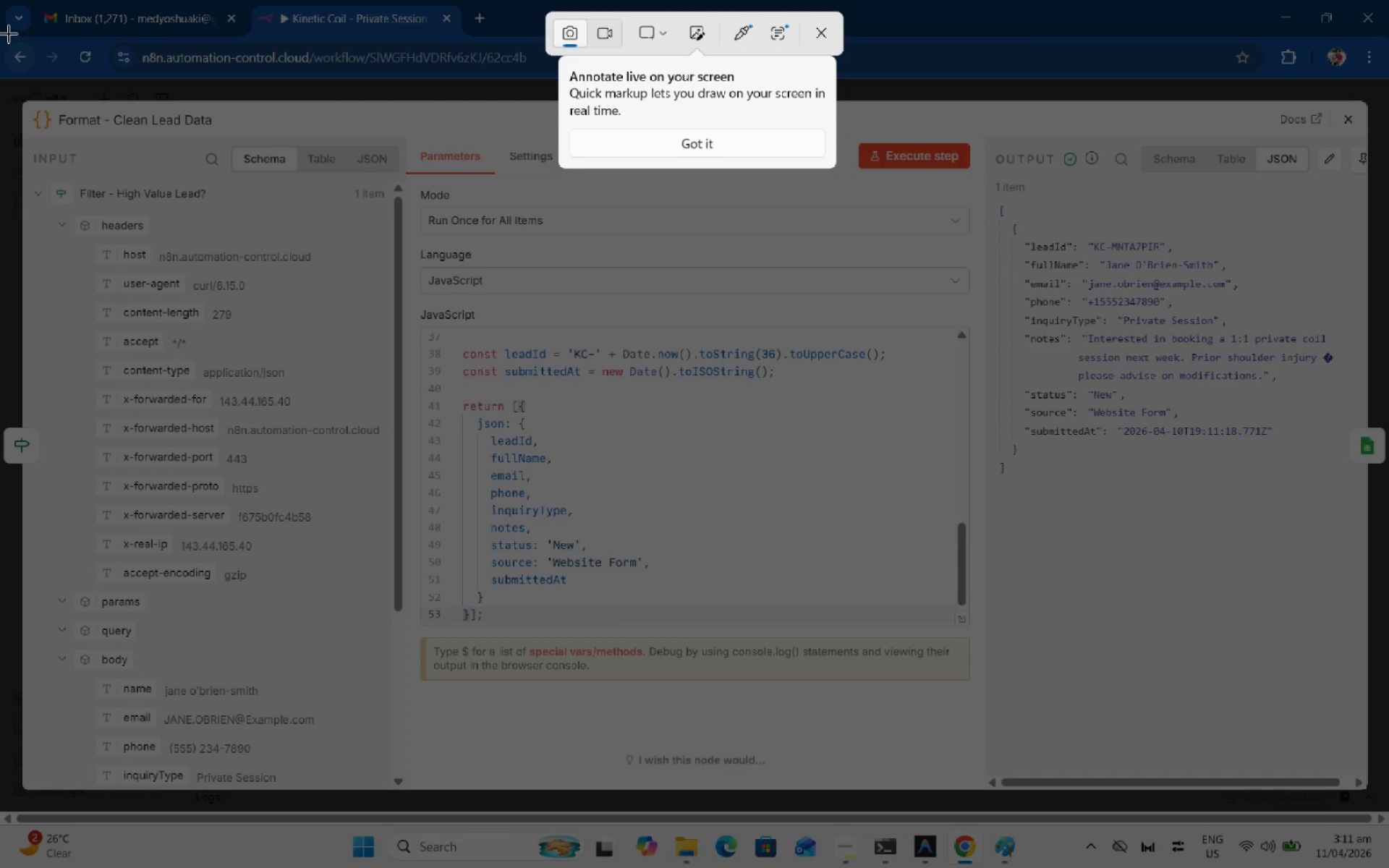 
left_click_drag(start_coordinate=[9, 34], to_coordinate=[1350, 801])
 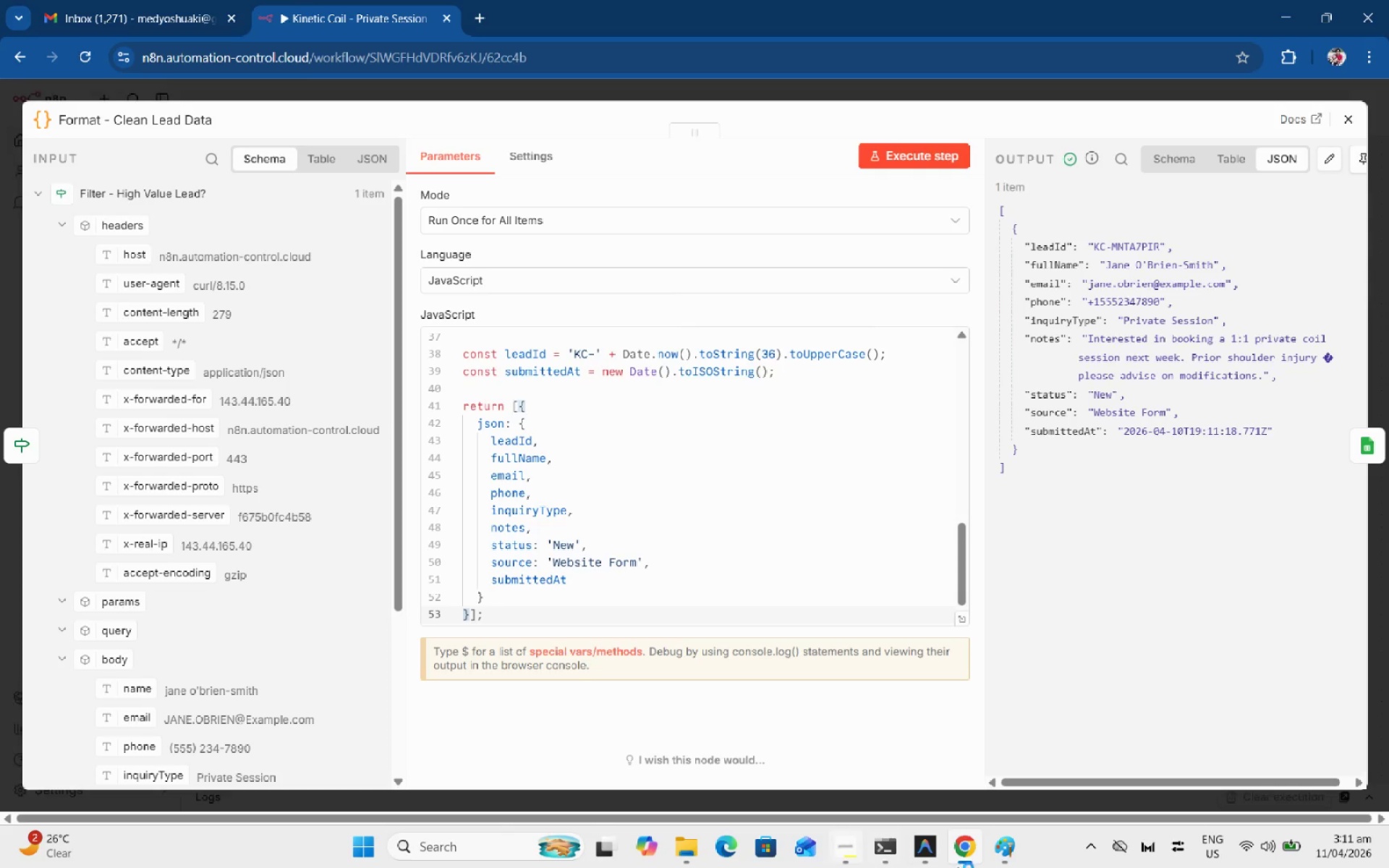 
left_click([1006, 855])
 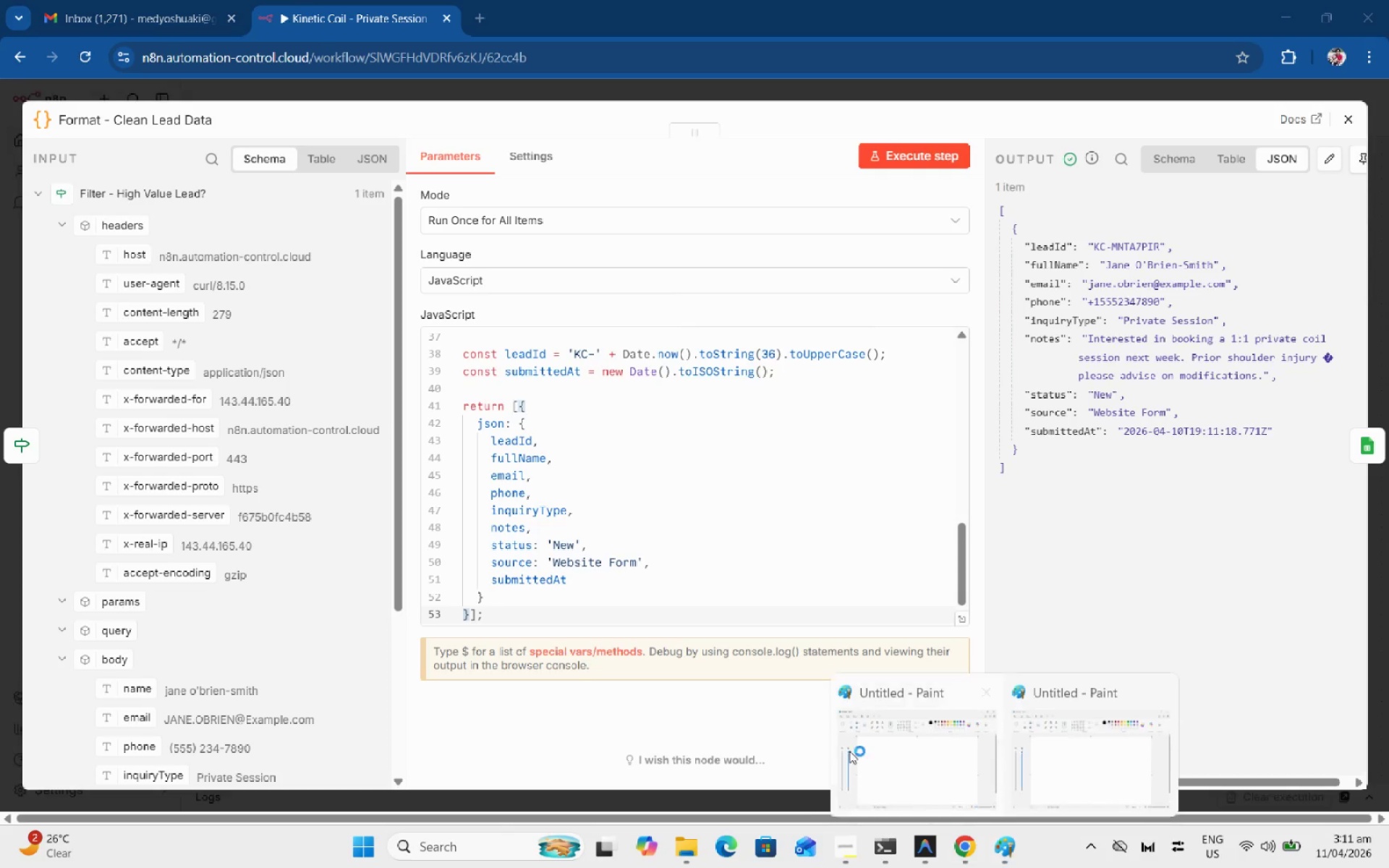 
key(Control+ControlLeft)
 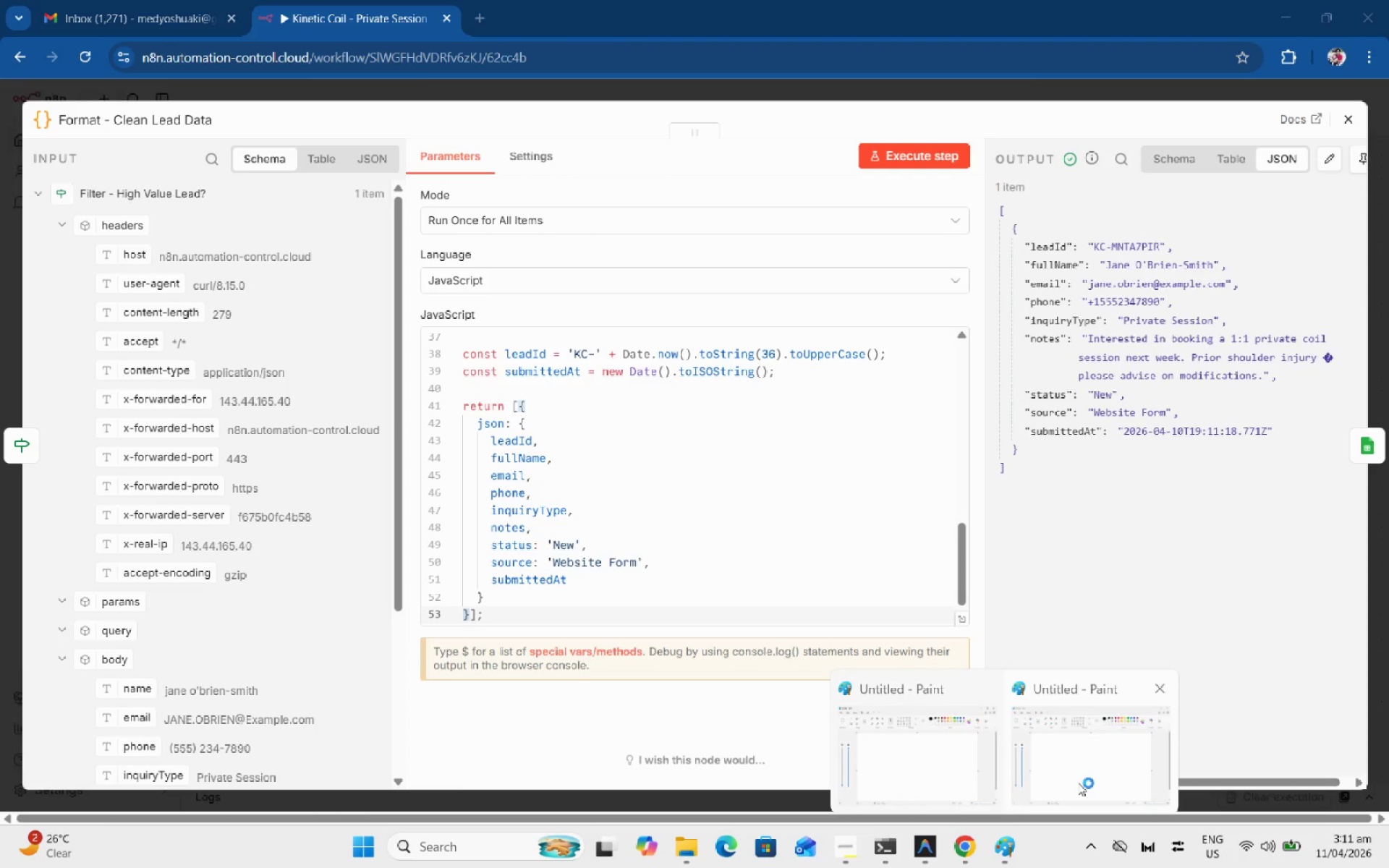 
left_click([1079, 783])
 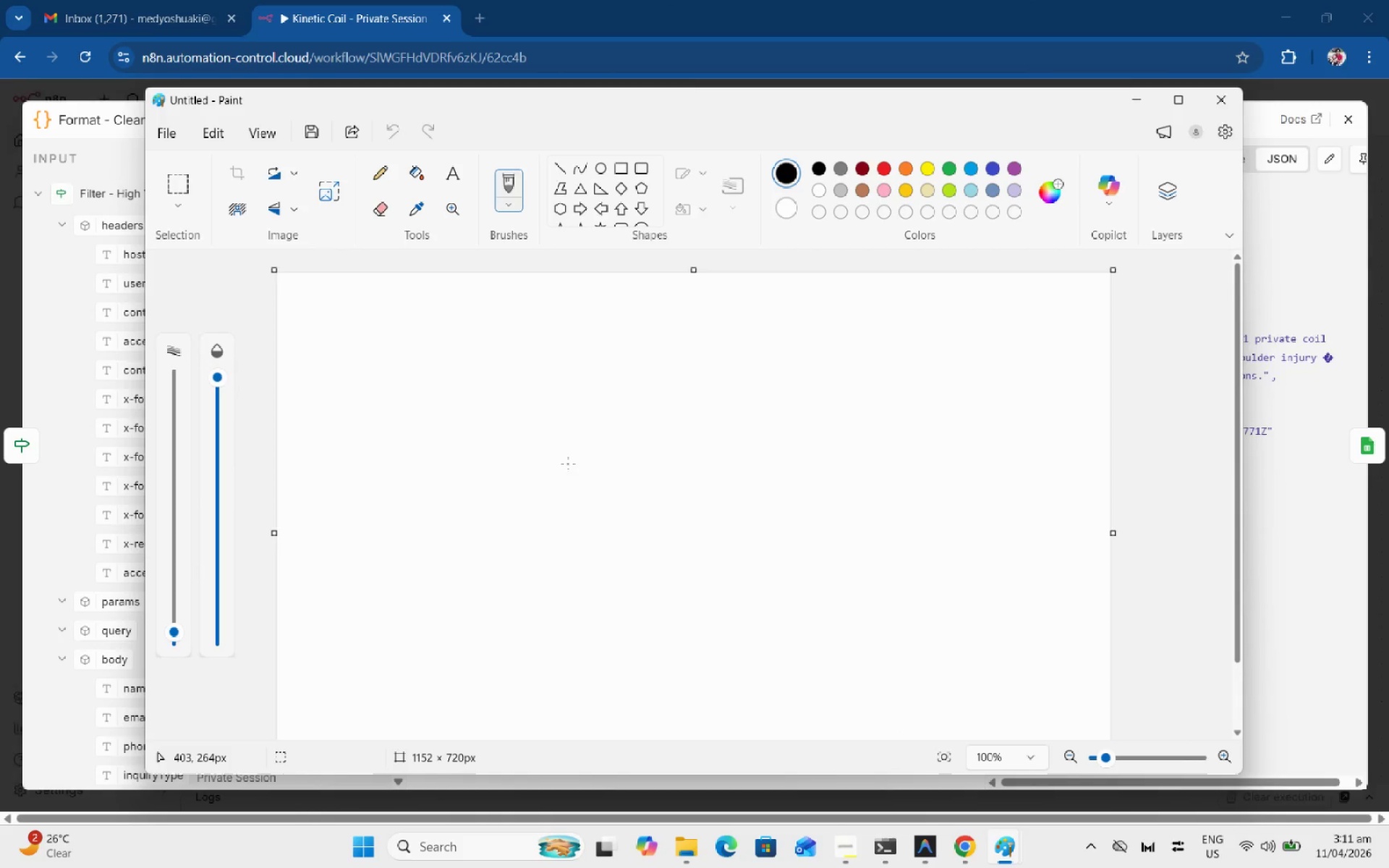 
key(Control+V)
 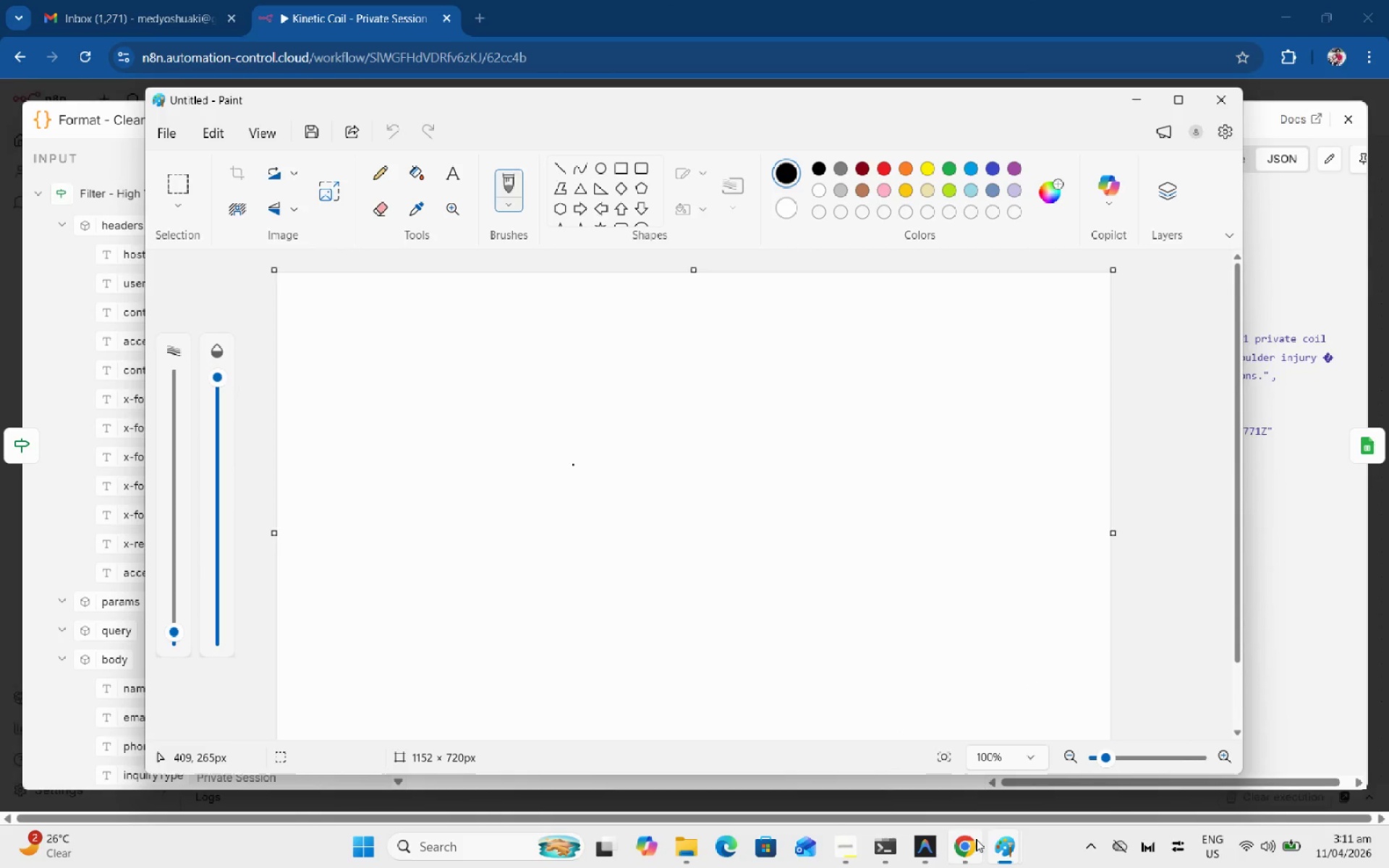 
left_click([997, 838])
 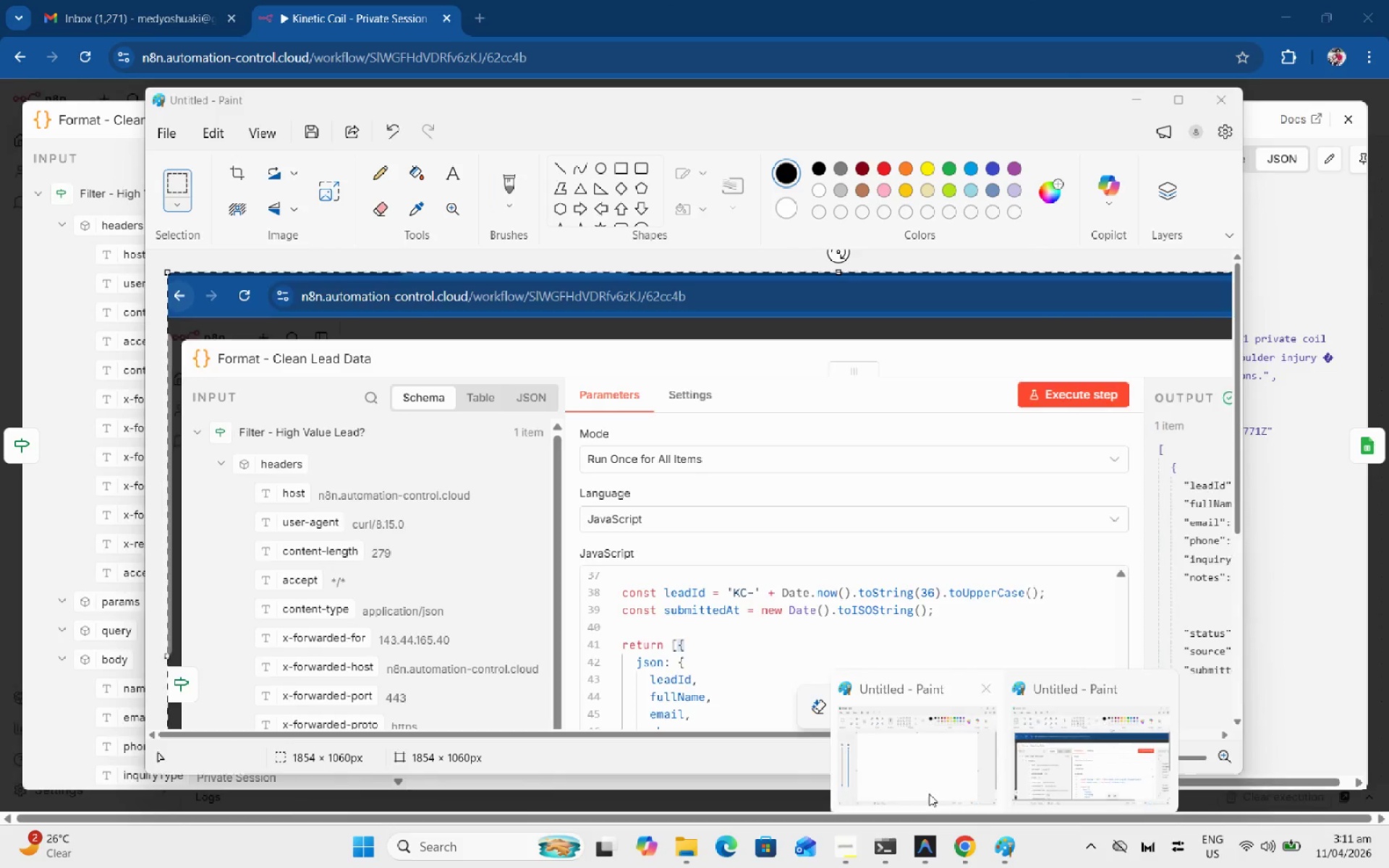 
left_click([927, 791])
 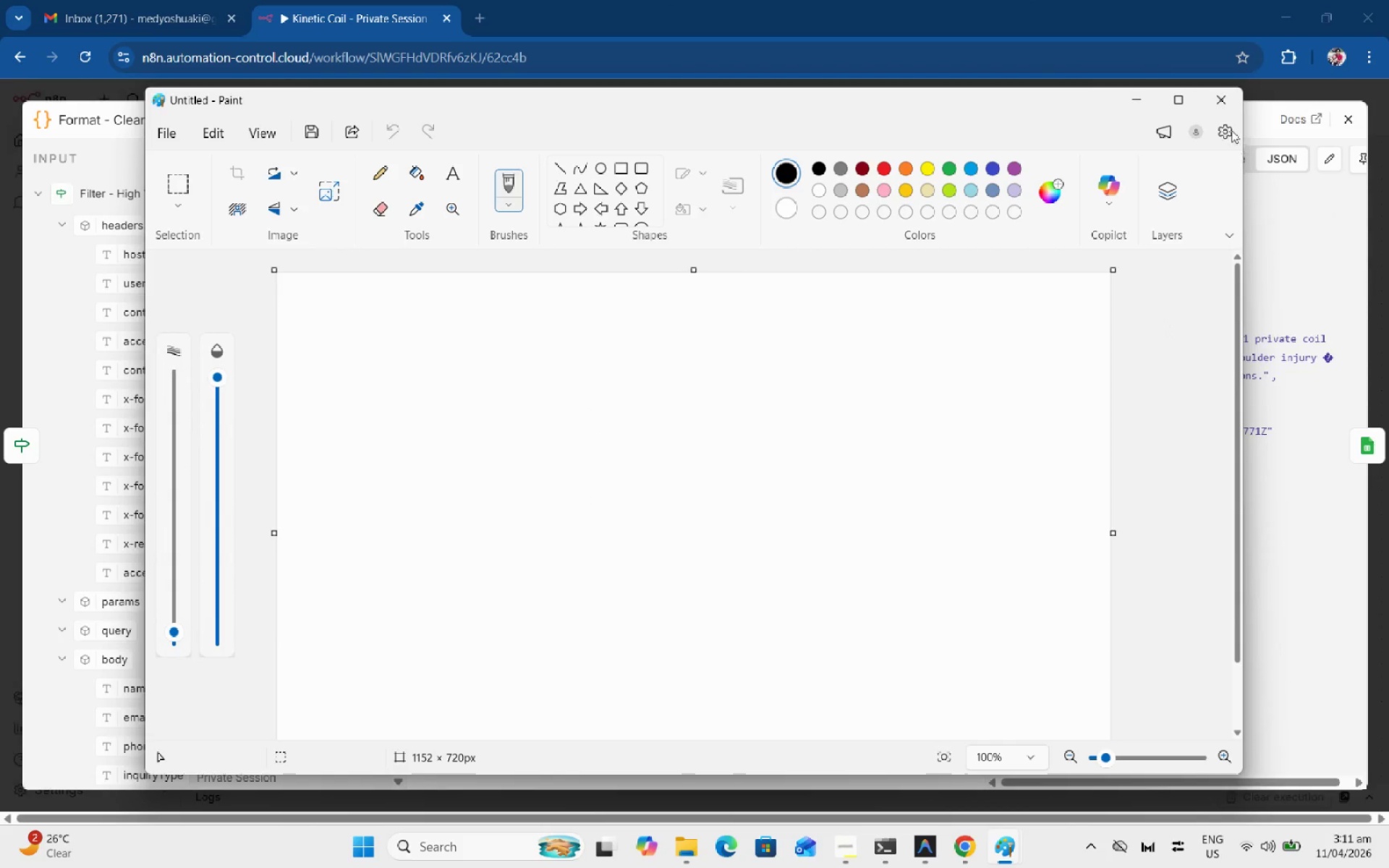 
left_click([1211, 106])
 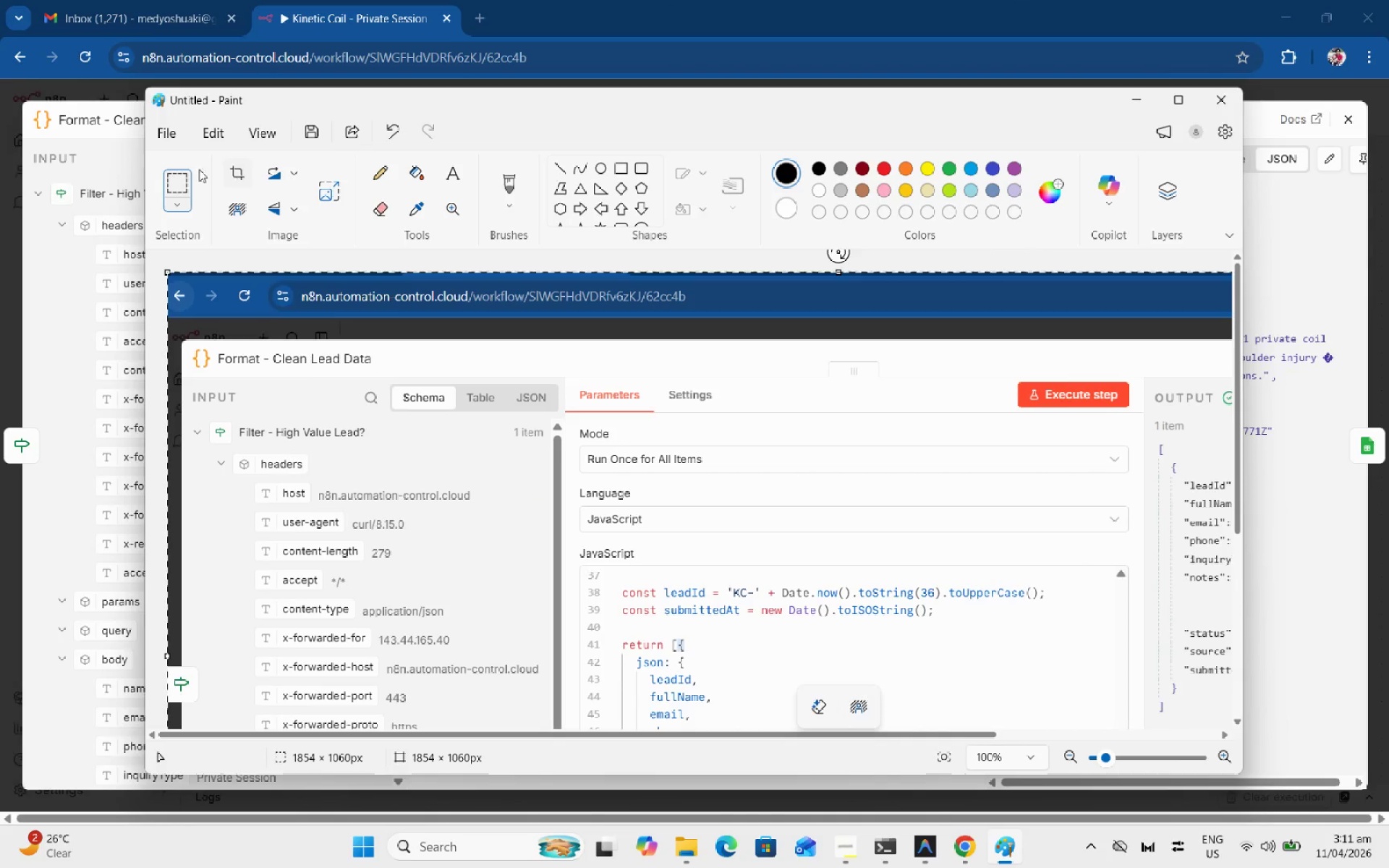 
left_click([177, 125])
 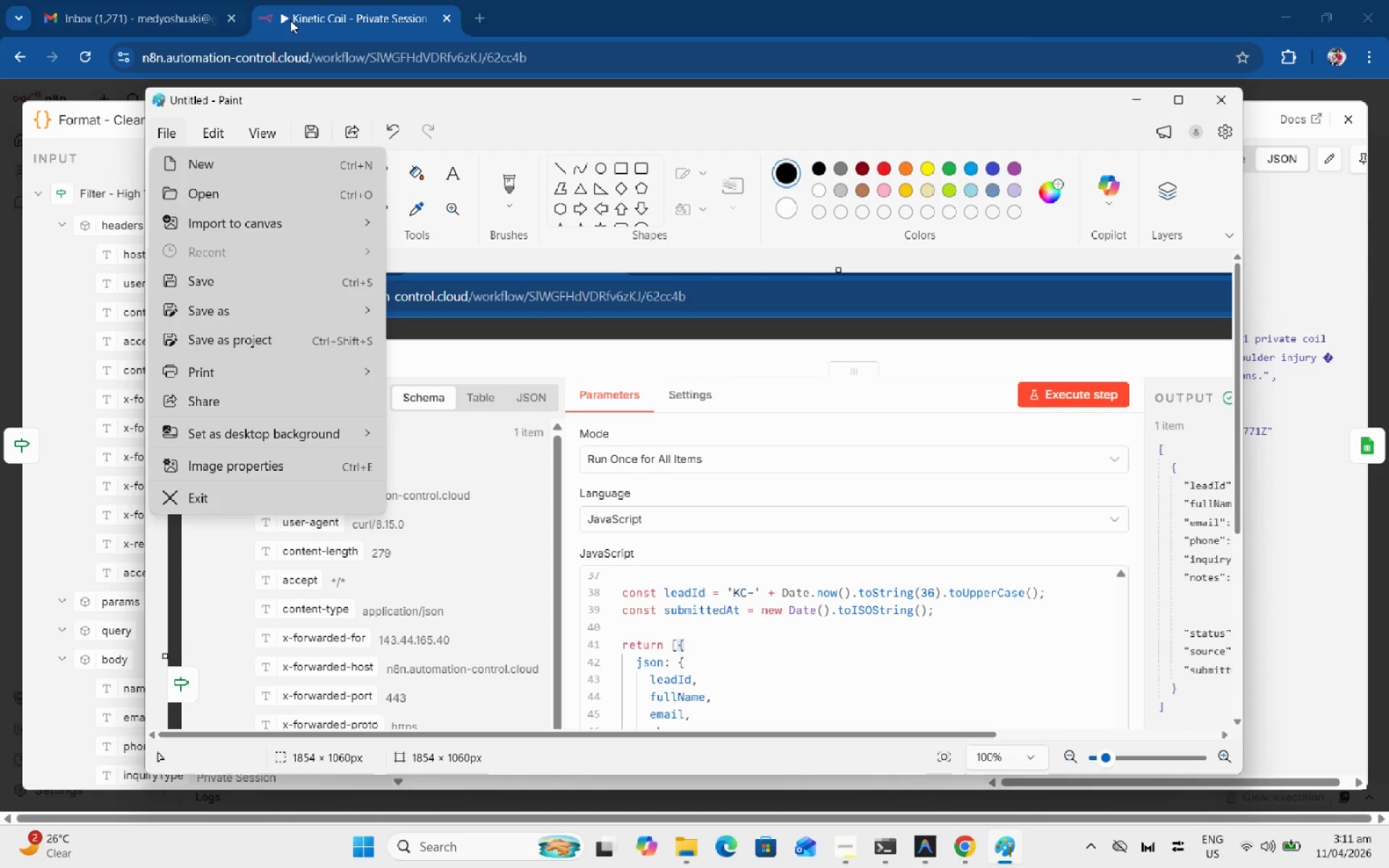 
left_click([318, 21])
 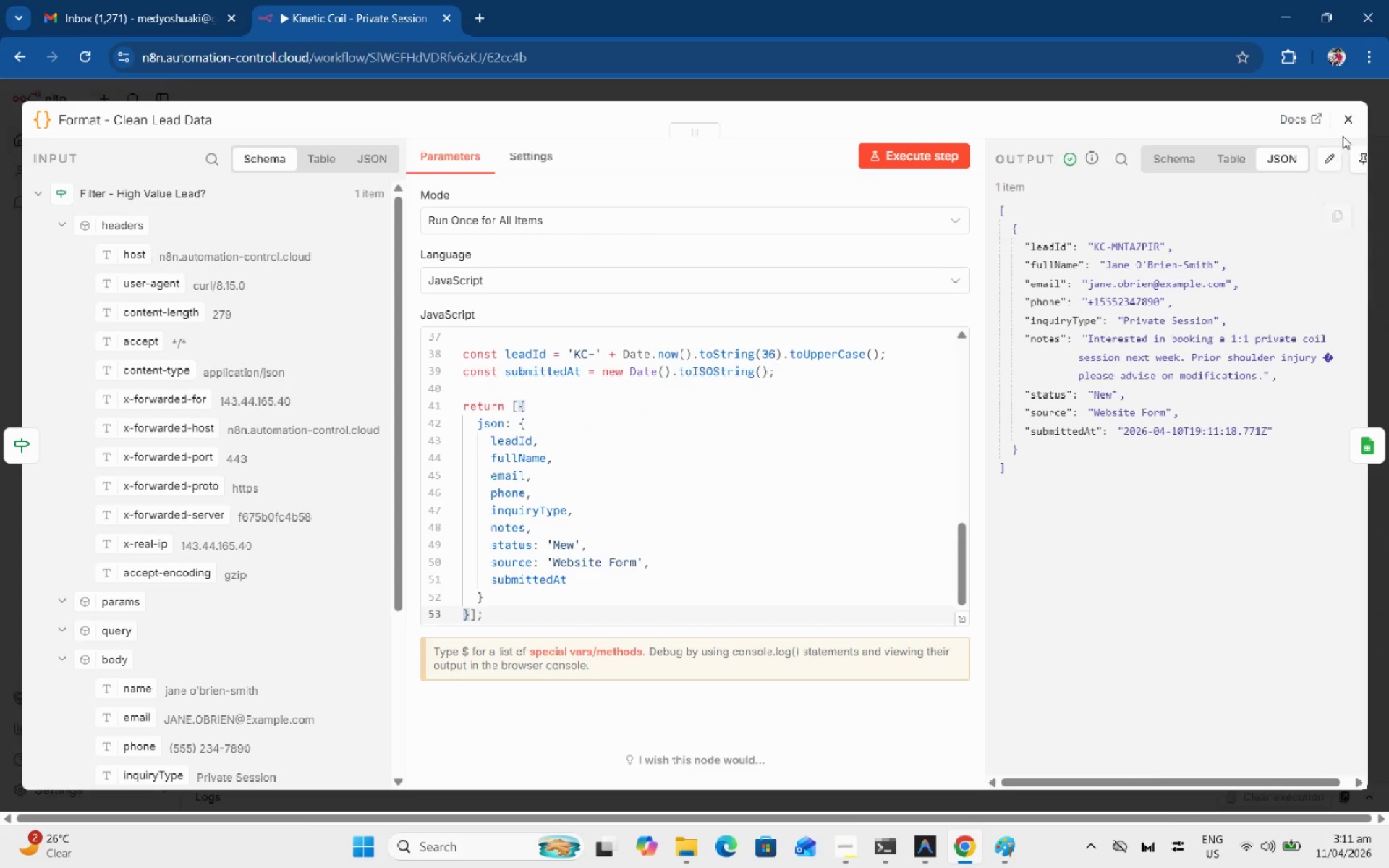 
left_click([1346, 124])
 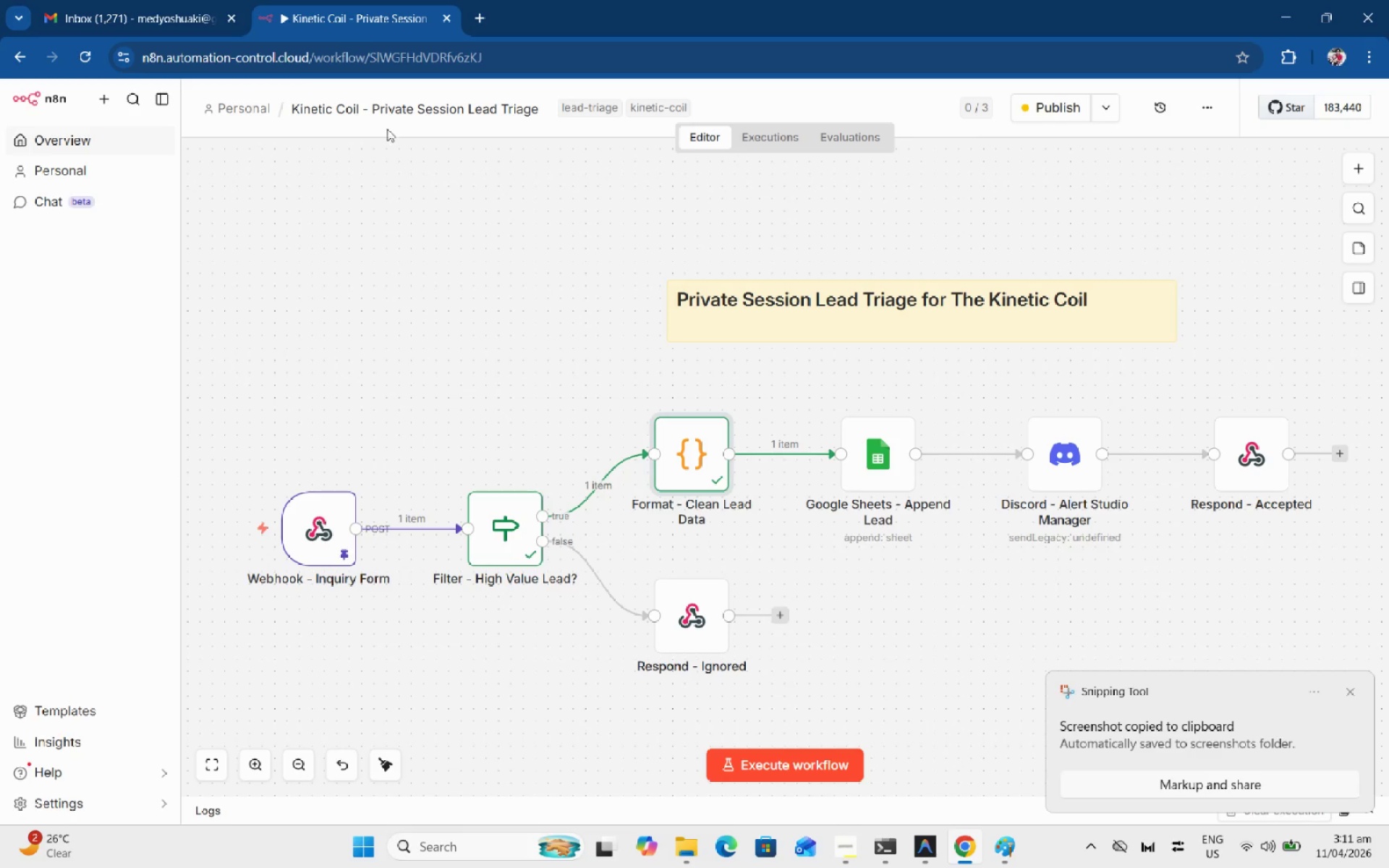 
left_click([396, 117])
 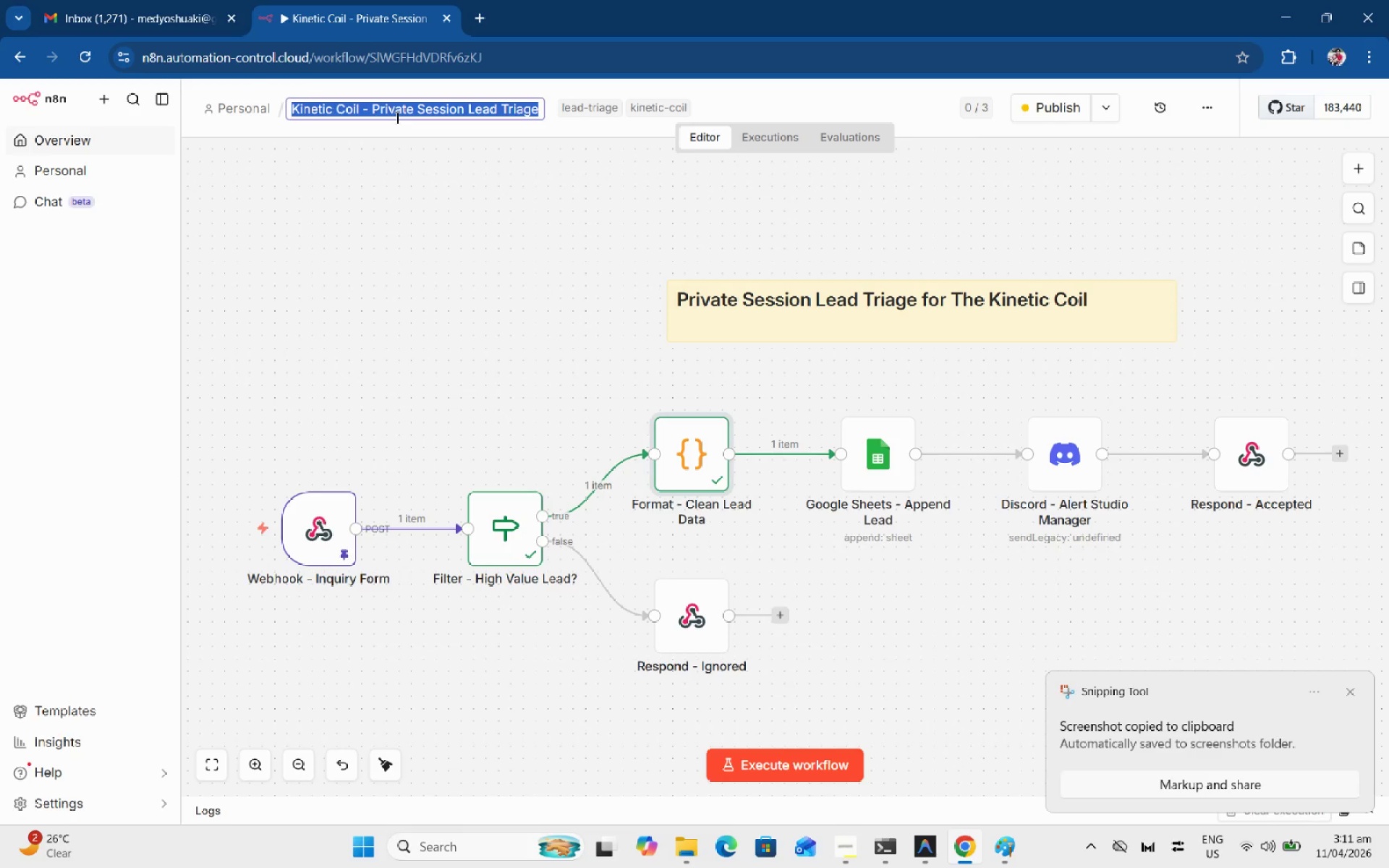 
key(Control+A)
 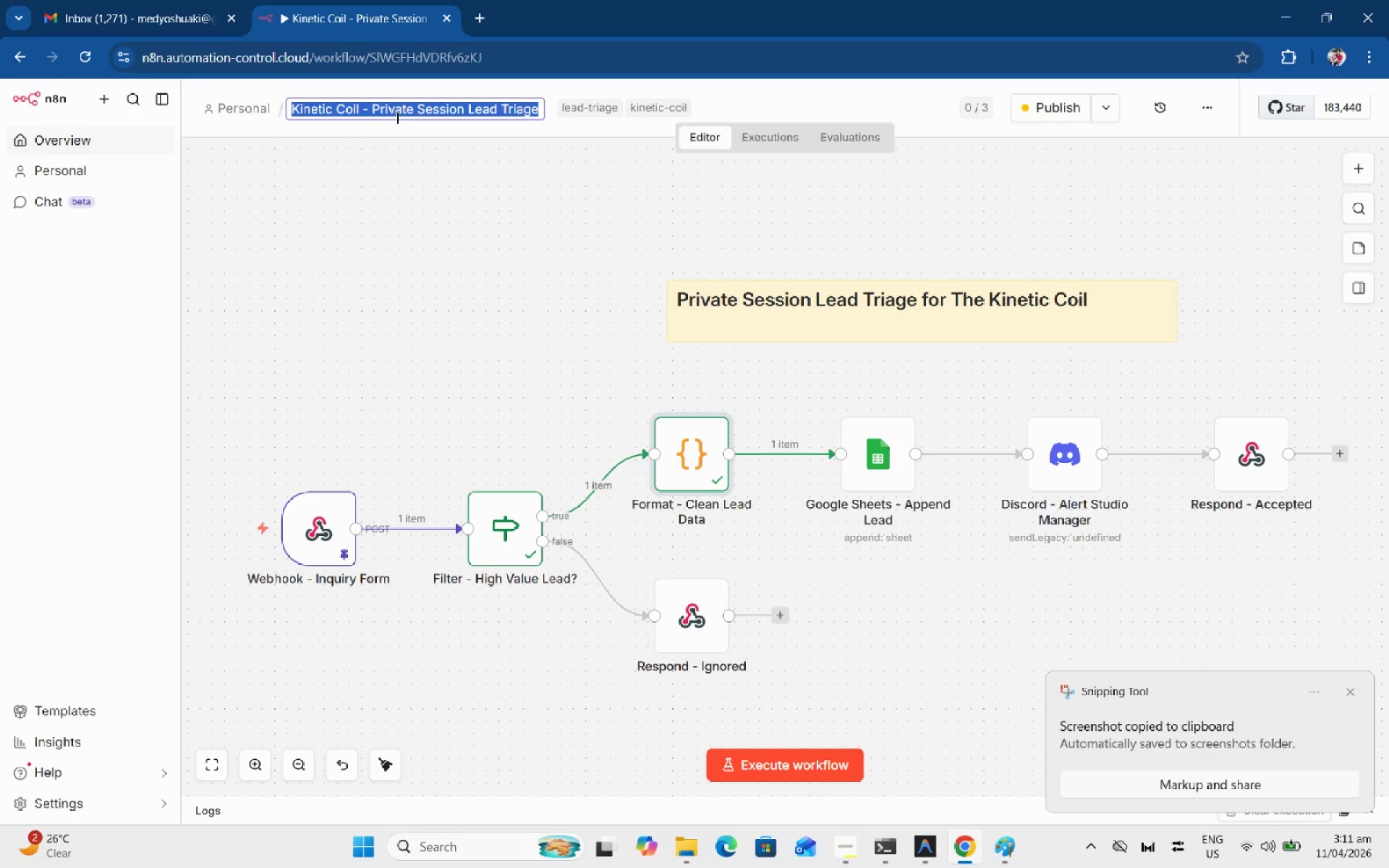 
key(Control+C)
 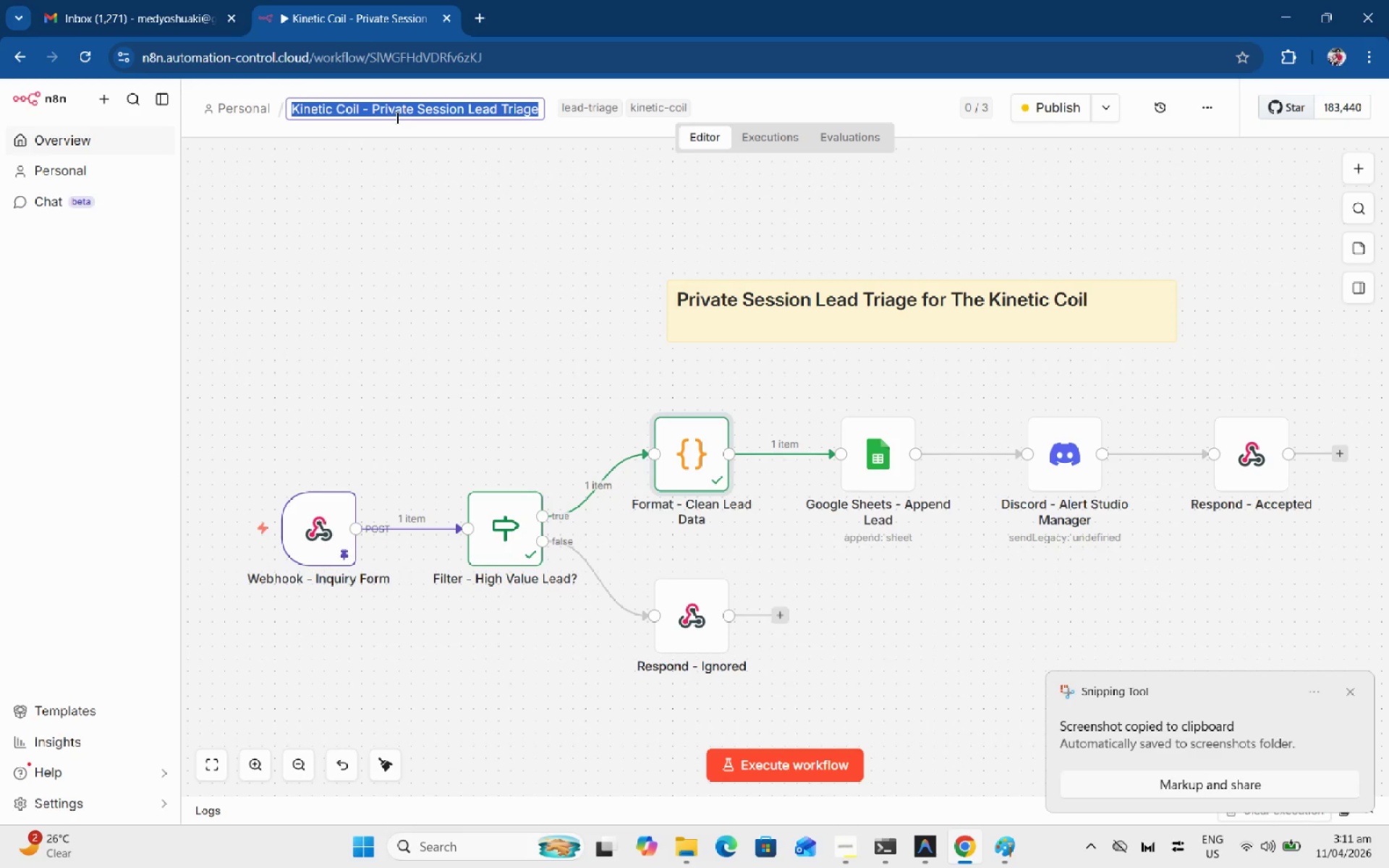 
key(Alt+AltLeft)
 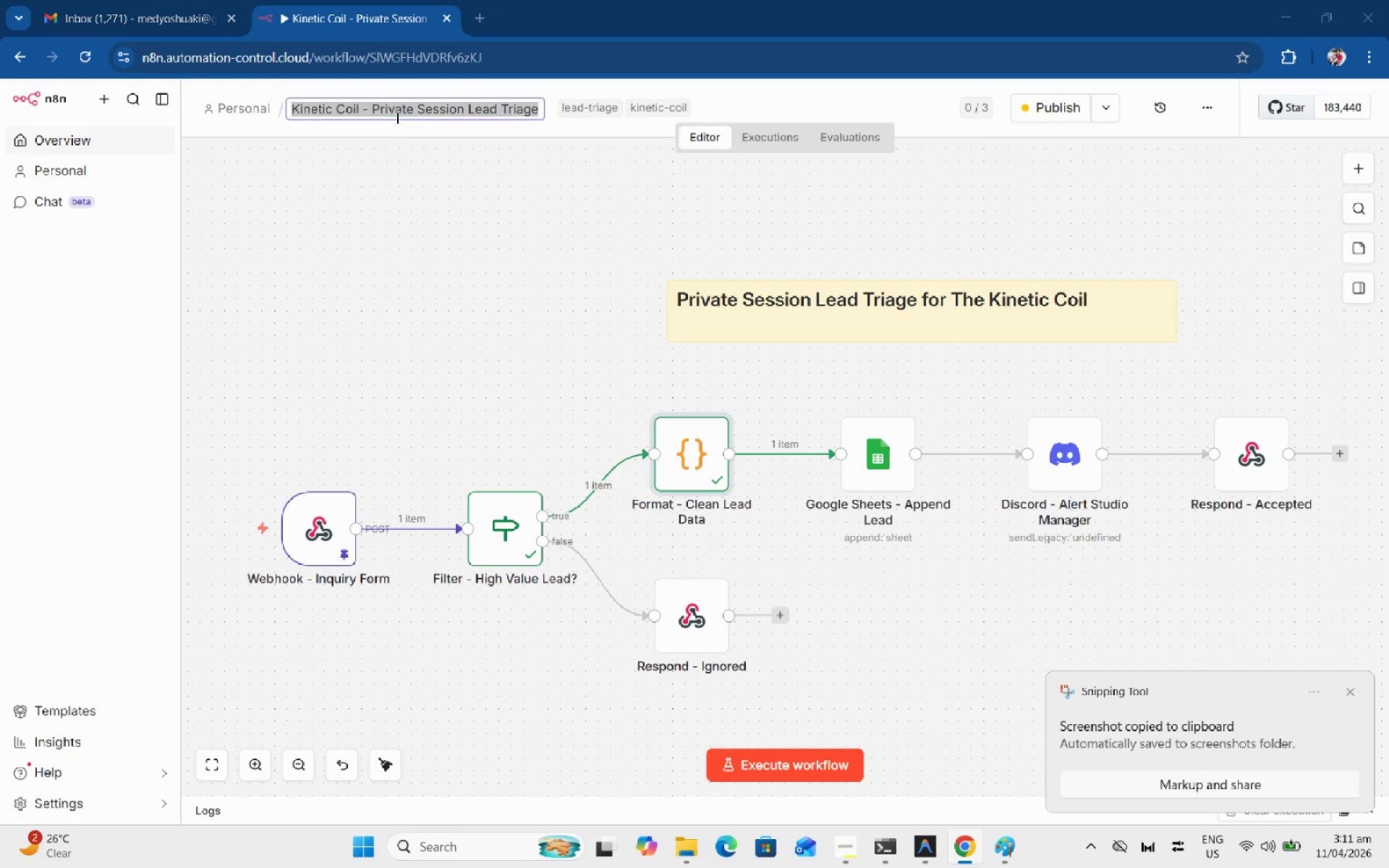 
key(Alt+Tab)
 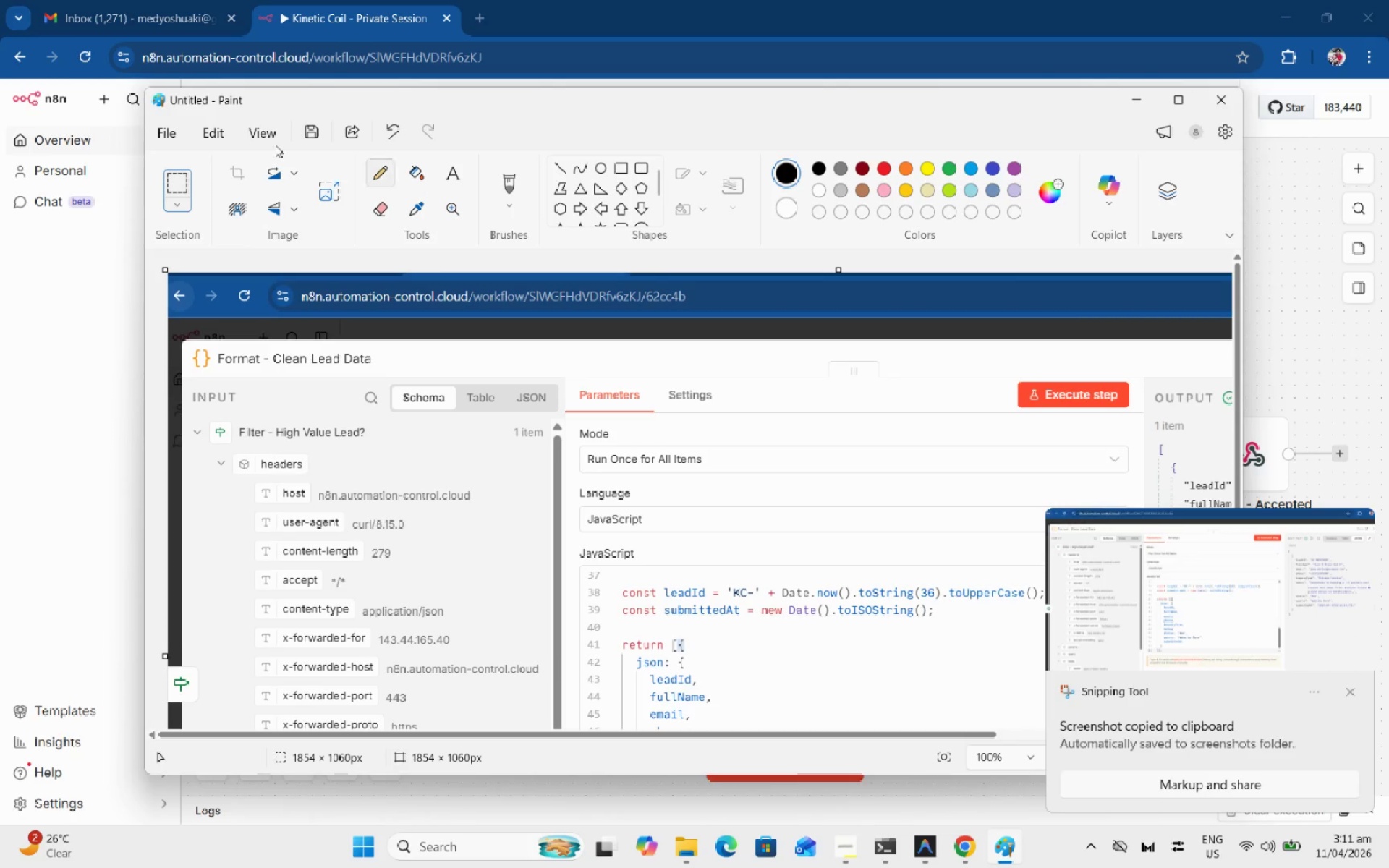 
left_click([175, 143])
 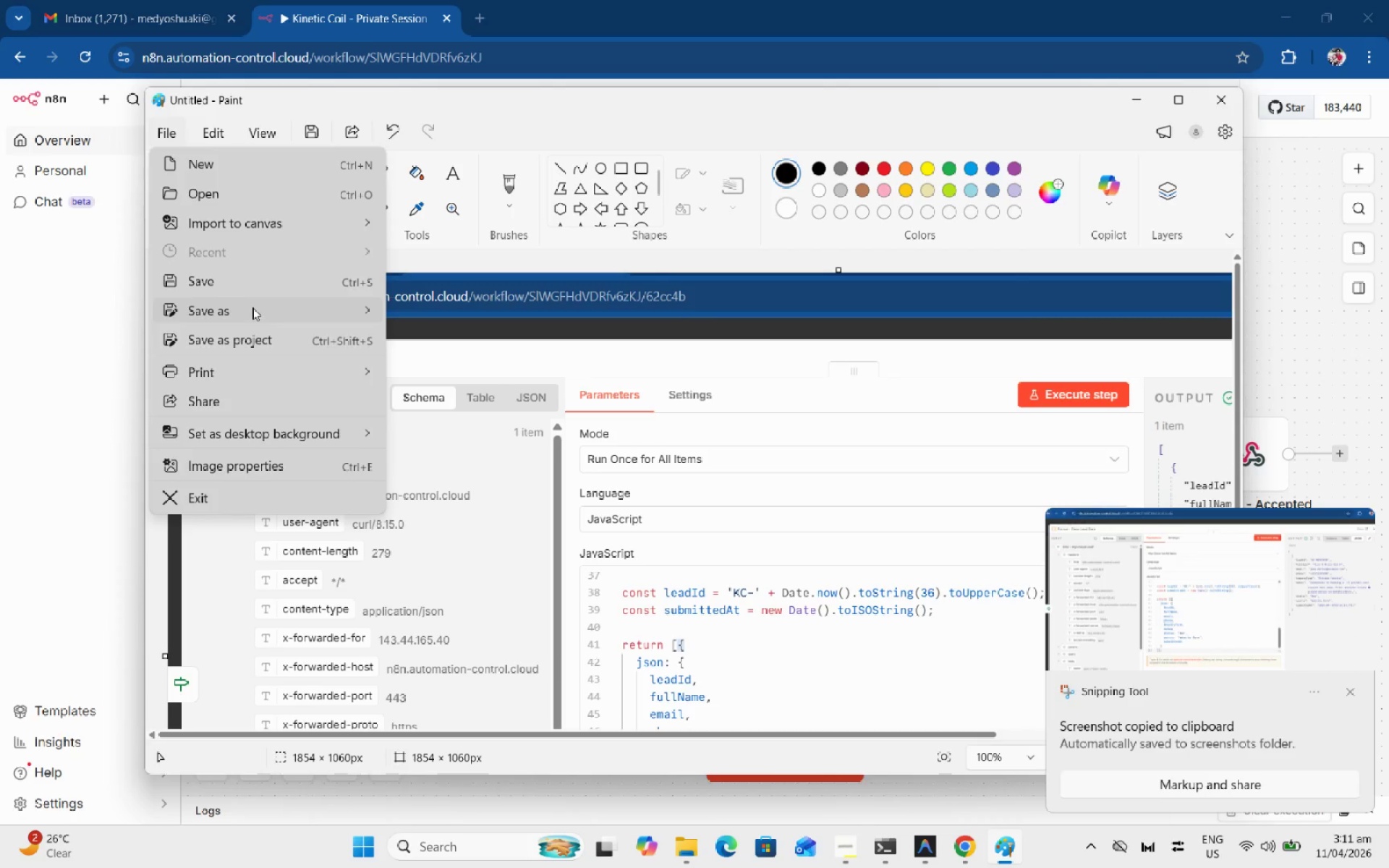 
left_click([252, 307])
 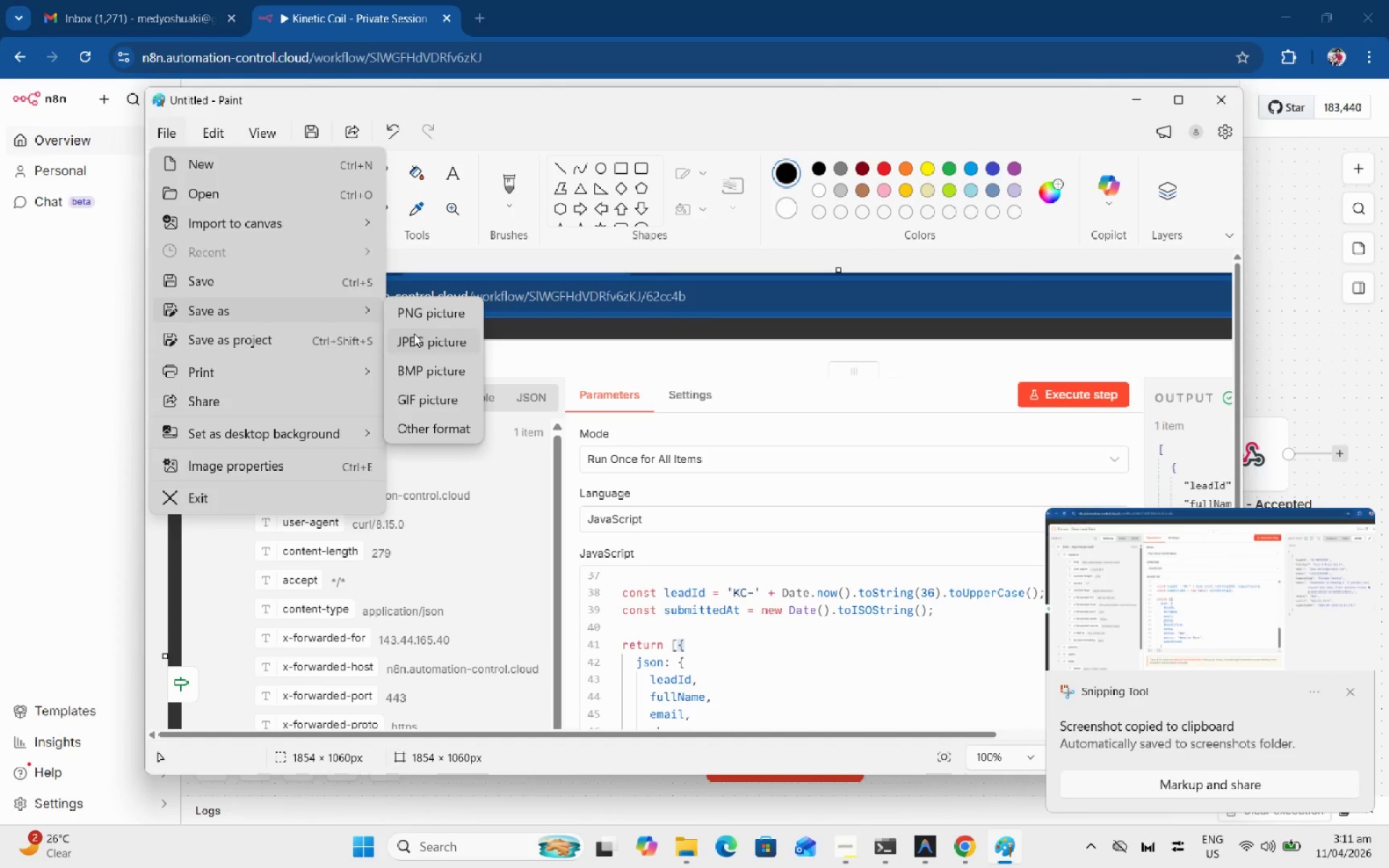 
left_click([414, 333])
 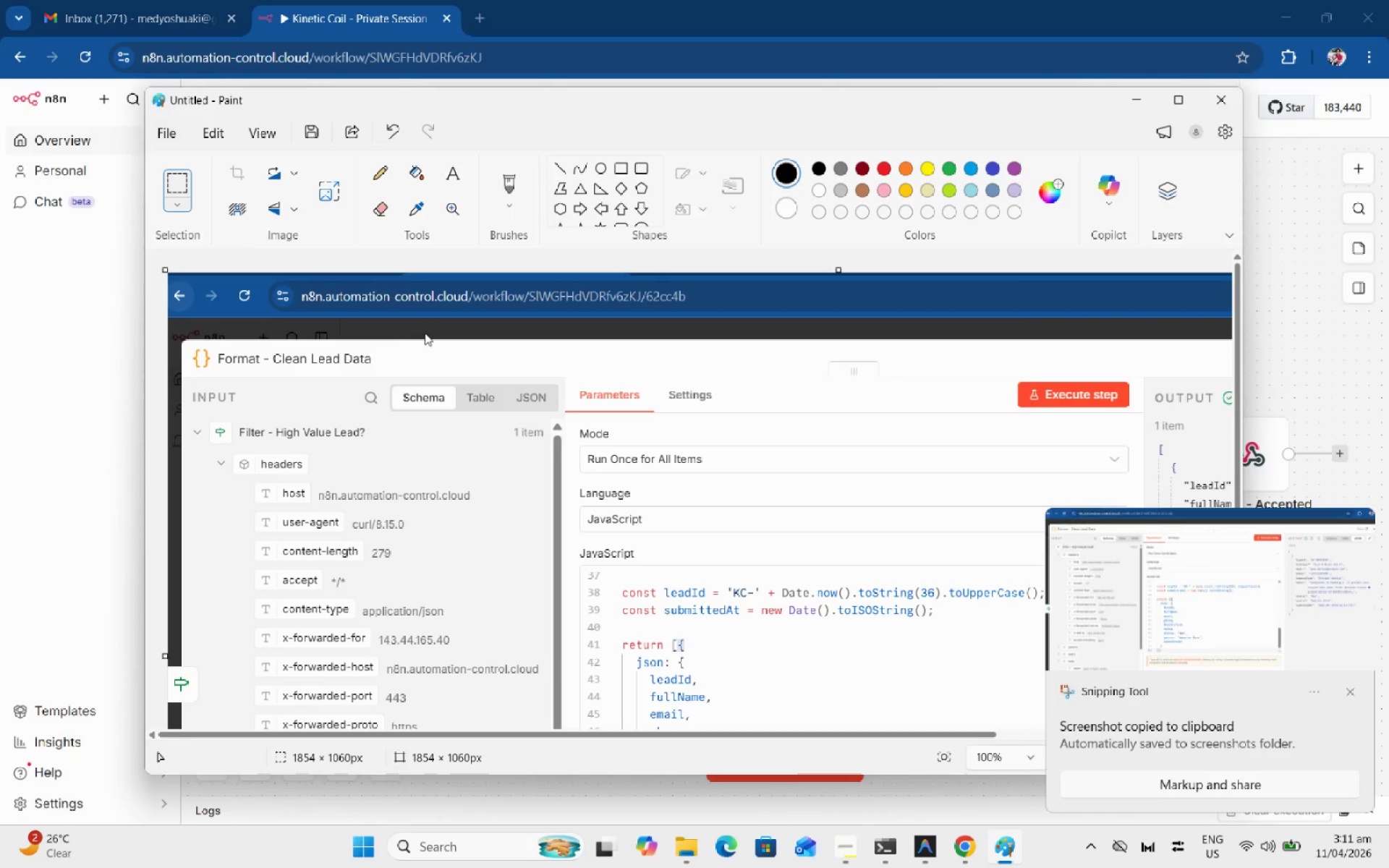 
hold_key(key=ControlLeft, duration=0.52)
 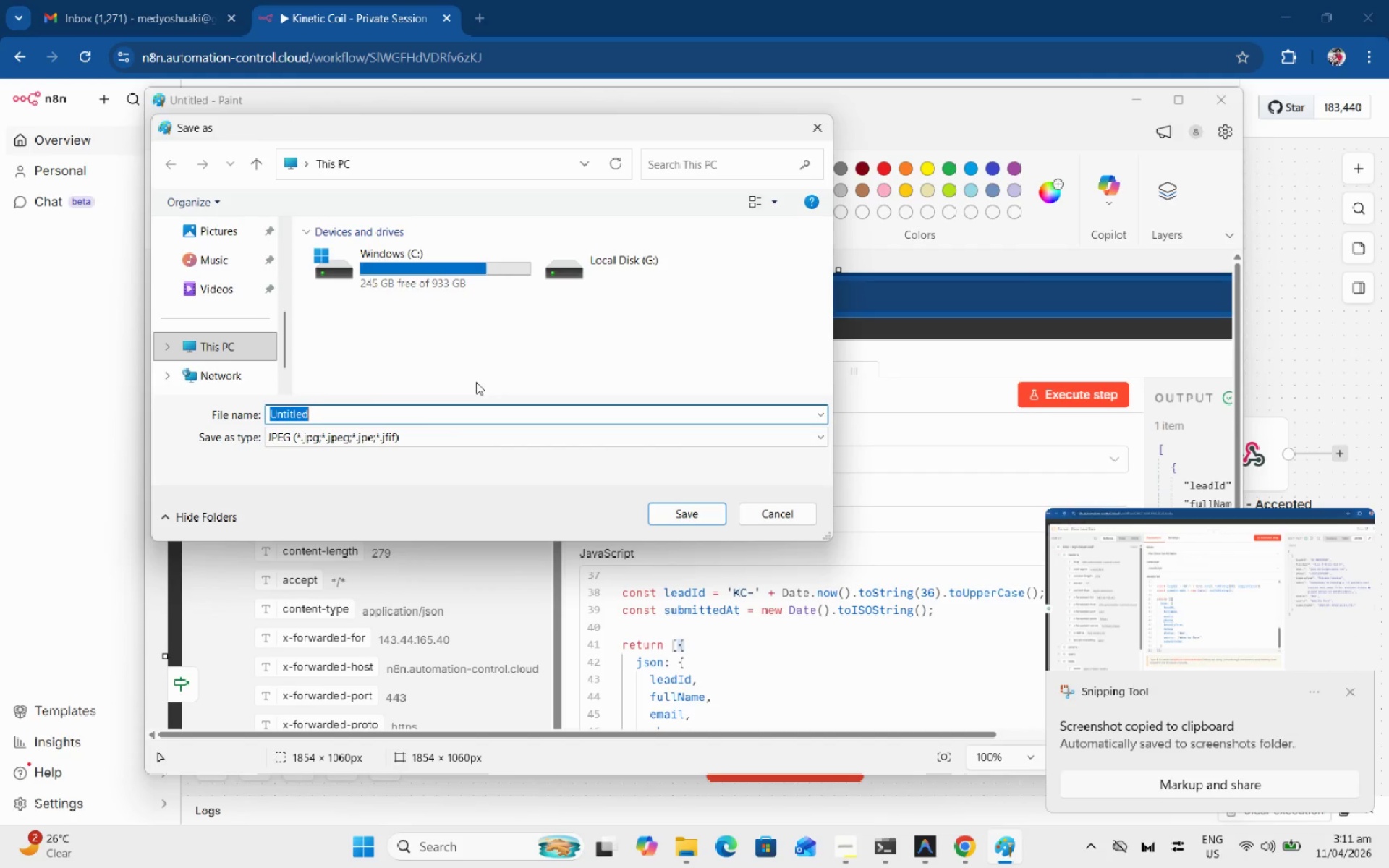 
key(Control+V)
 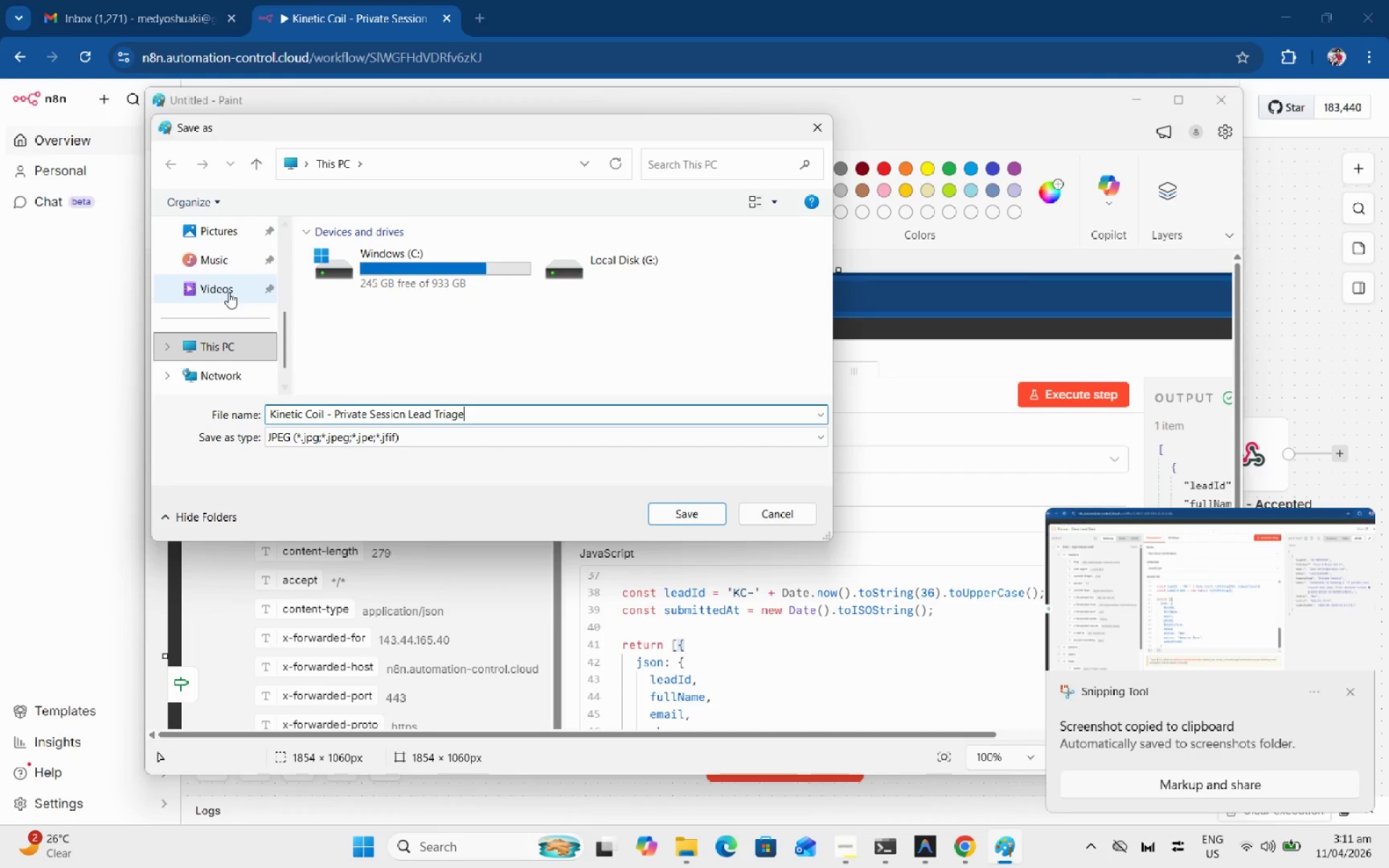 
left_click([229, 292])
 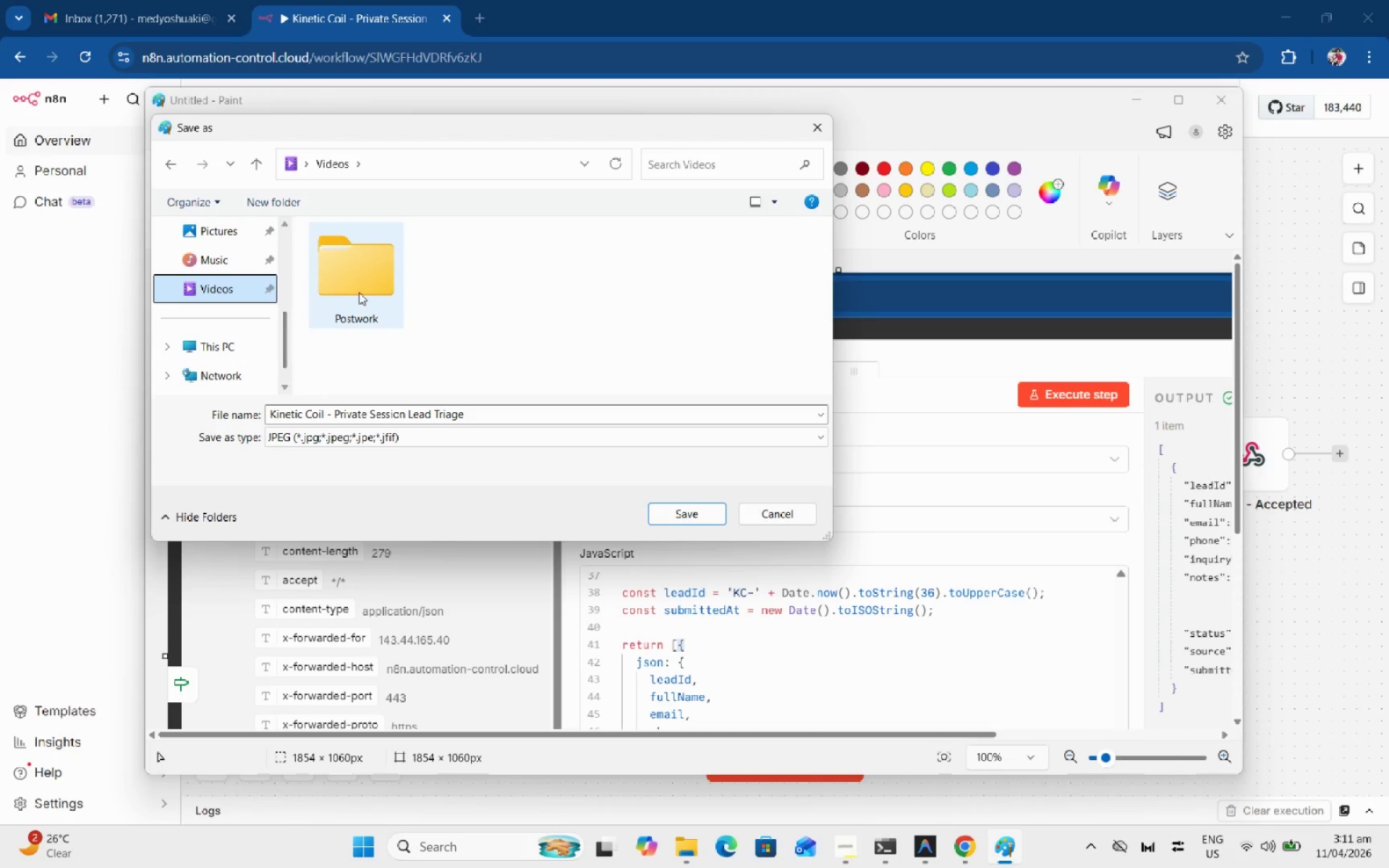 
double_click([359, 292])
 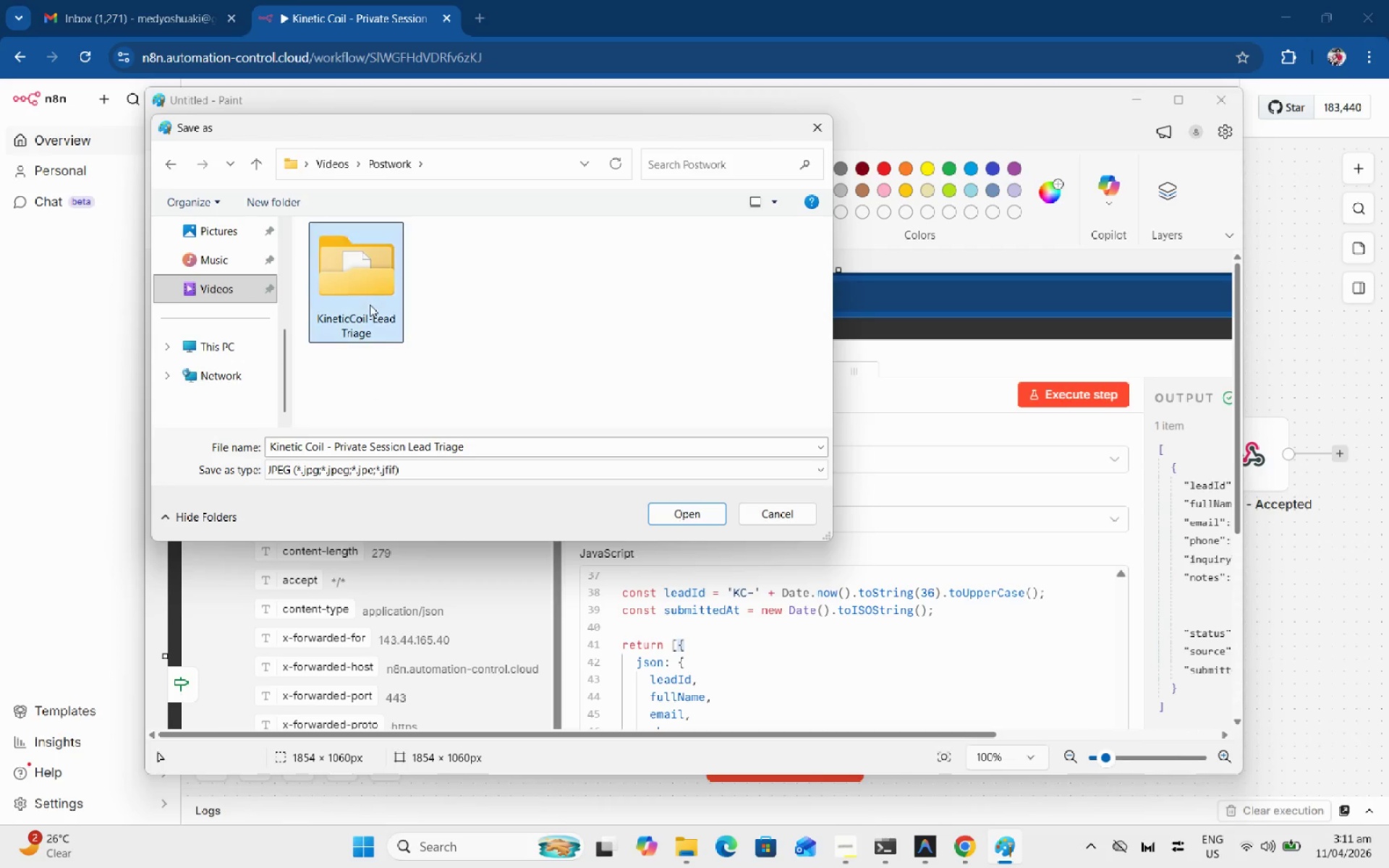 
double_click([370, 305])
 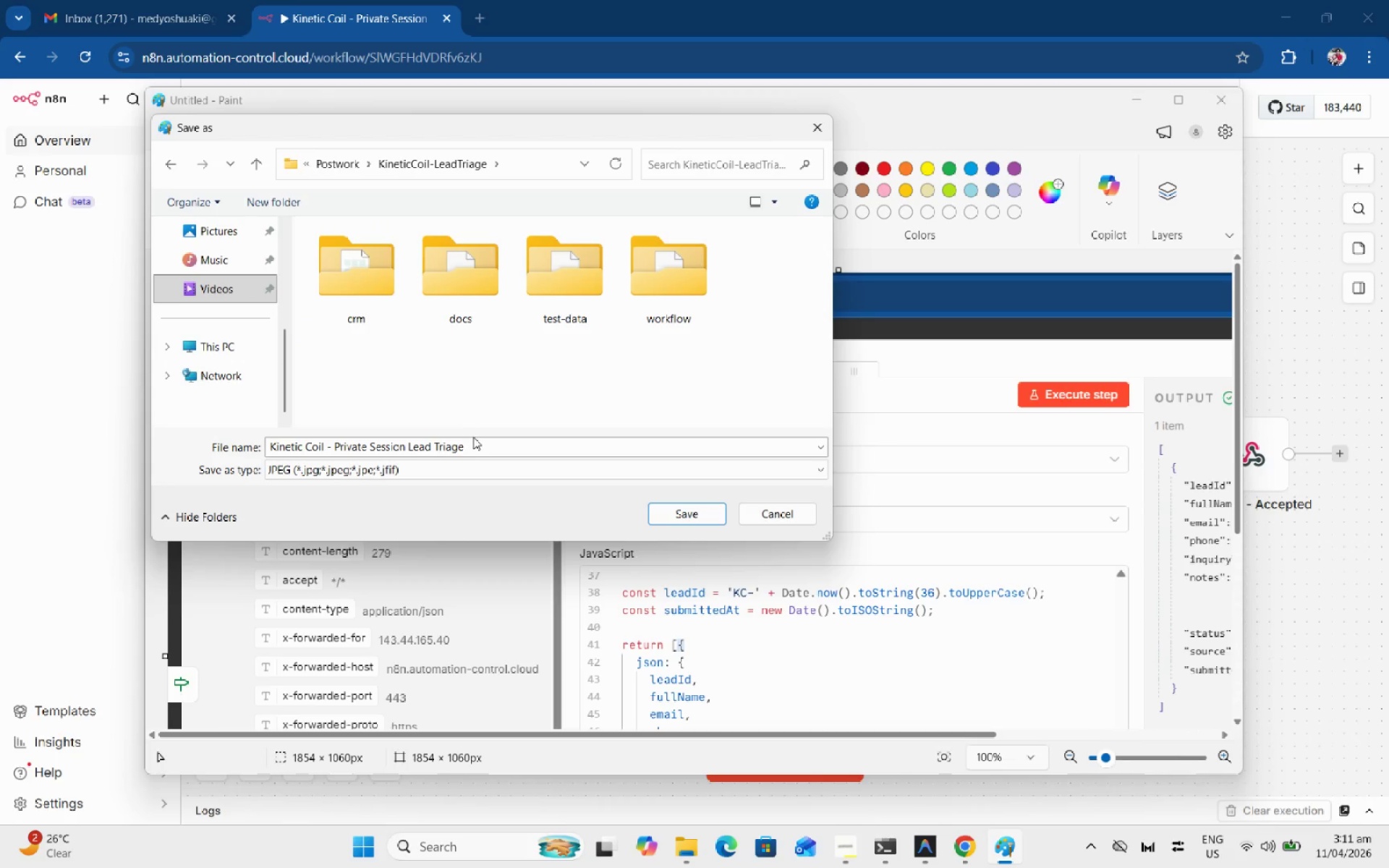 
left_click([473, 437])
 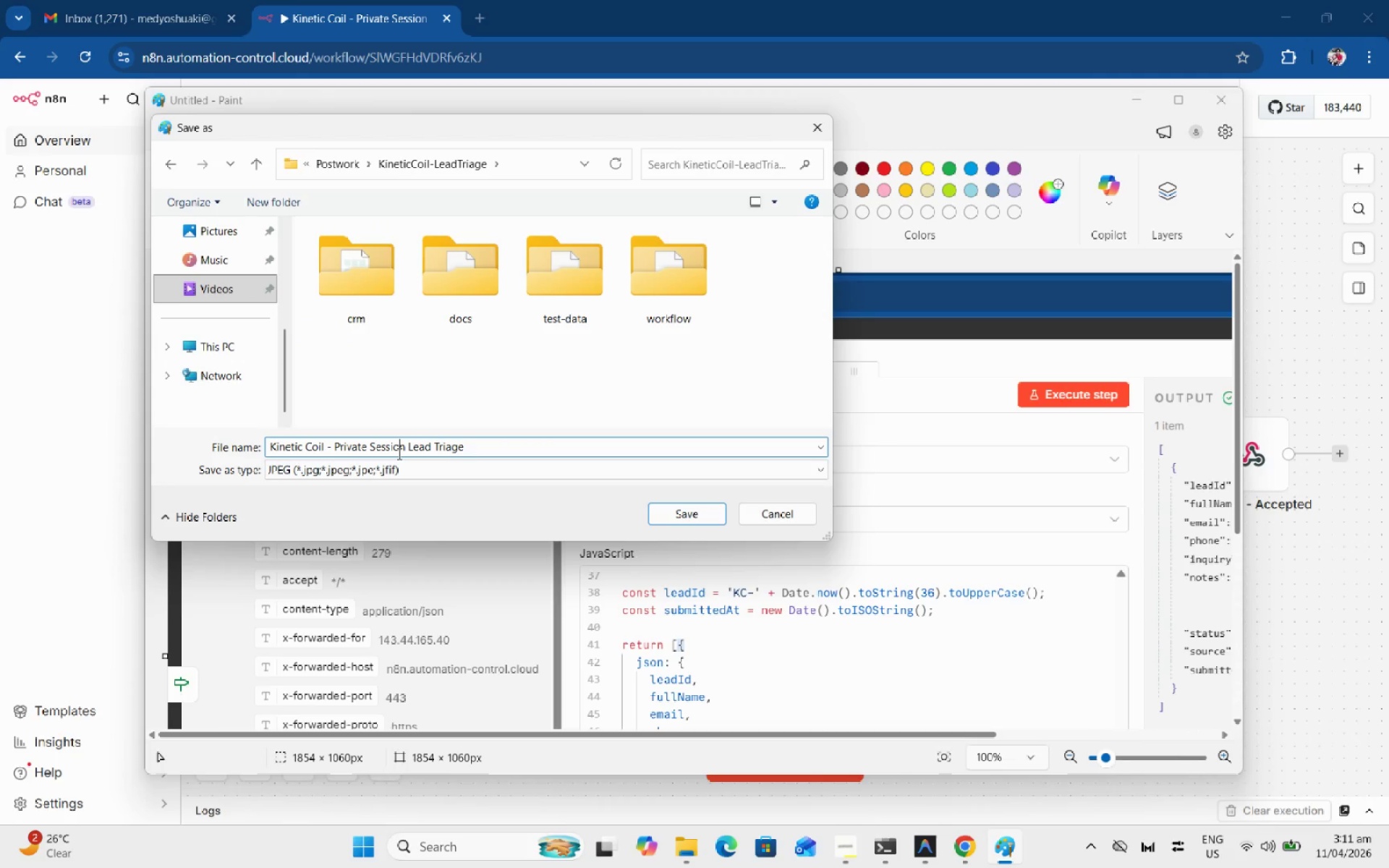 
left_click([398, 454])
 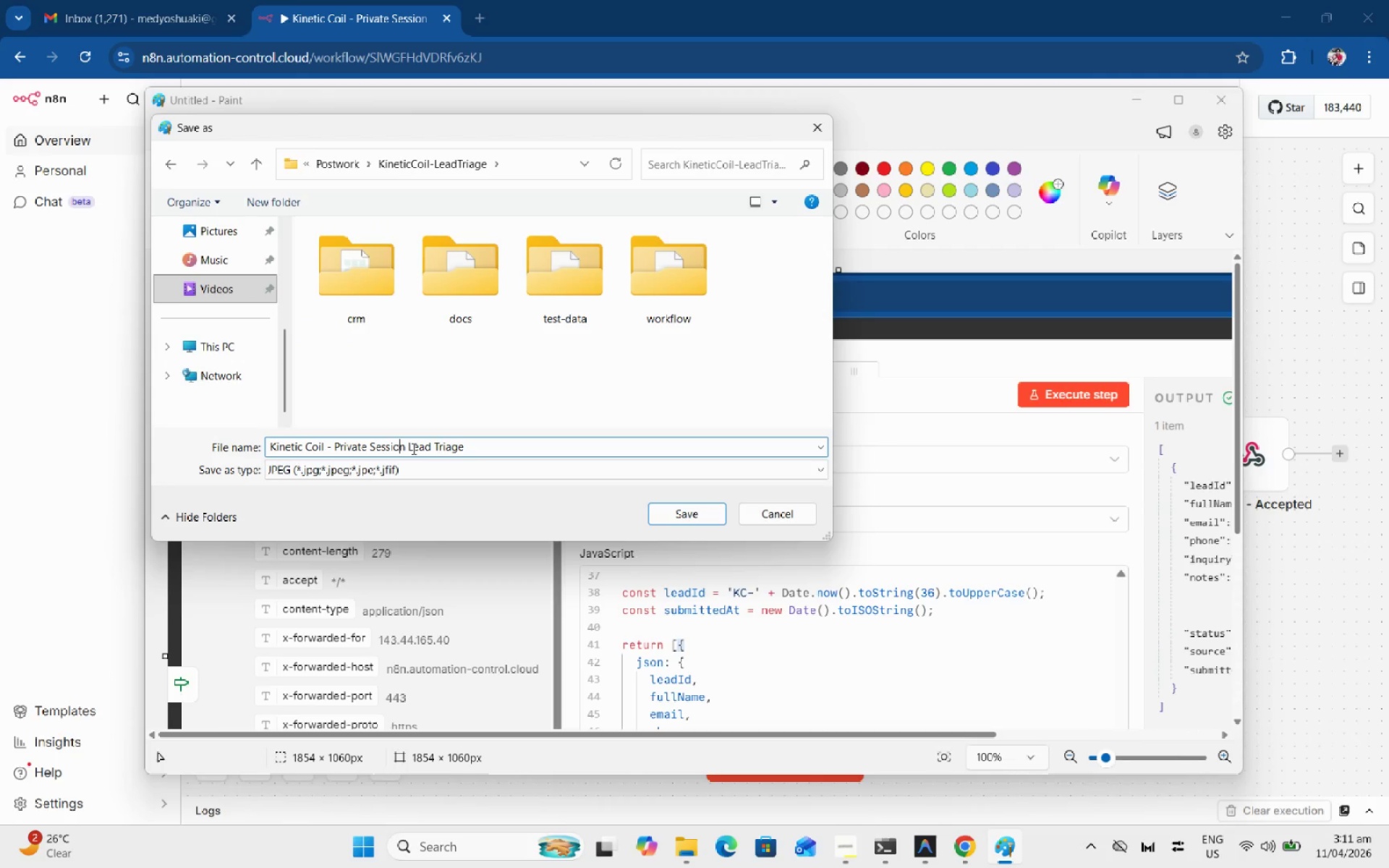 
left_click_drag(start_coordinate=[409, 448], to_coordinate=[643, 452])
 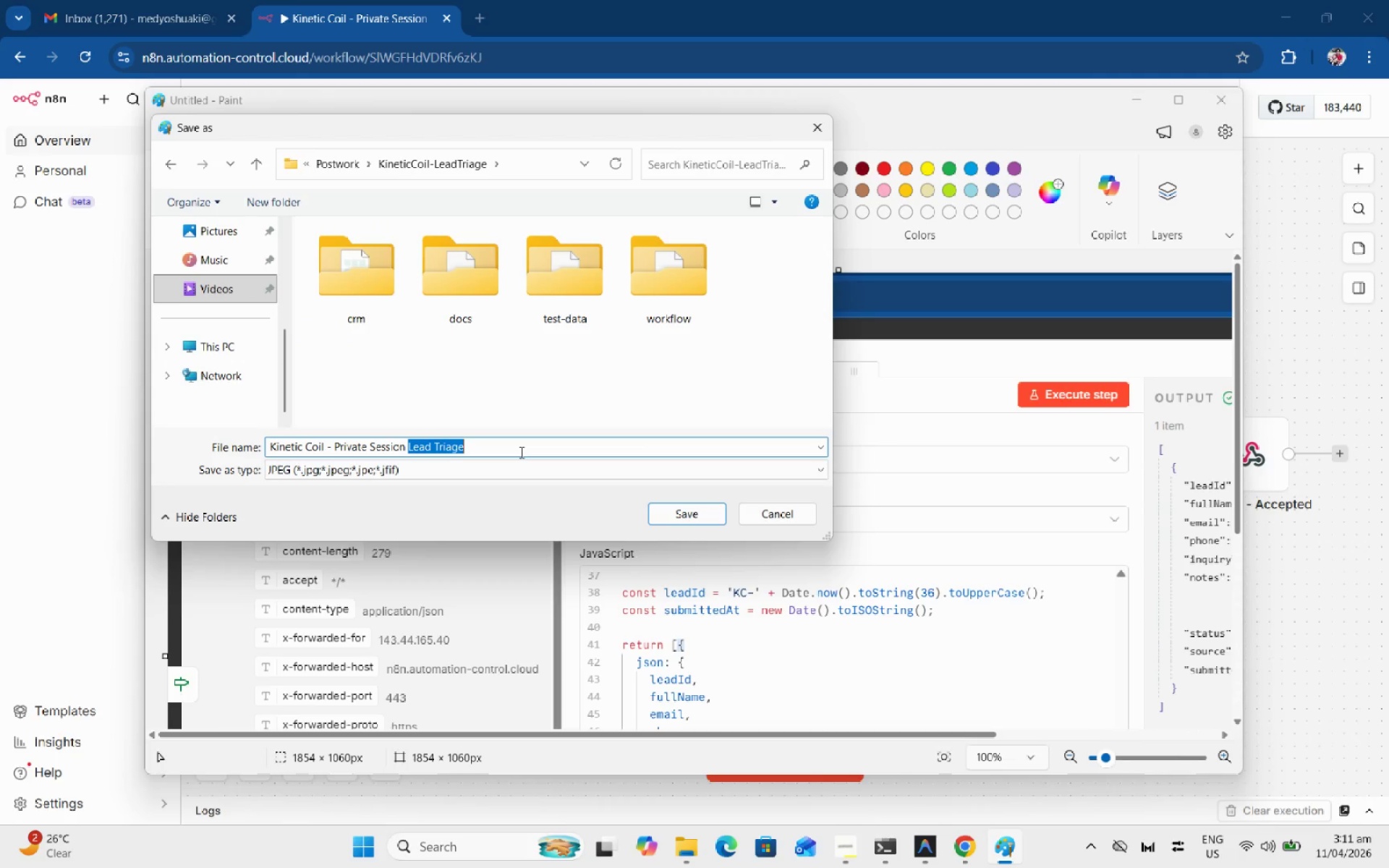 
left_click([520, 452])
 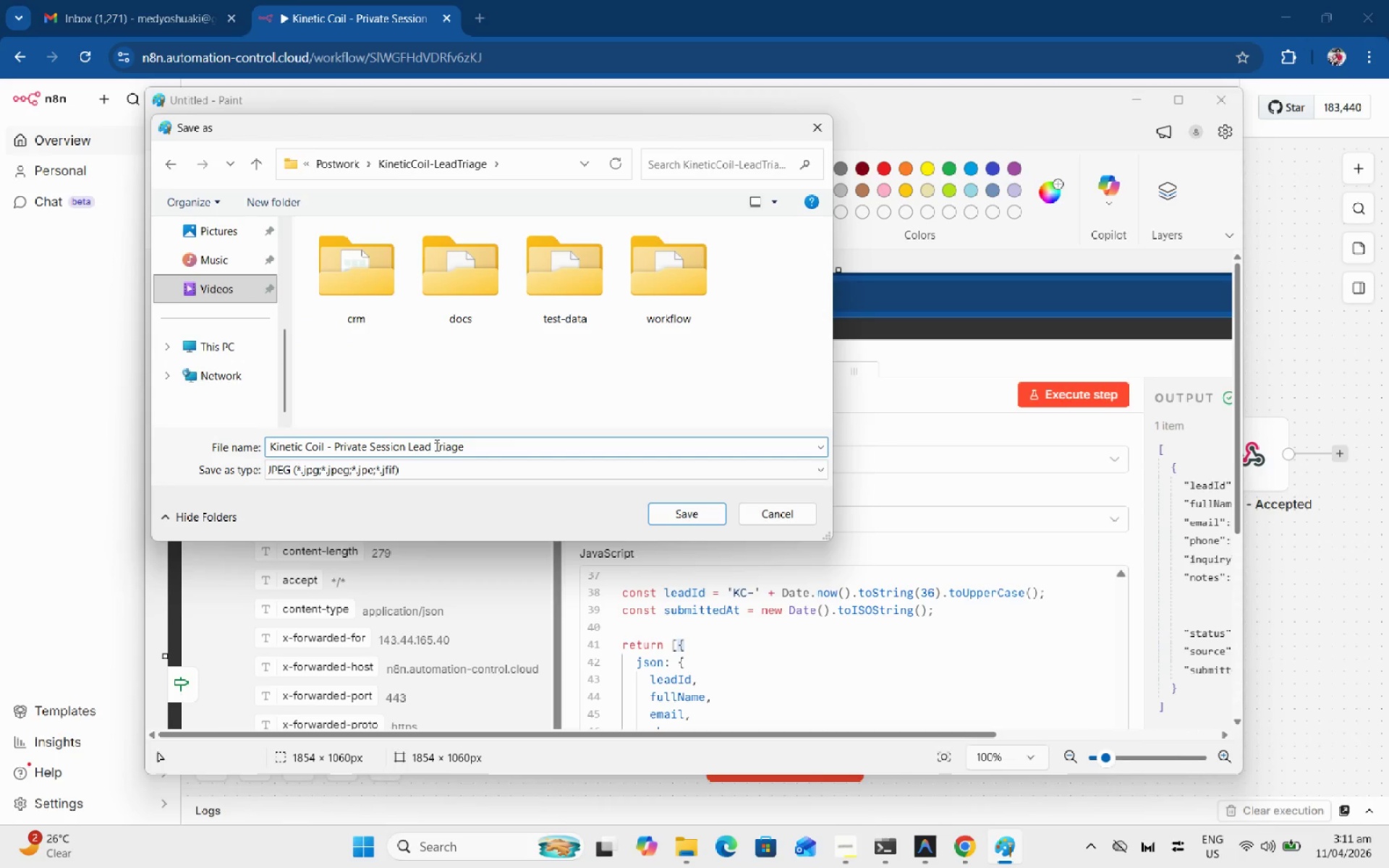 
left_click_drag(start_coordinate=[432, 445], to_coordinate=[513, 438])
 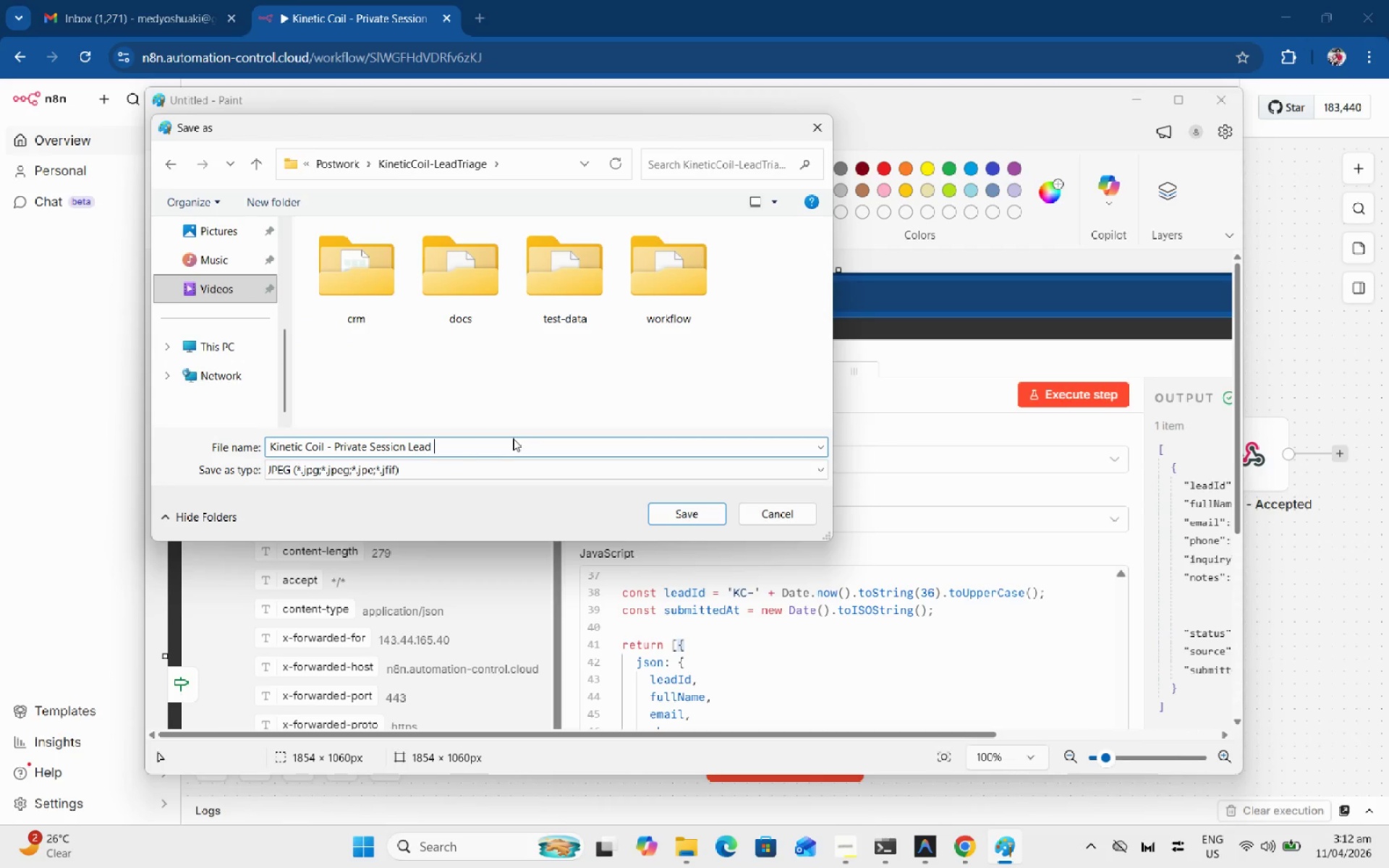 
type( Data)
 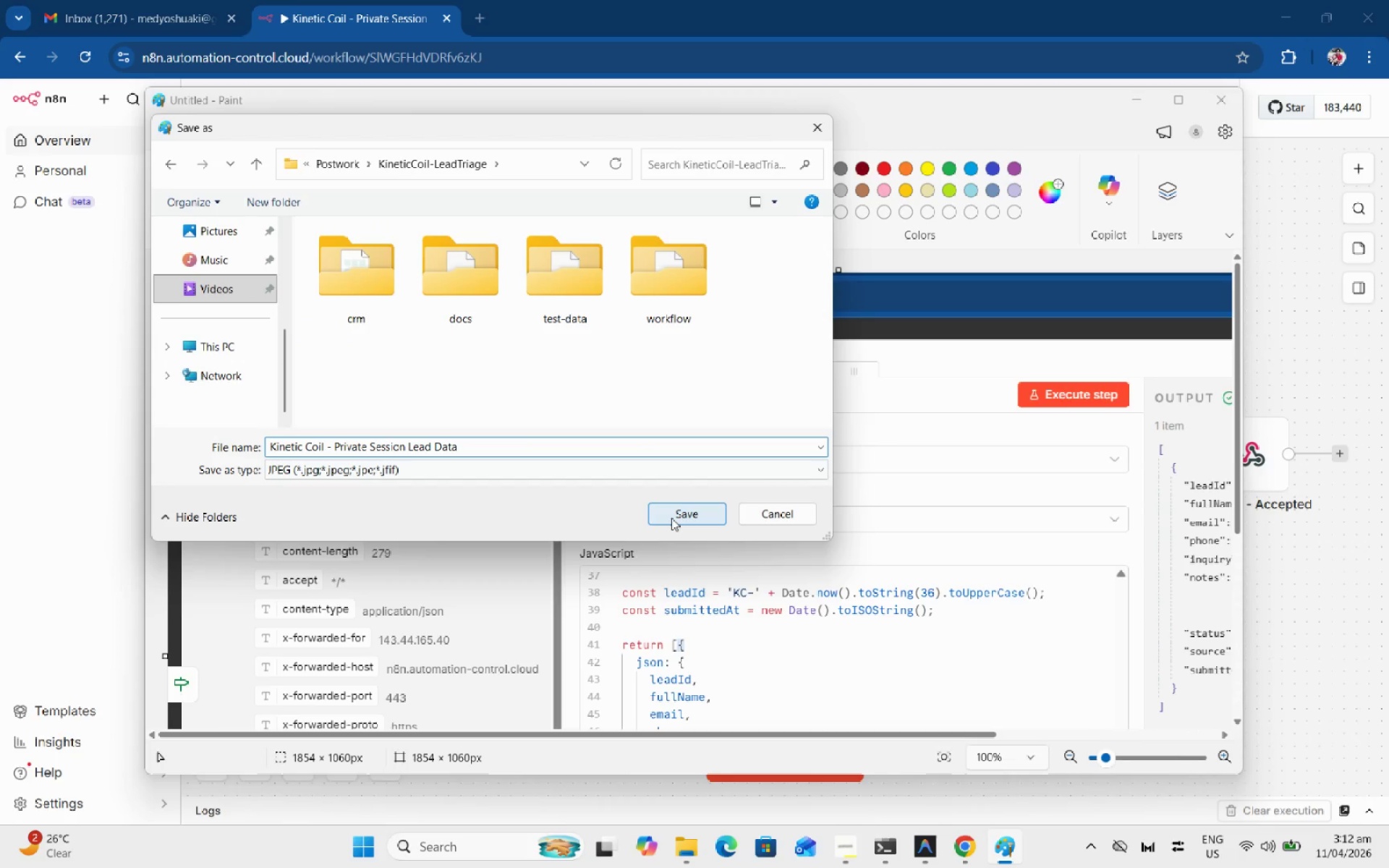 
left_click([671, 518])
 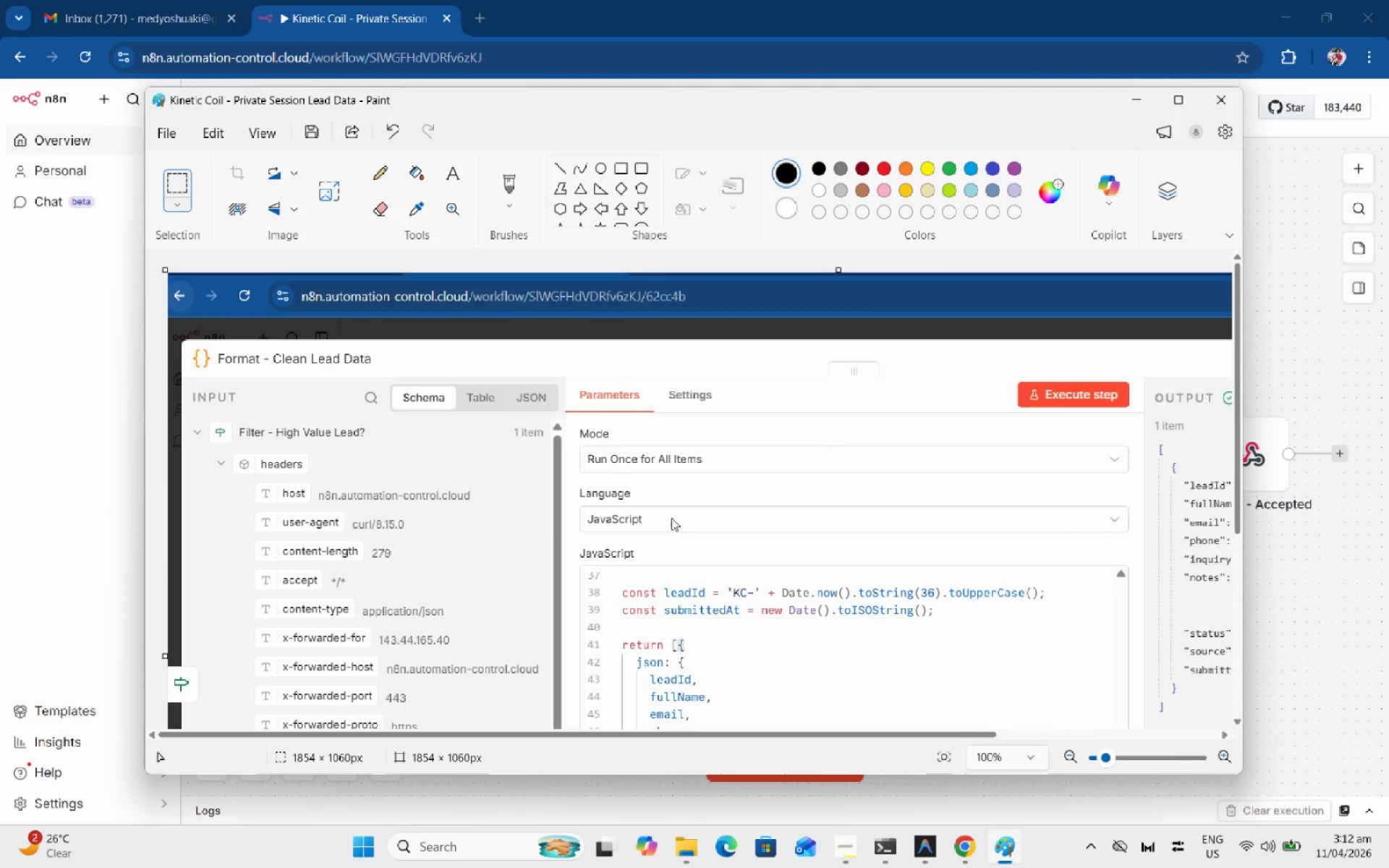 
key(Alt+AltLeft)
 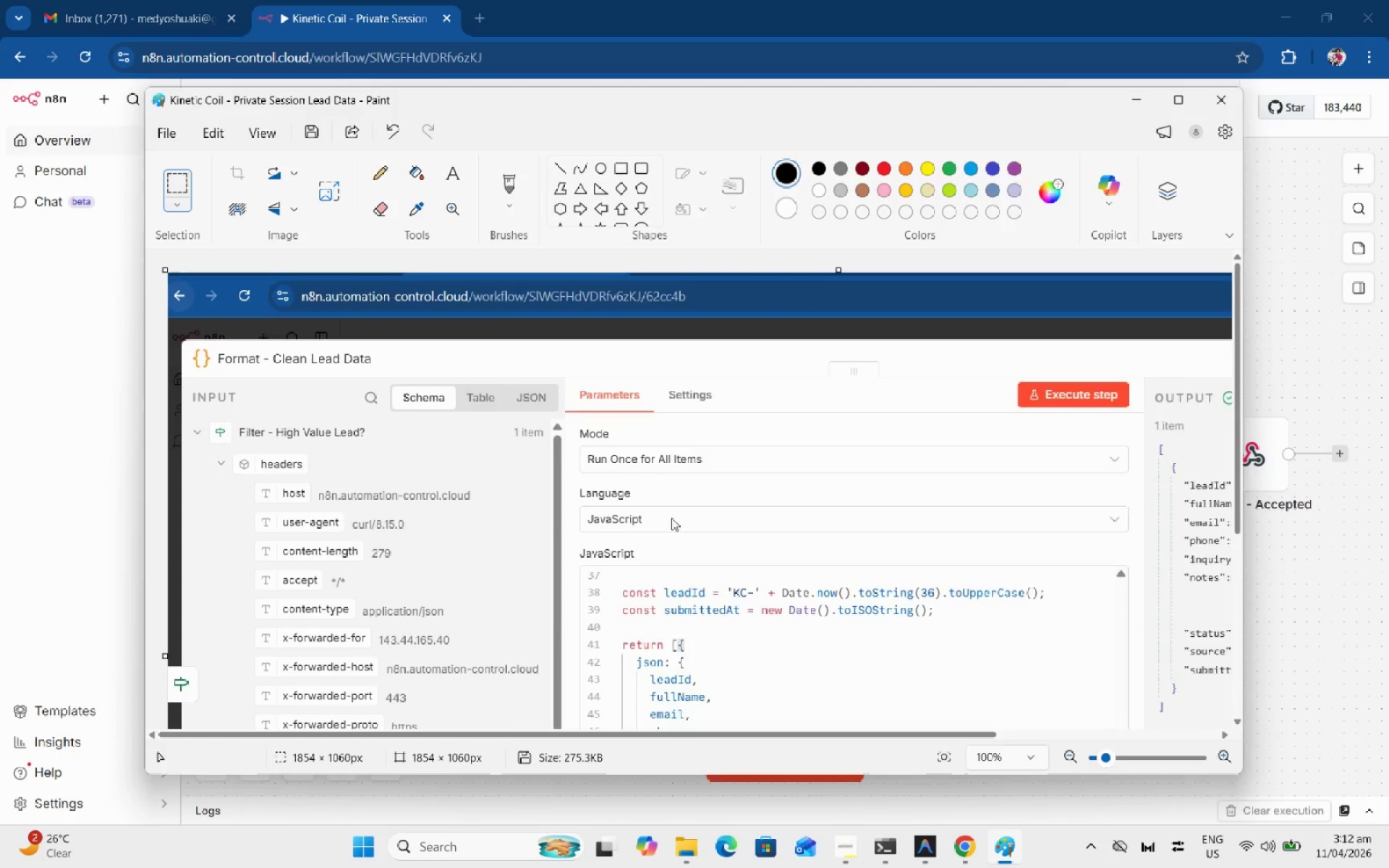 
key(Alt+Tab)
 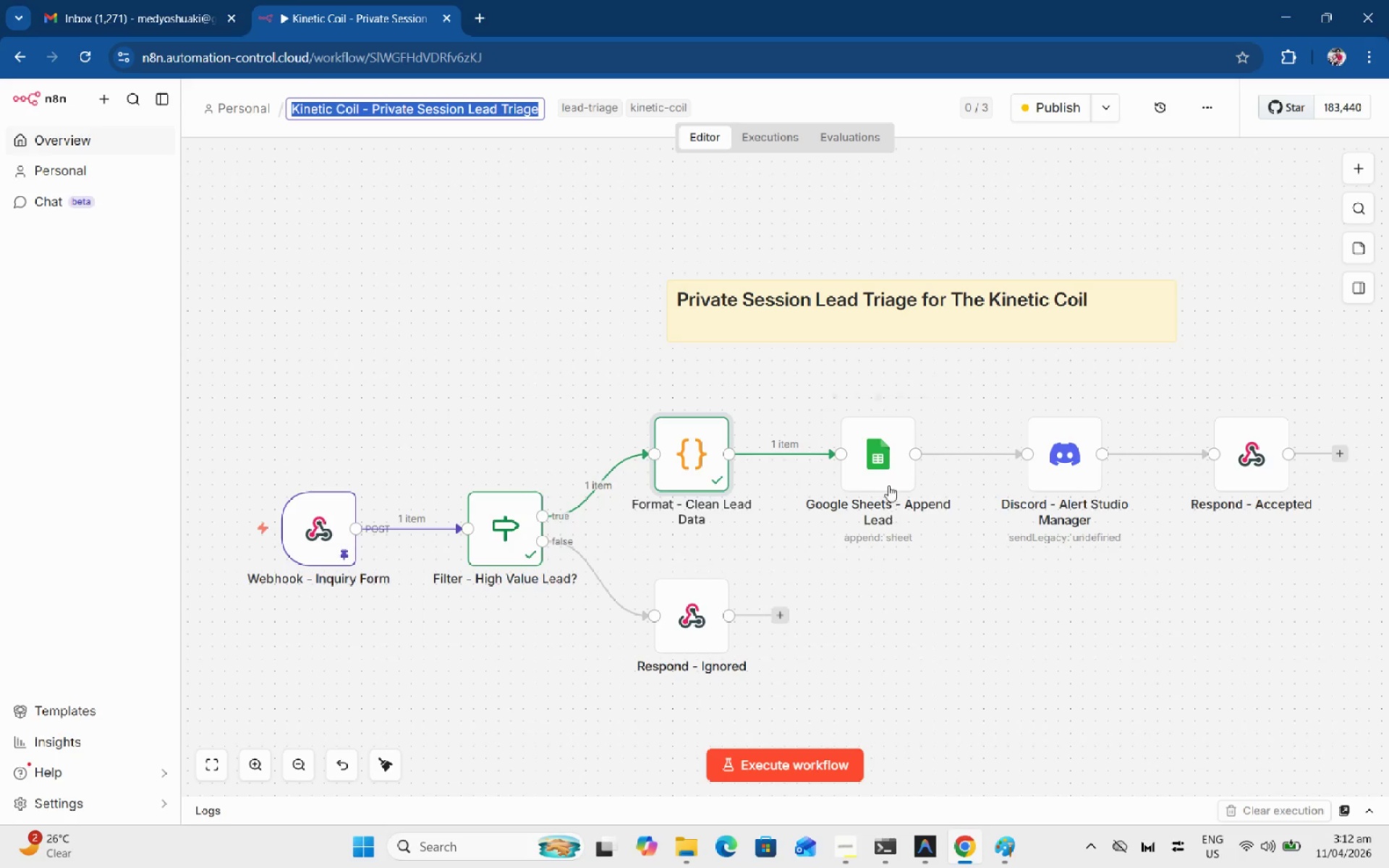 
double_click([887, 474])
 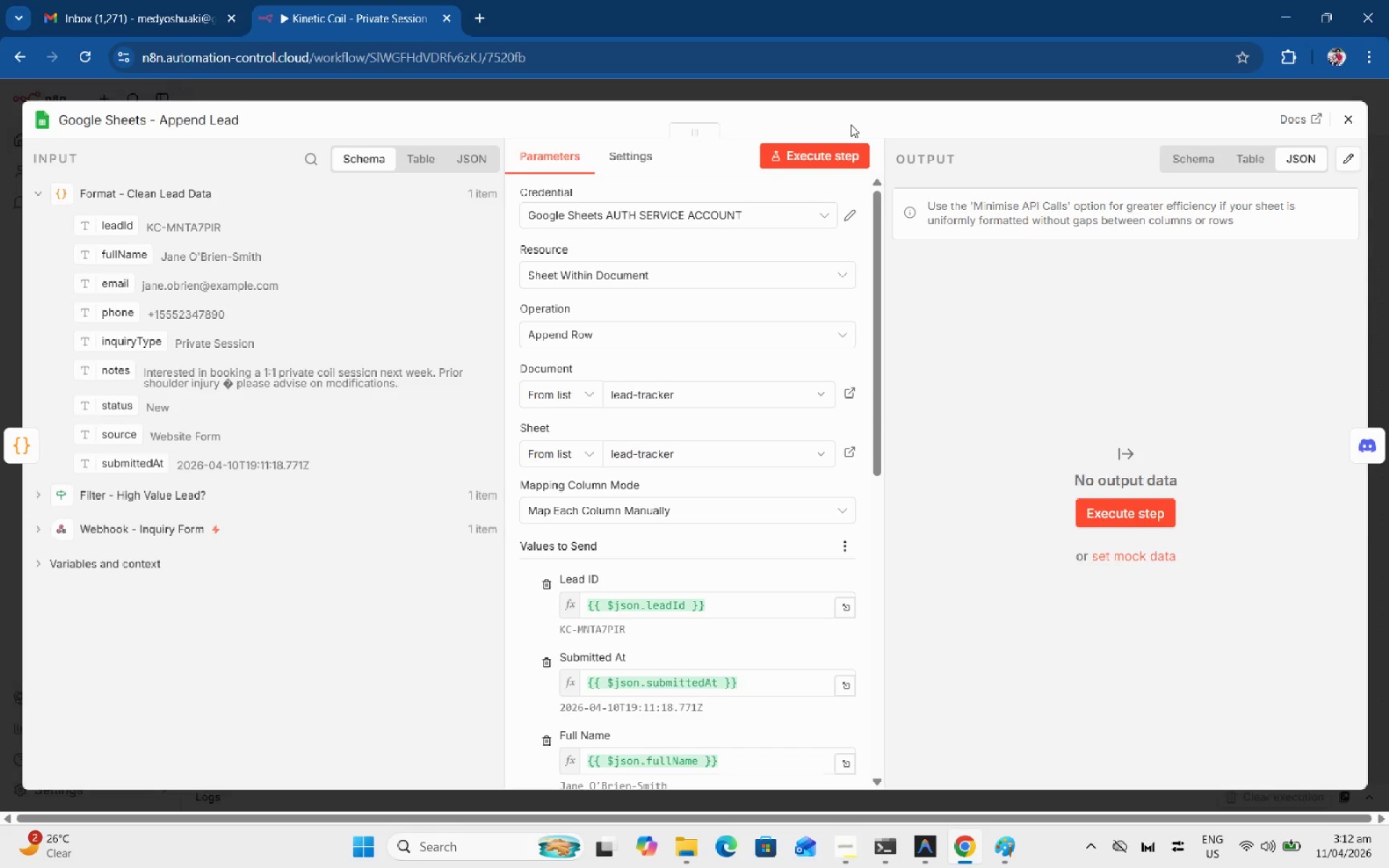 
left_click([841, 157])
 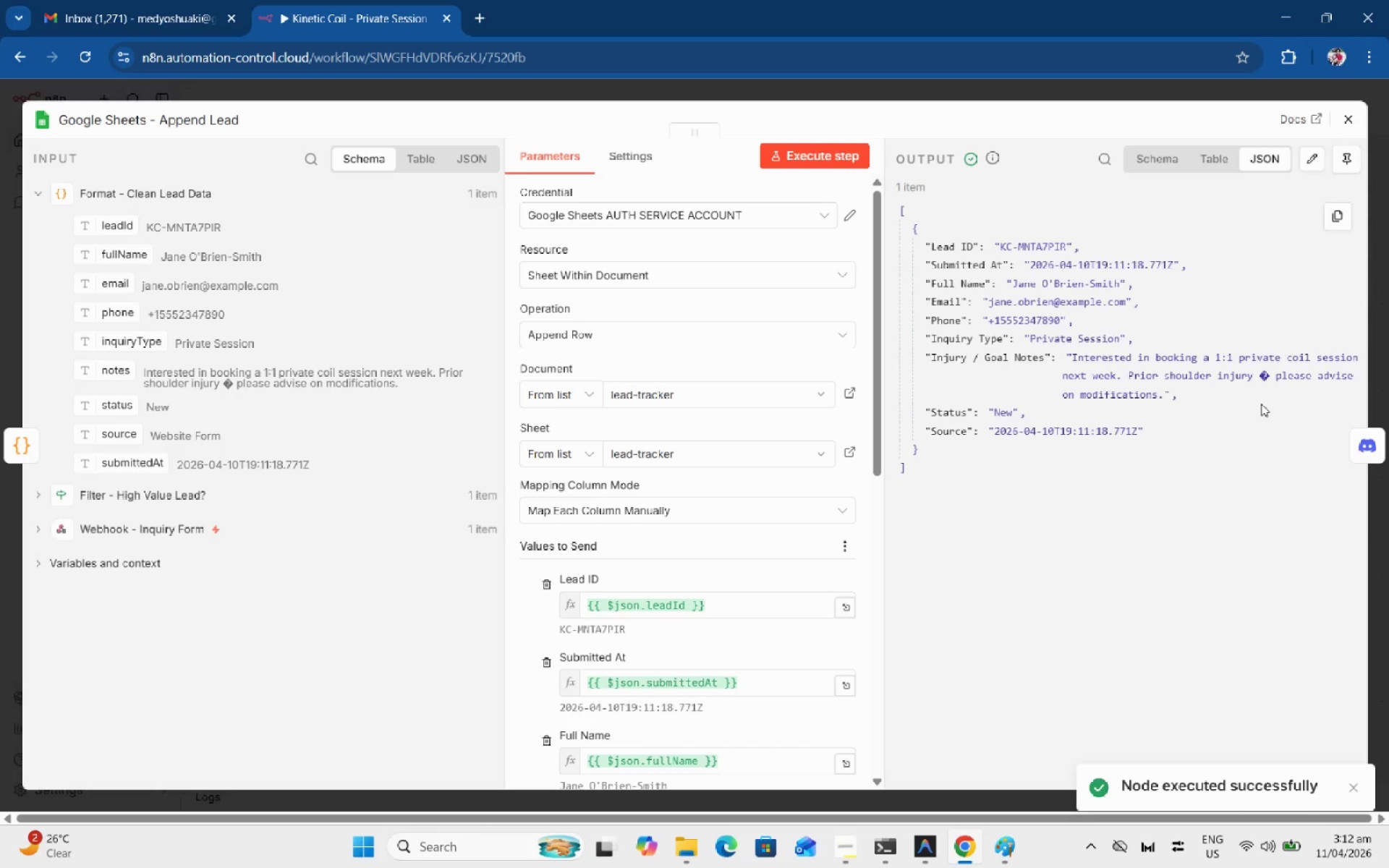 
wait(5.45)
 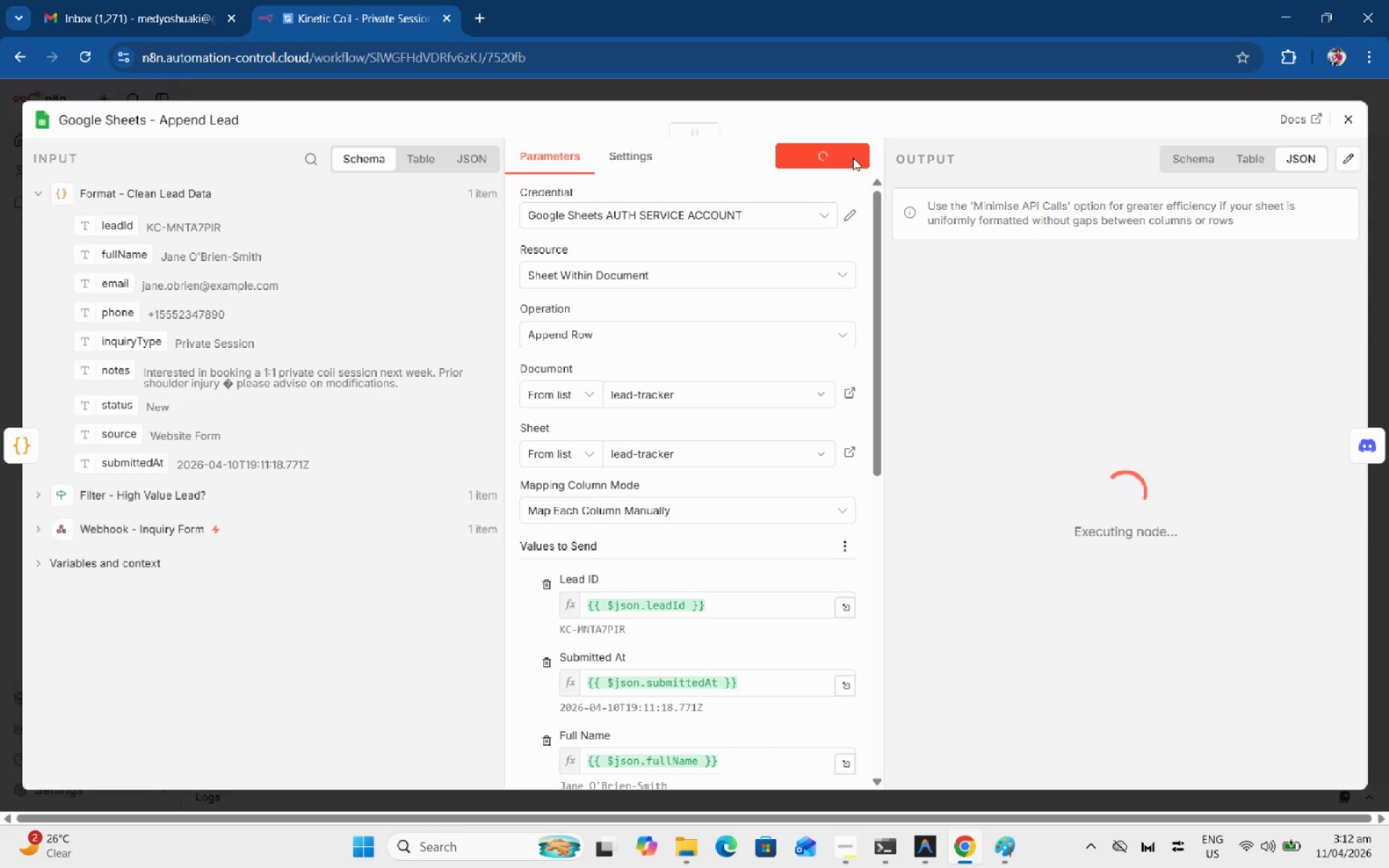 
left_click([1348, 129])
 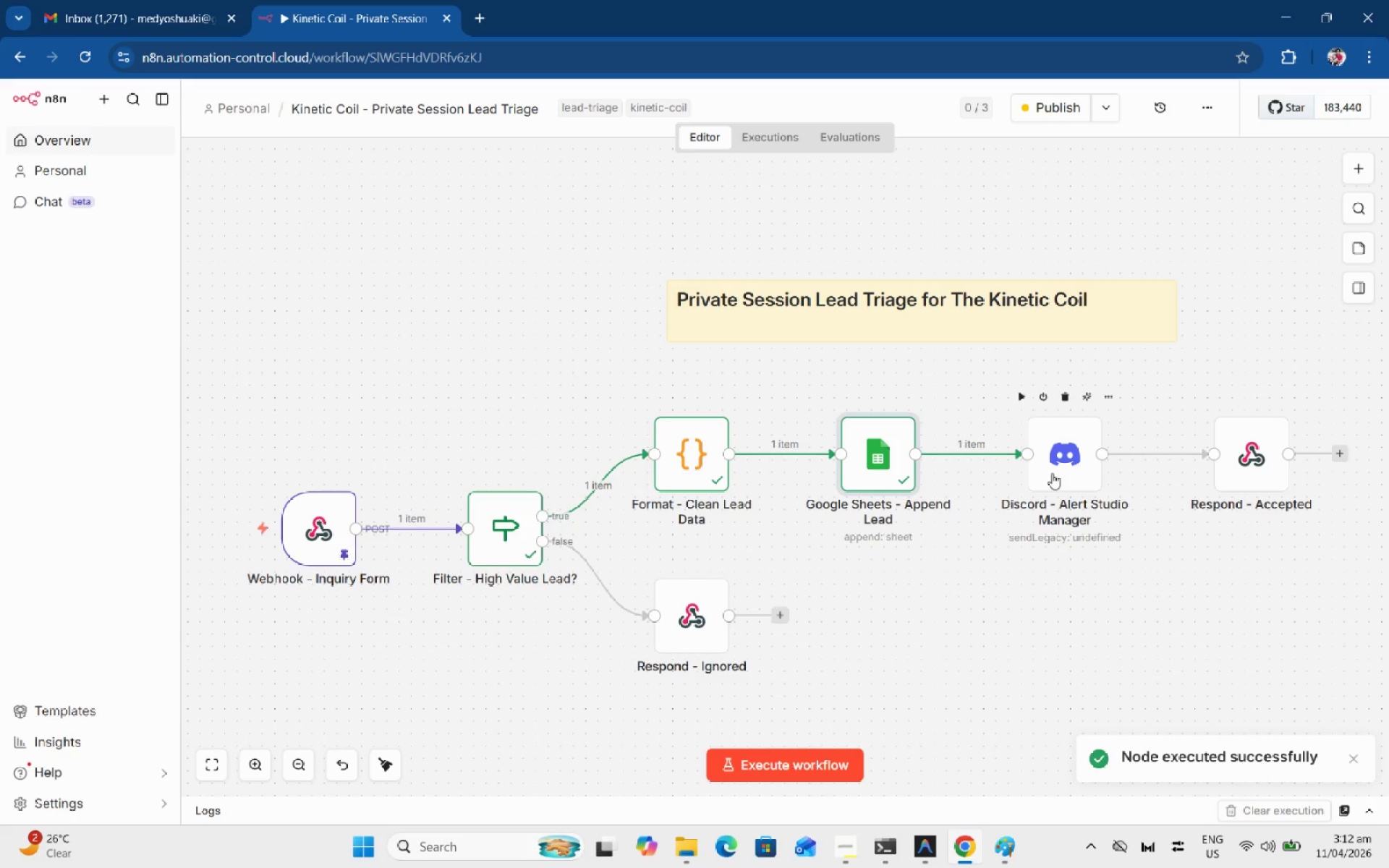 
double_click([1052, 473])
 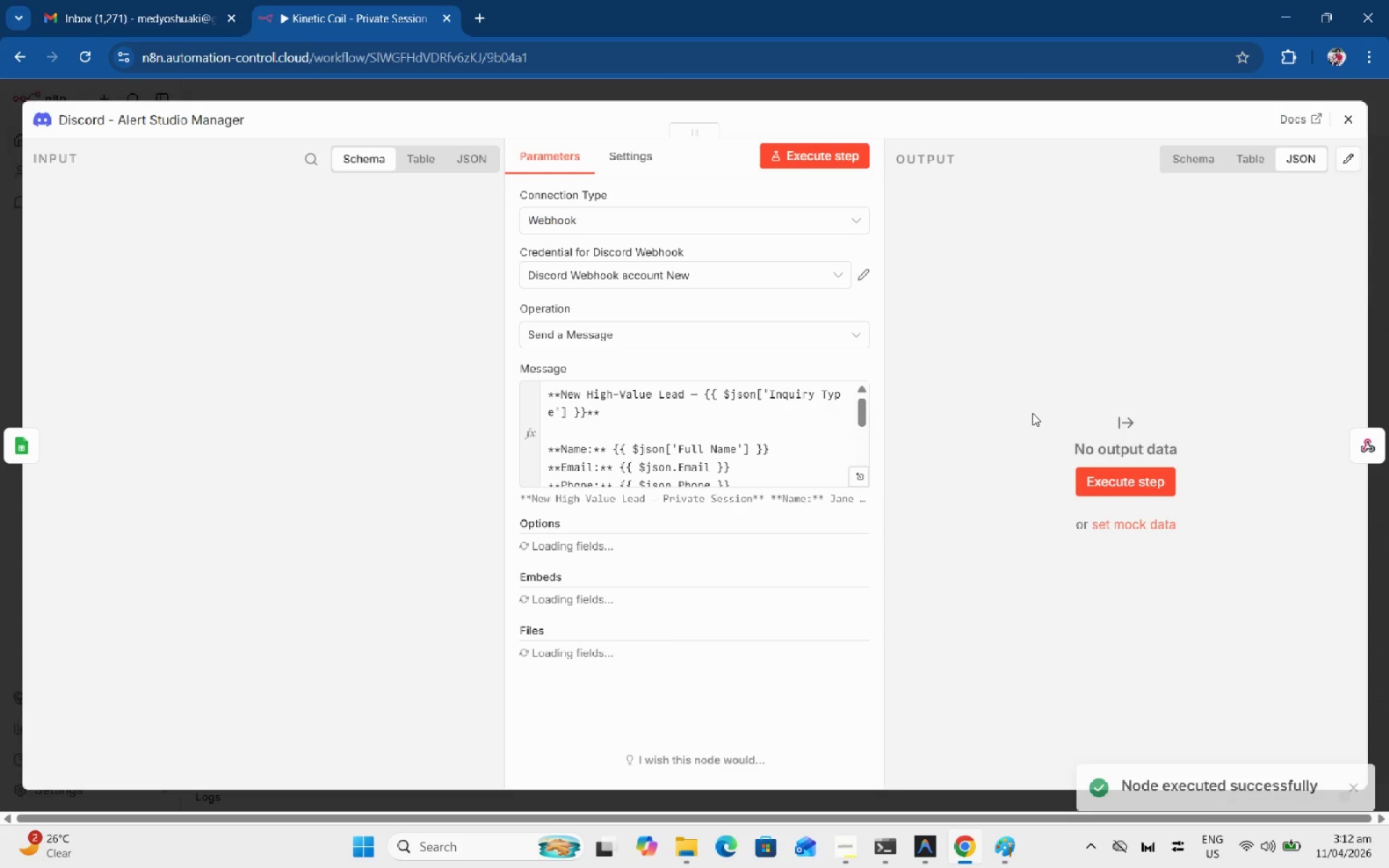 
left_click([850, 153])
 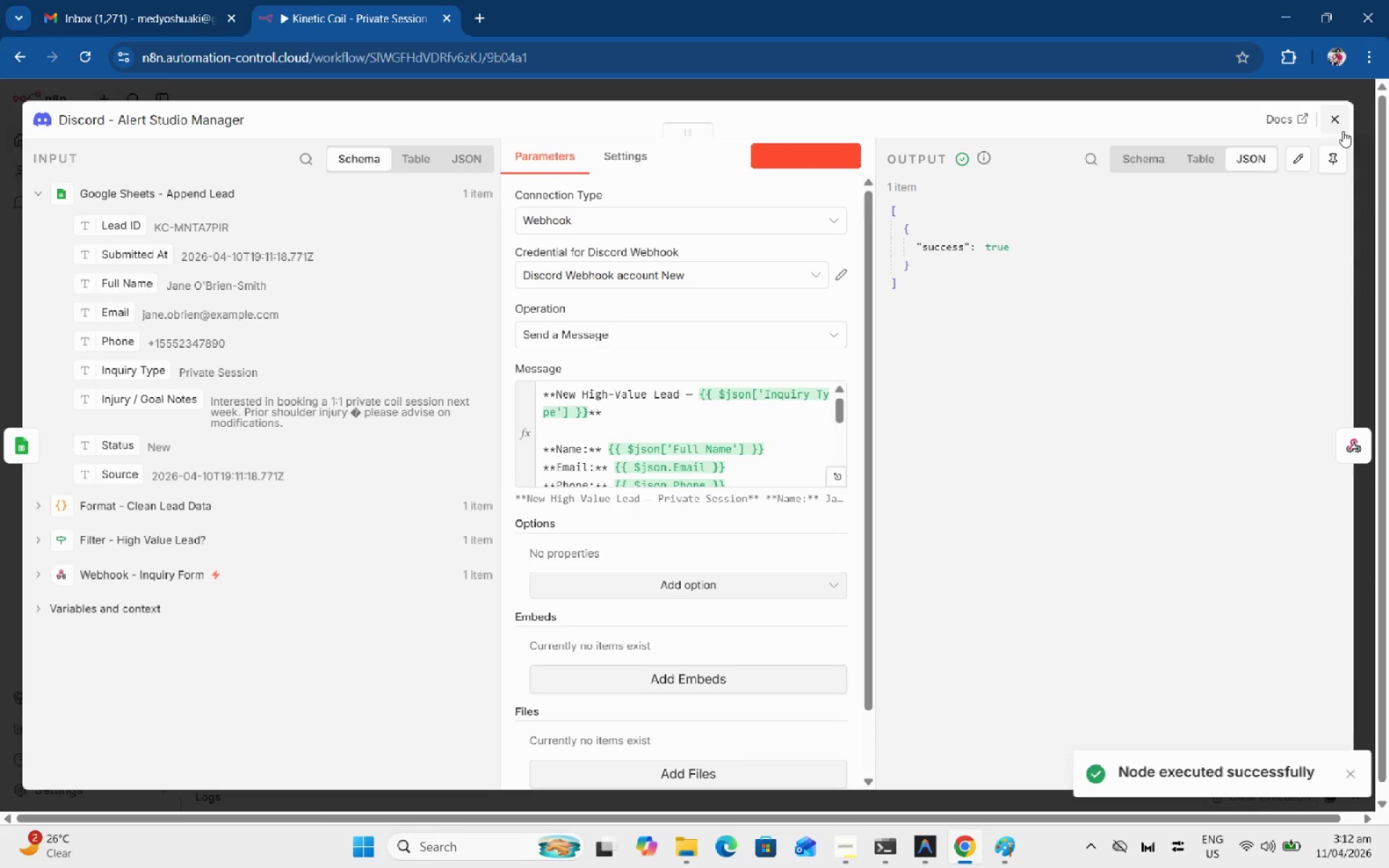 
left_click([1342, 129])
 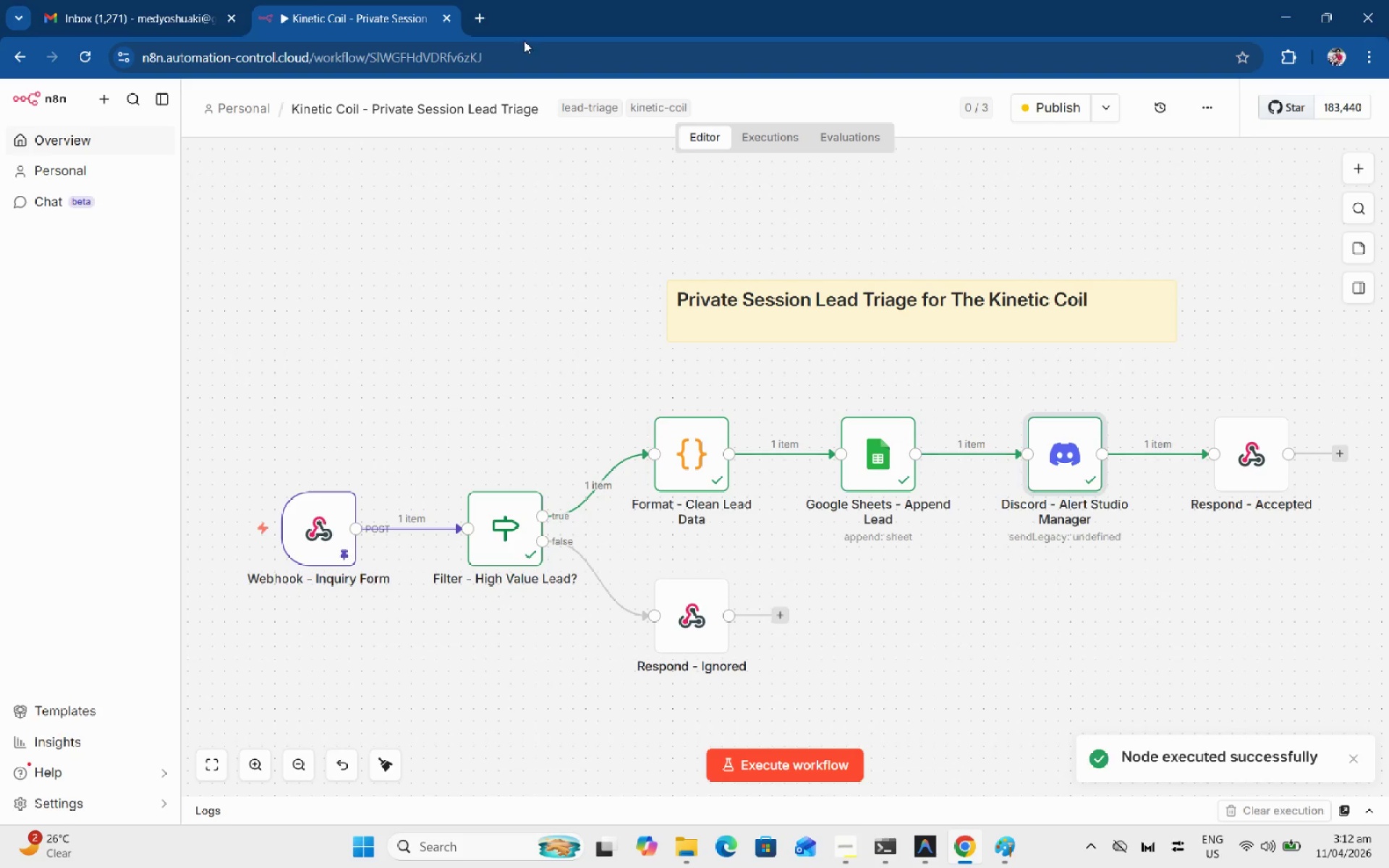 
left_click([491, 12])
 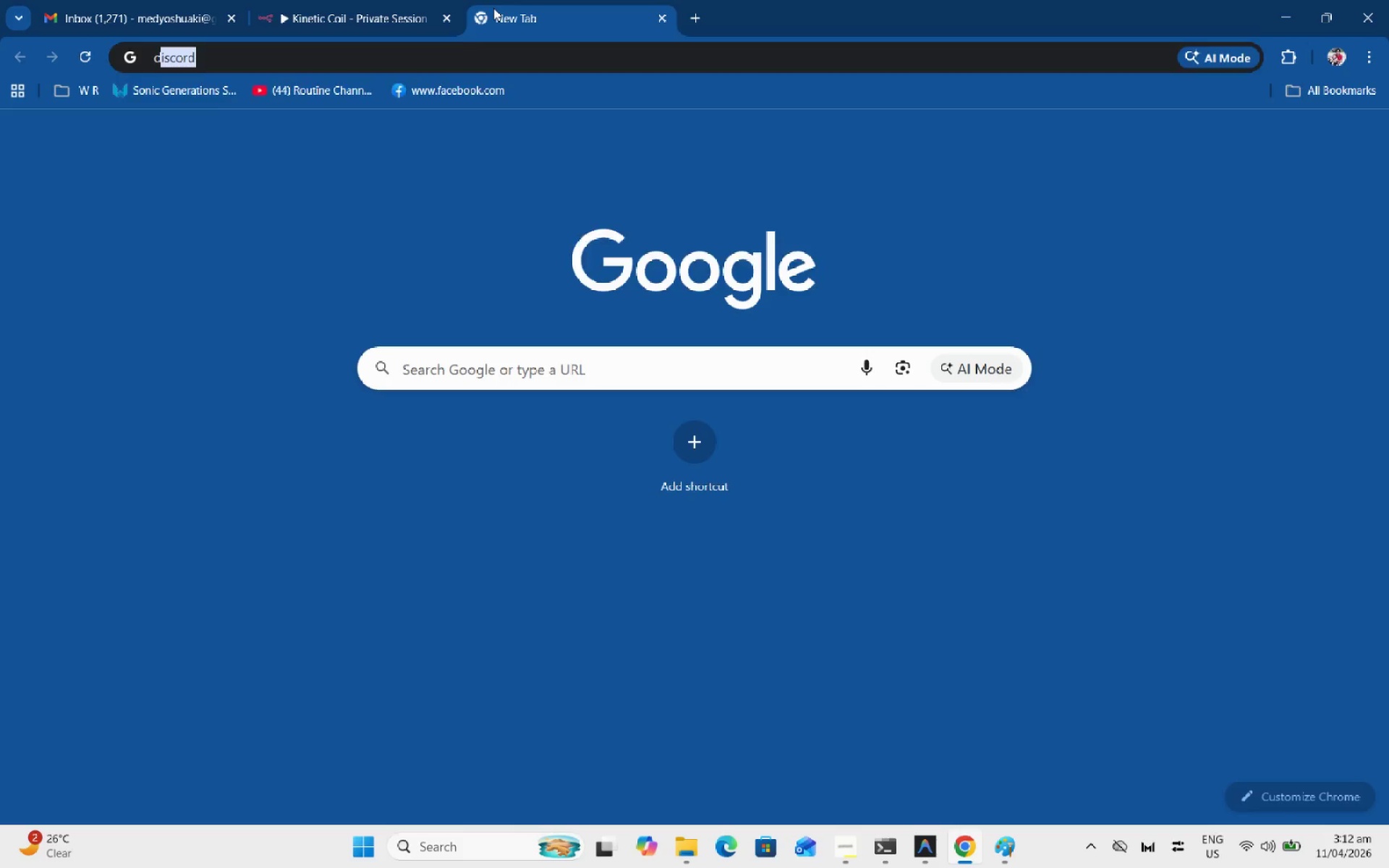 
type(disc)
 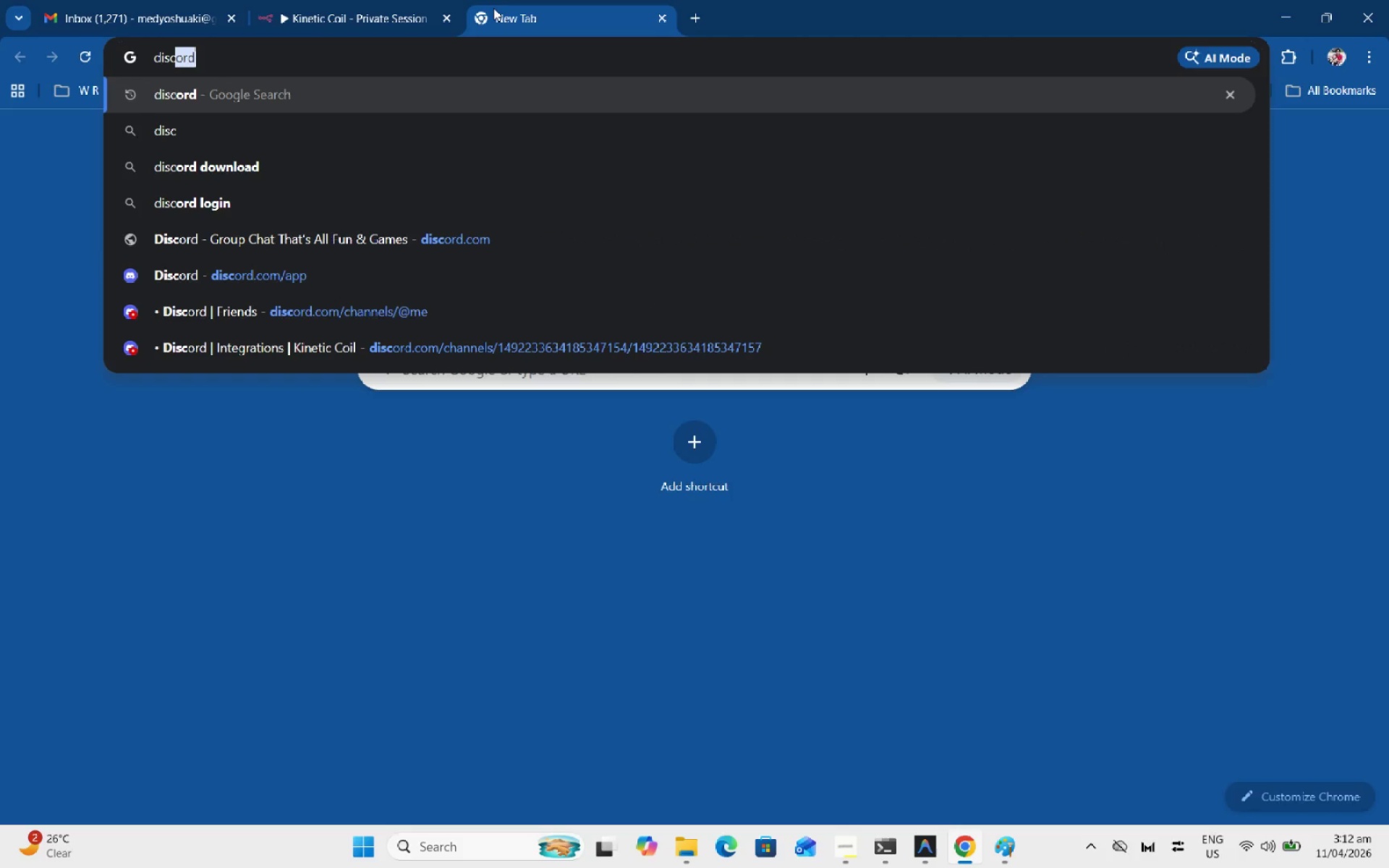 
key(ArrowDown)
 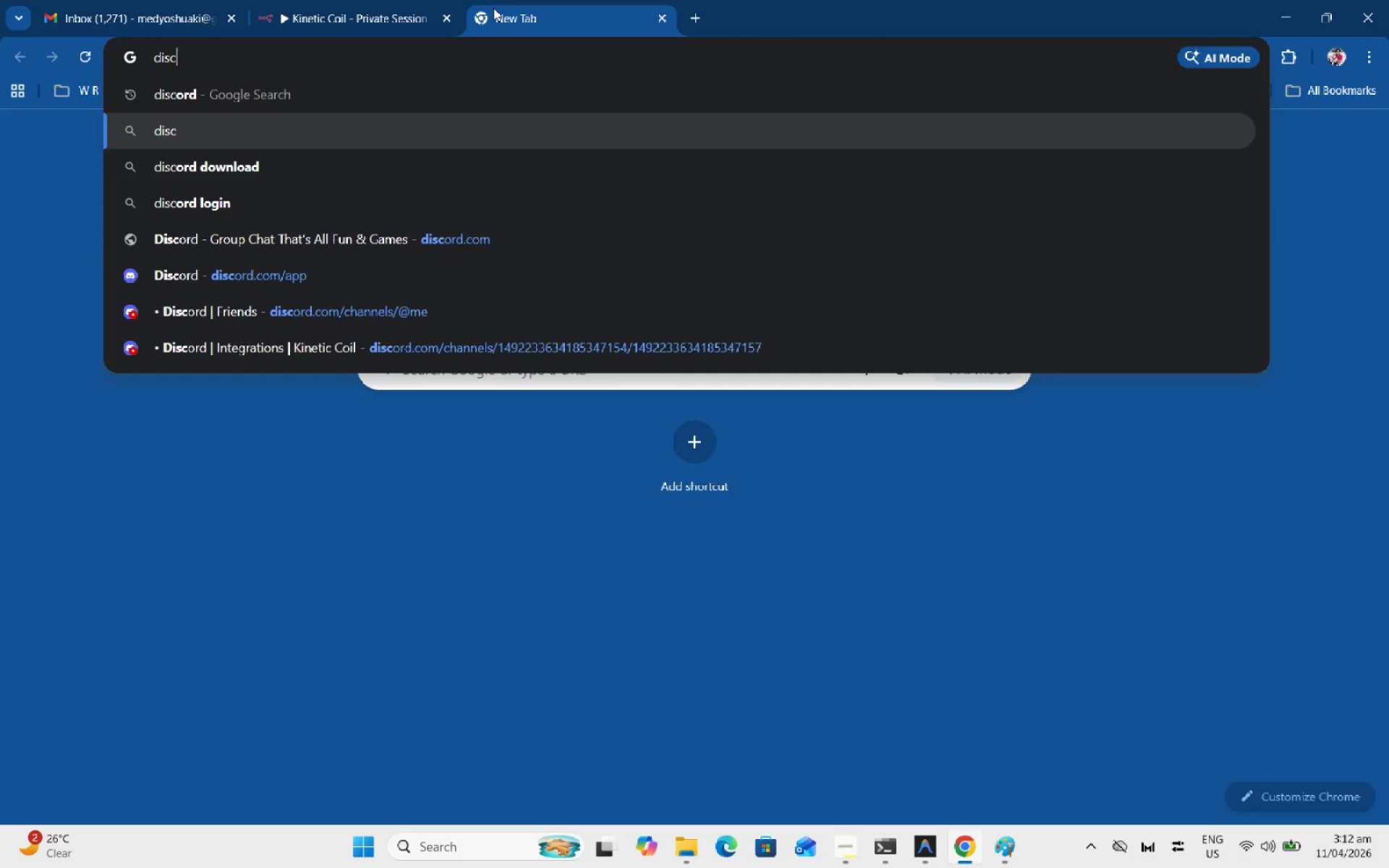 
key(ArrowDown)
 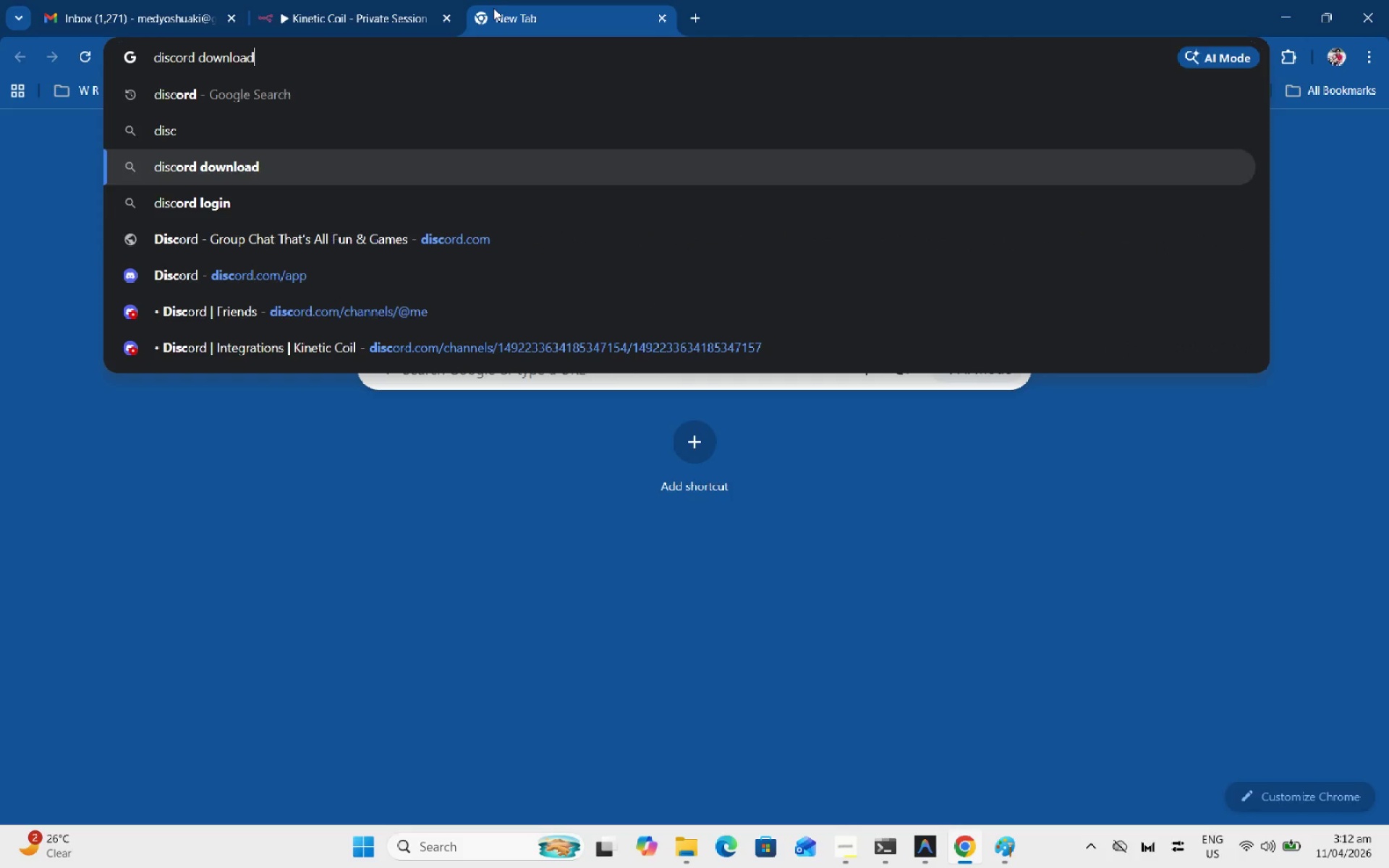 
key(ArrowDown)
 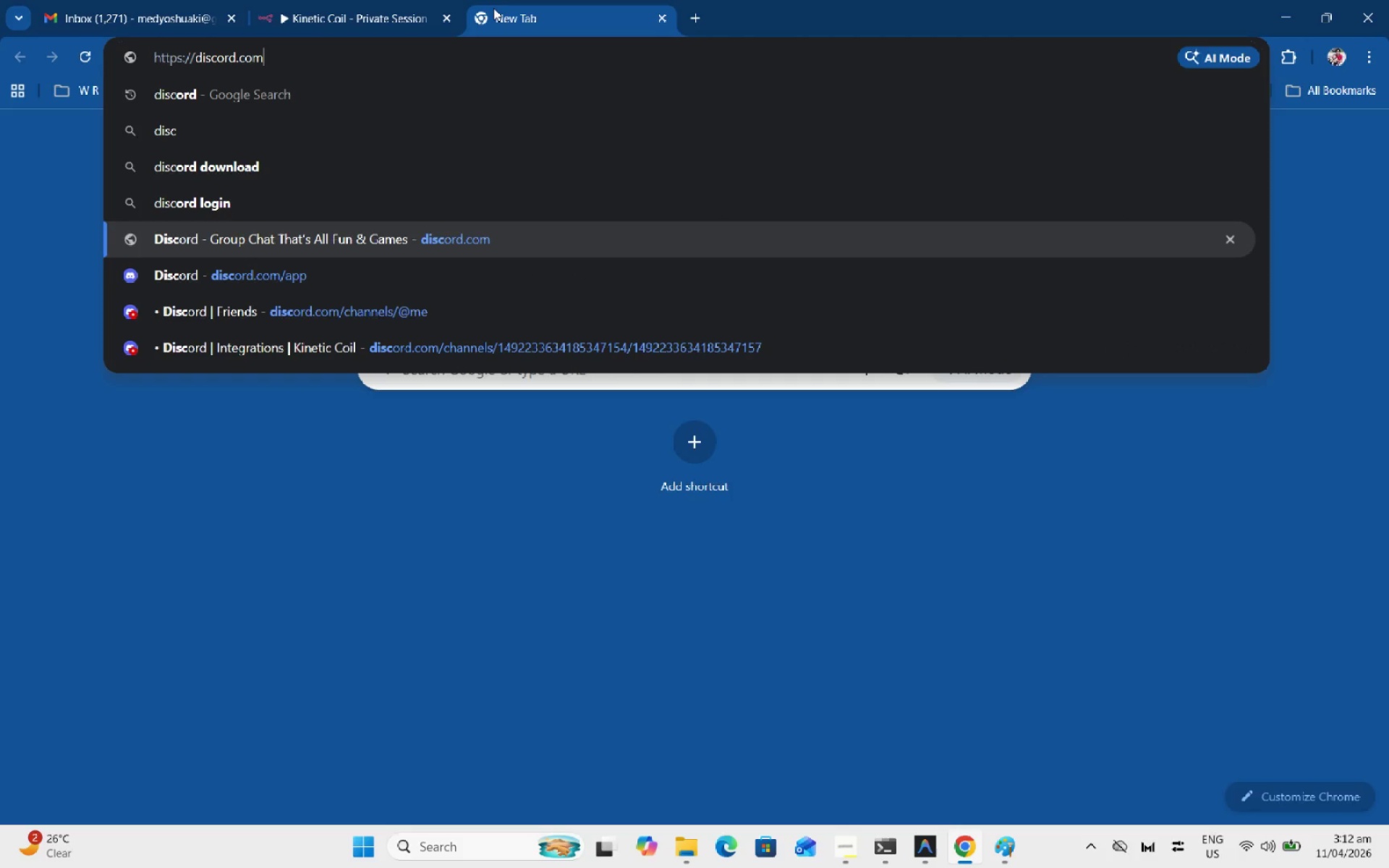 
key(ArrowDown)
 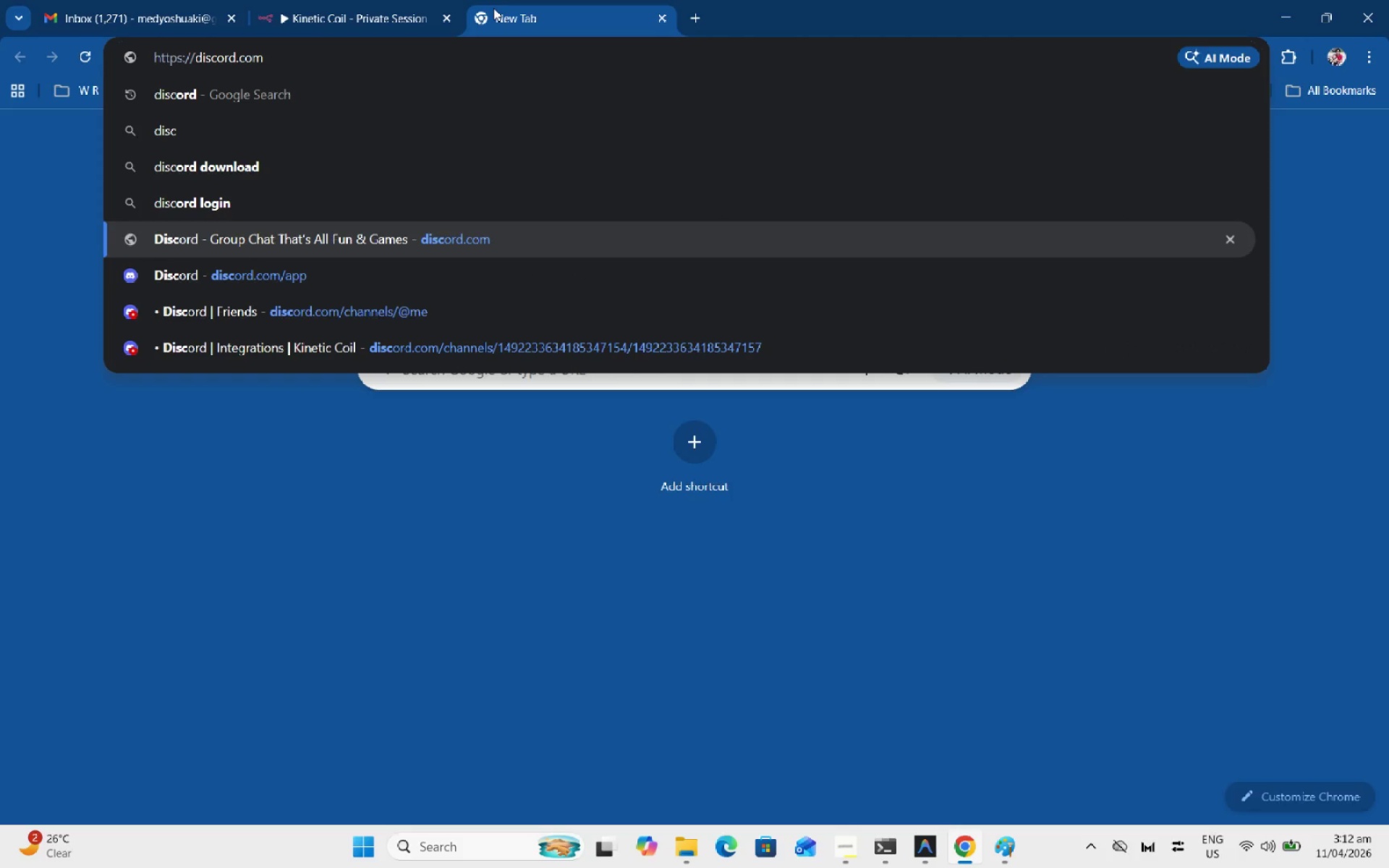 
key(Enter)
 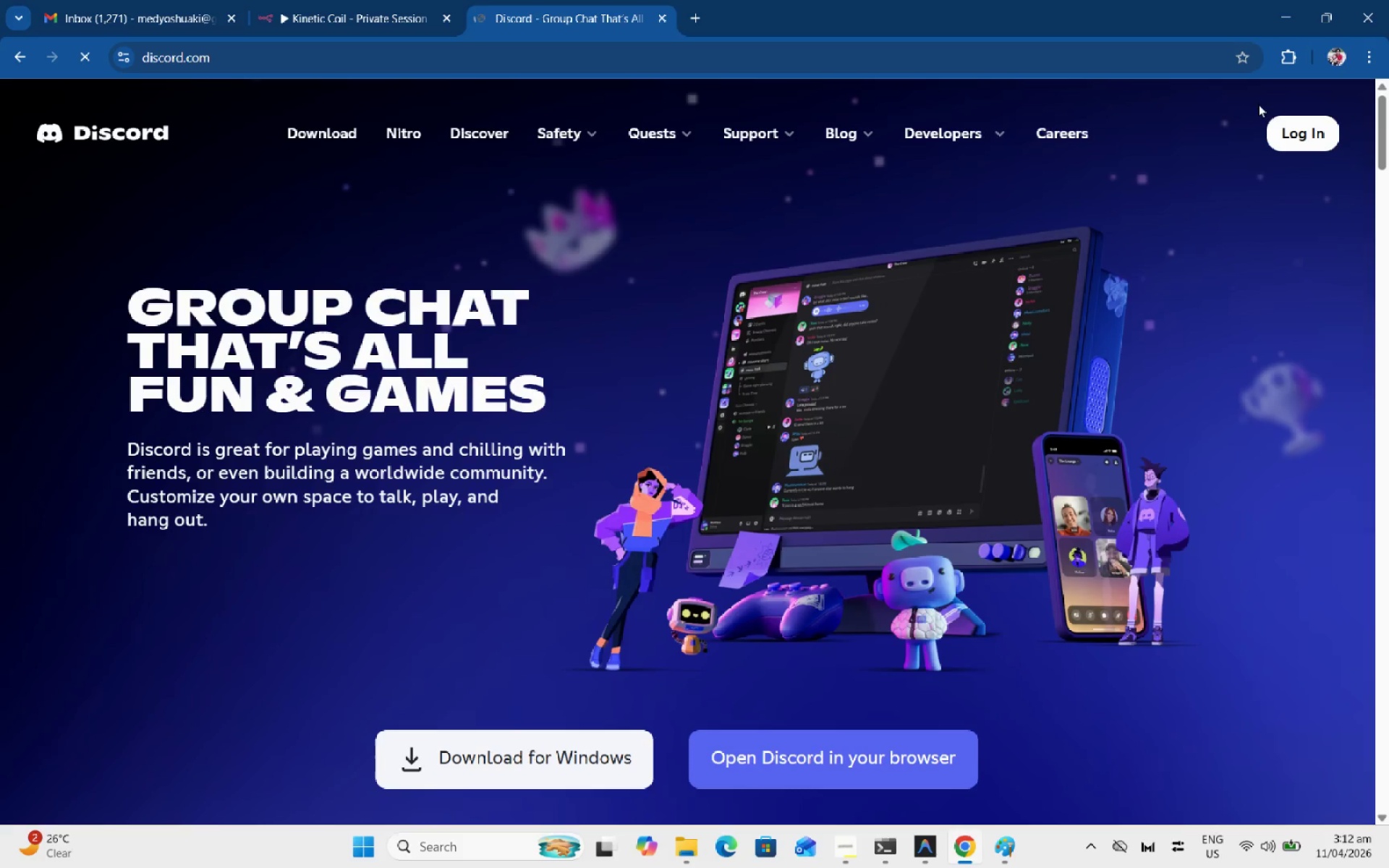 
left_click([1290, 124])
 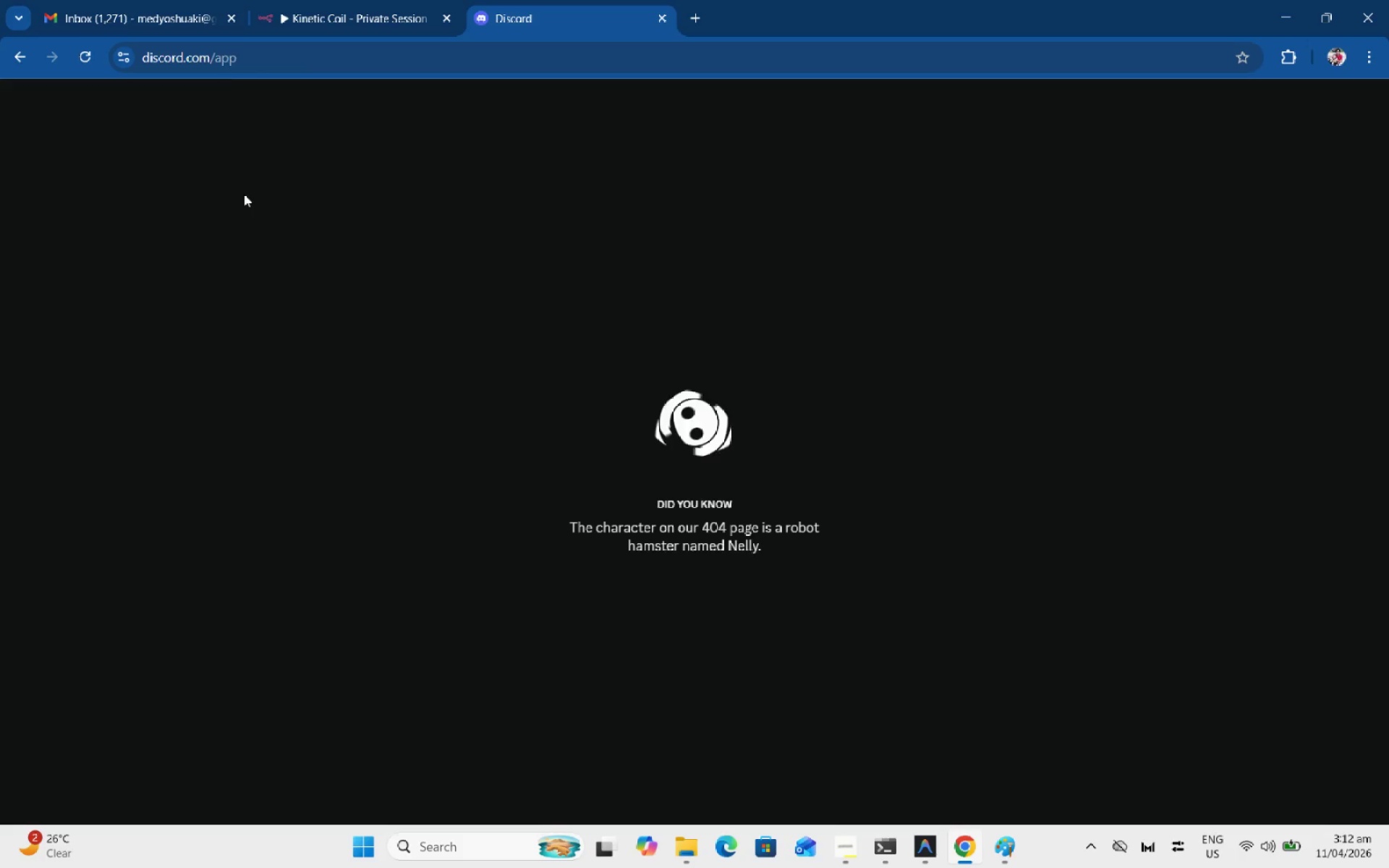 
wait(7.33)
 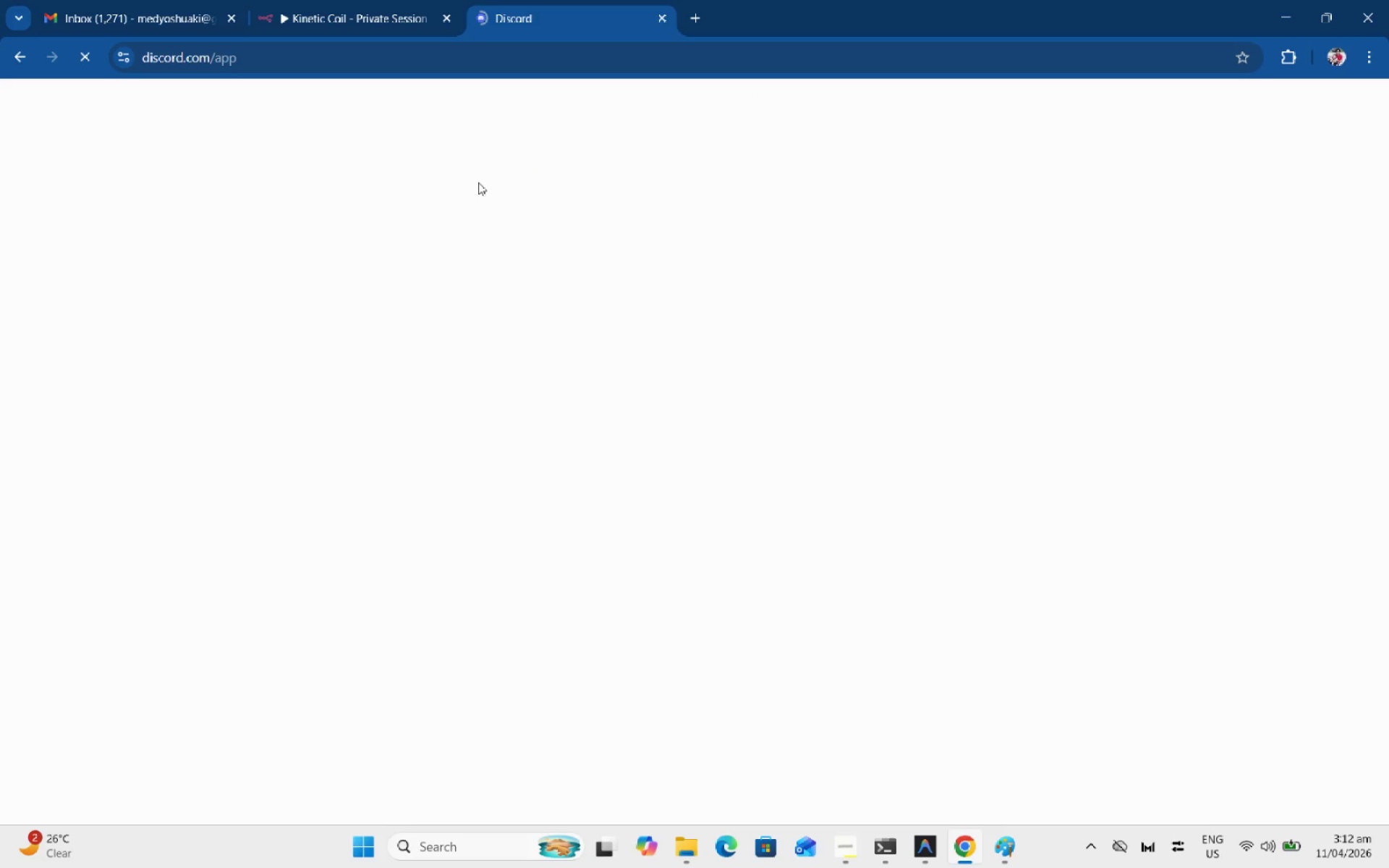 
left_click([21, 176])
 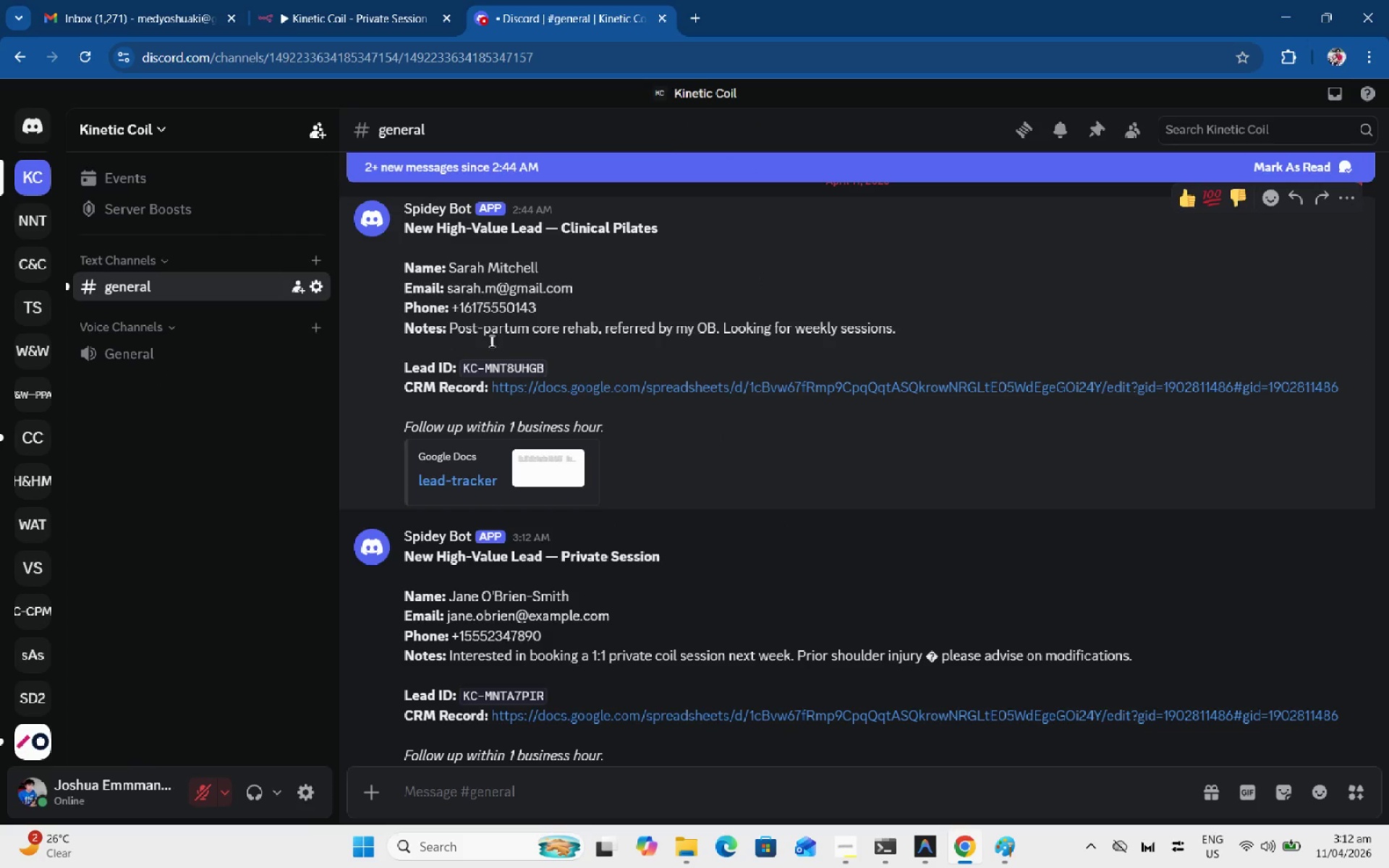 
scroll: coordinate [927, 341], scroll_direction: down, amount: 9.0
 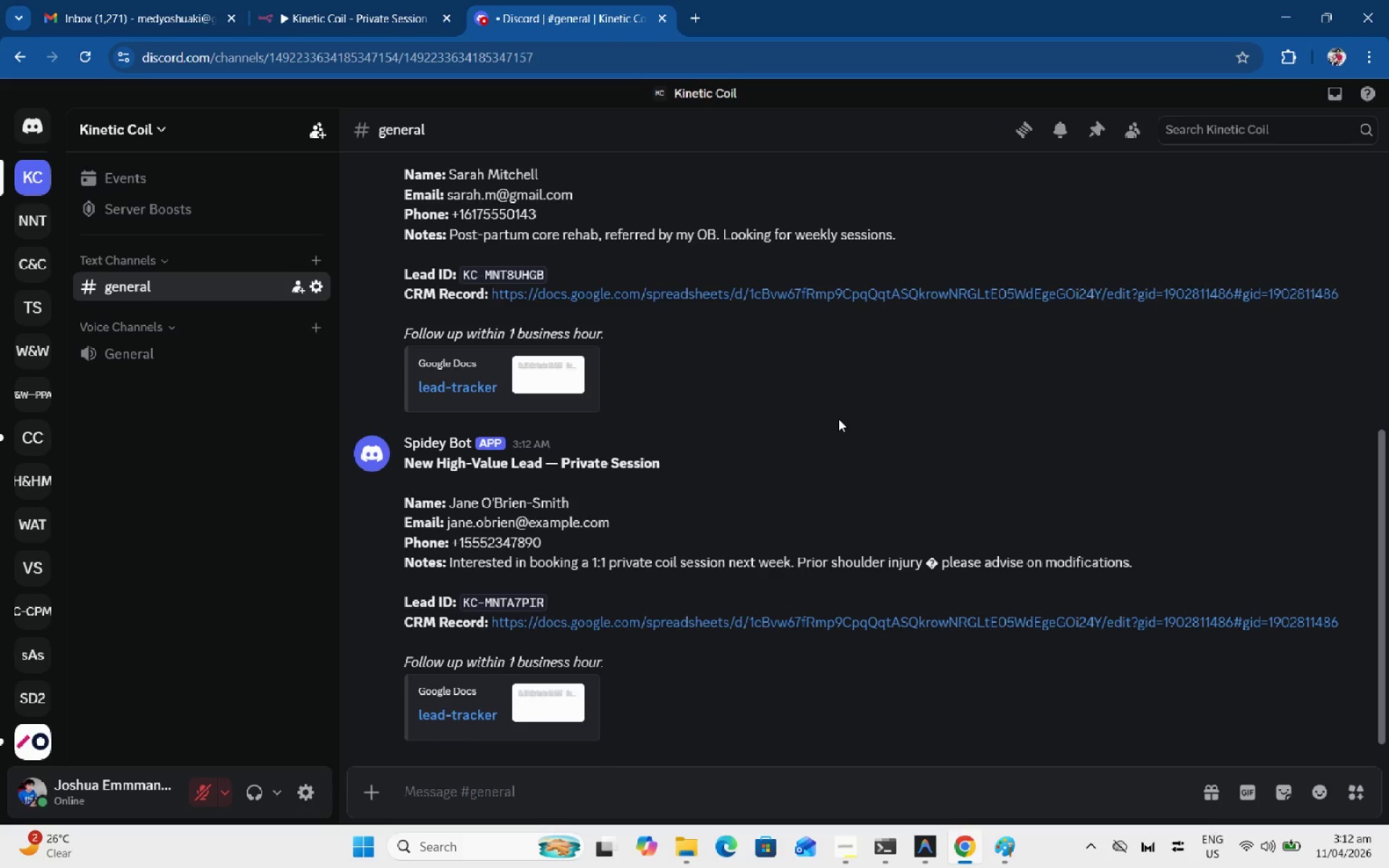 
key(Meta+Shift+S)
 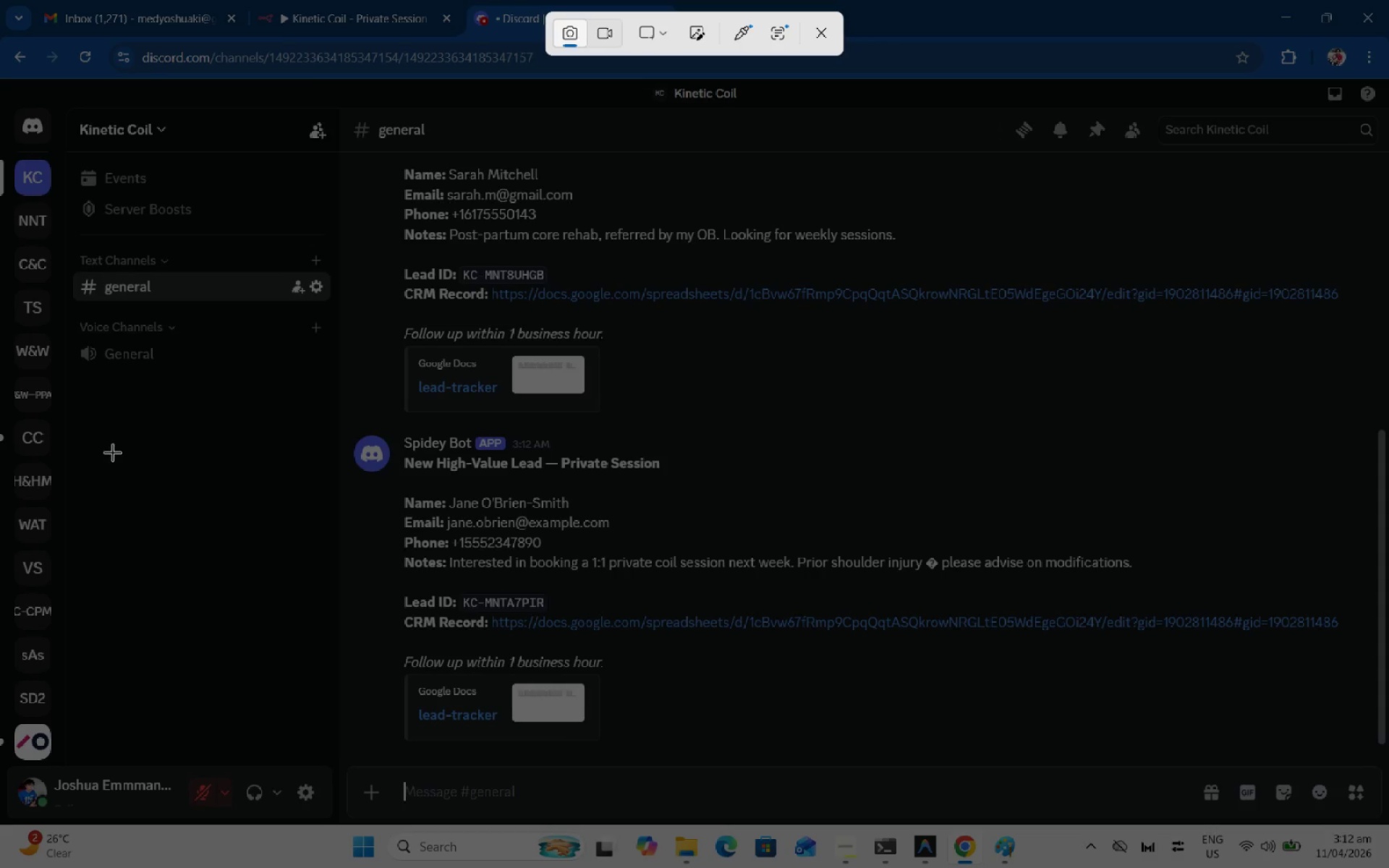 
left_click_drag(start_coordinate=[62, 238], to_coordinate=[1388, 775])
 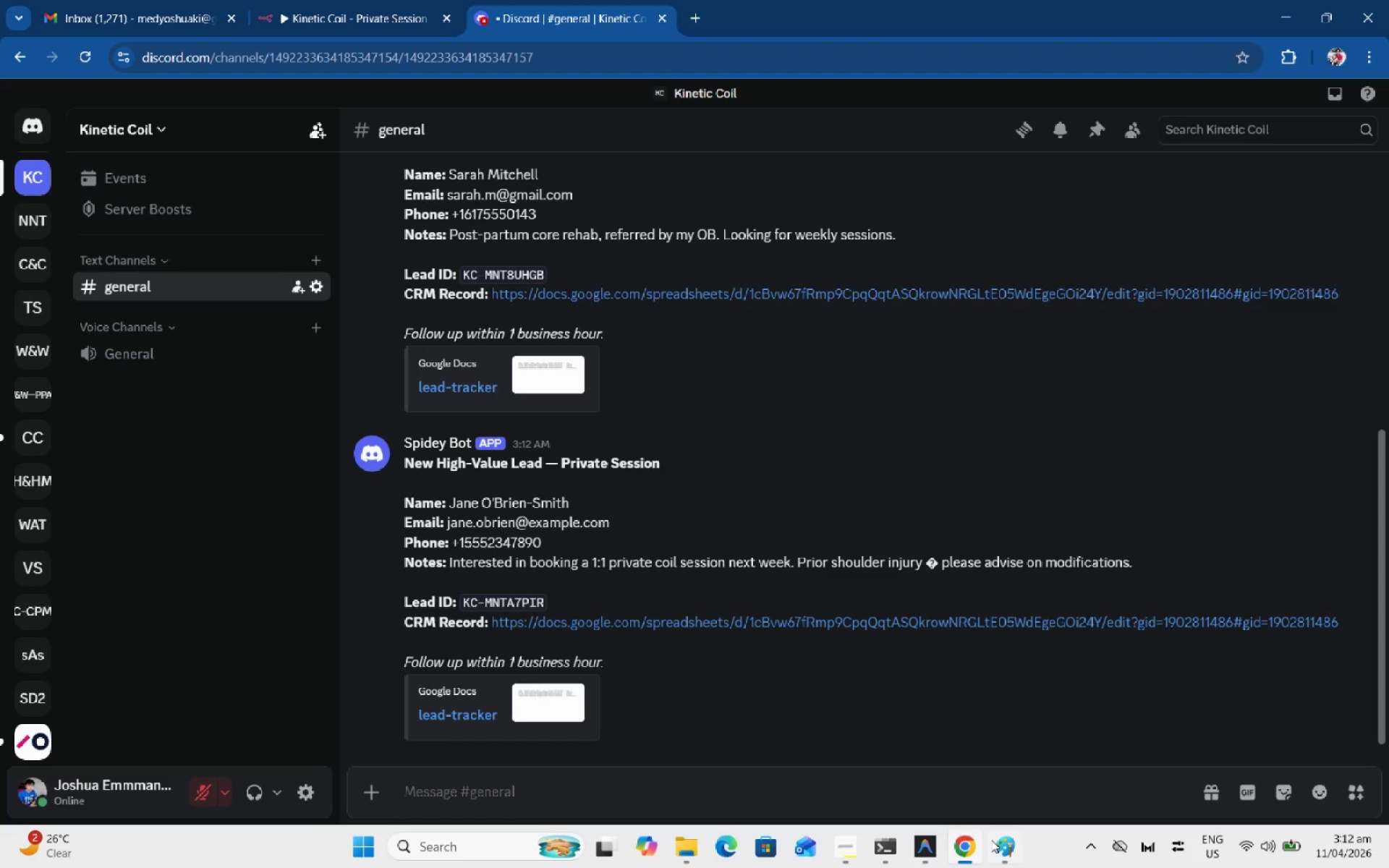 
key(Control+V)
 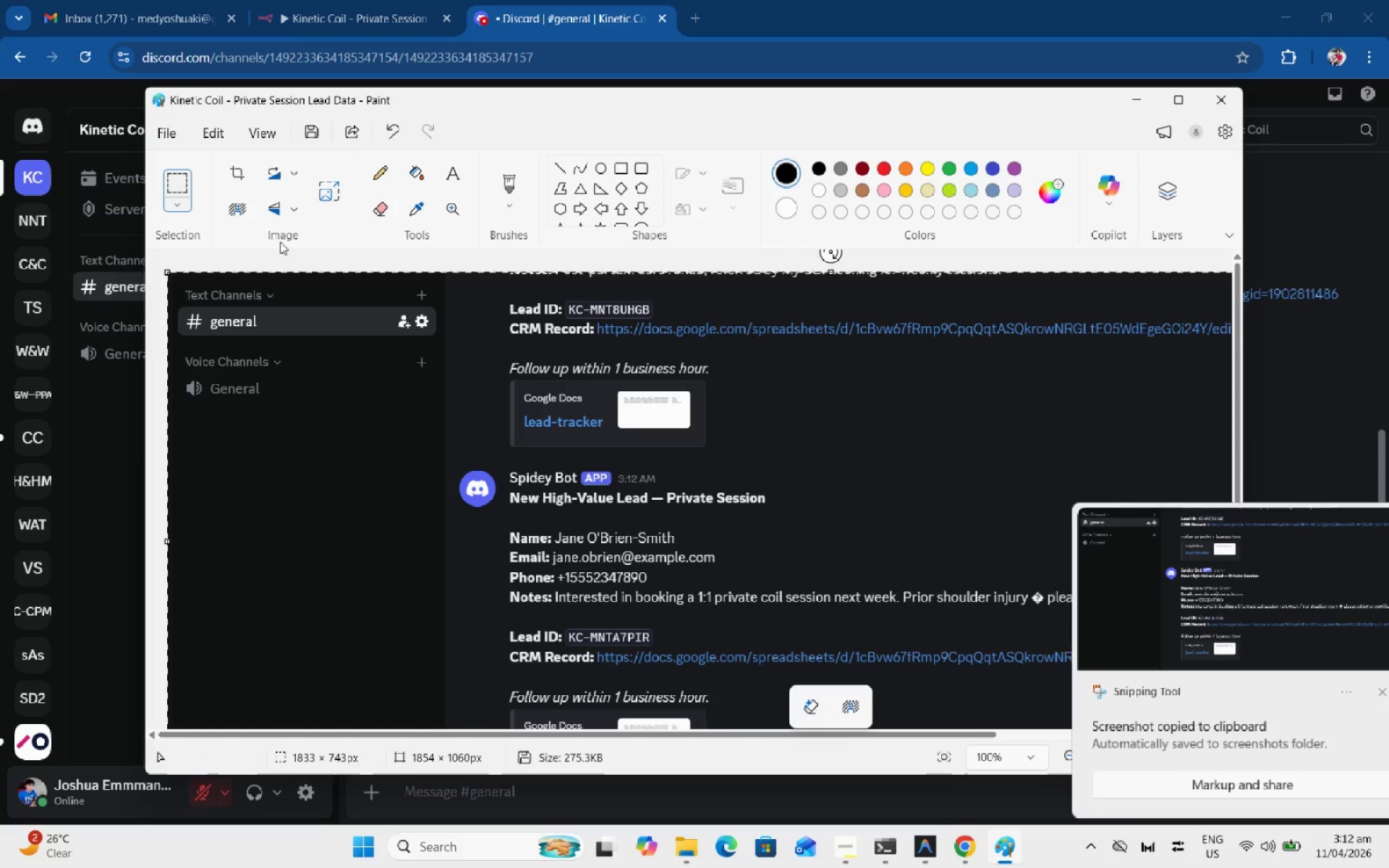 
left_click([234, 171])
 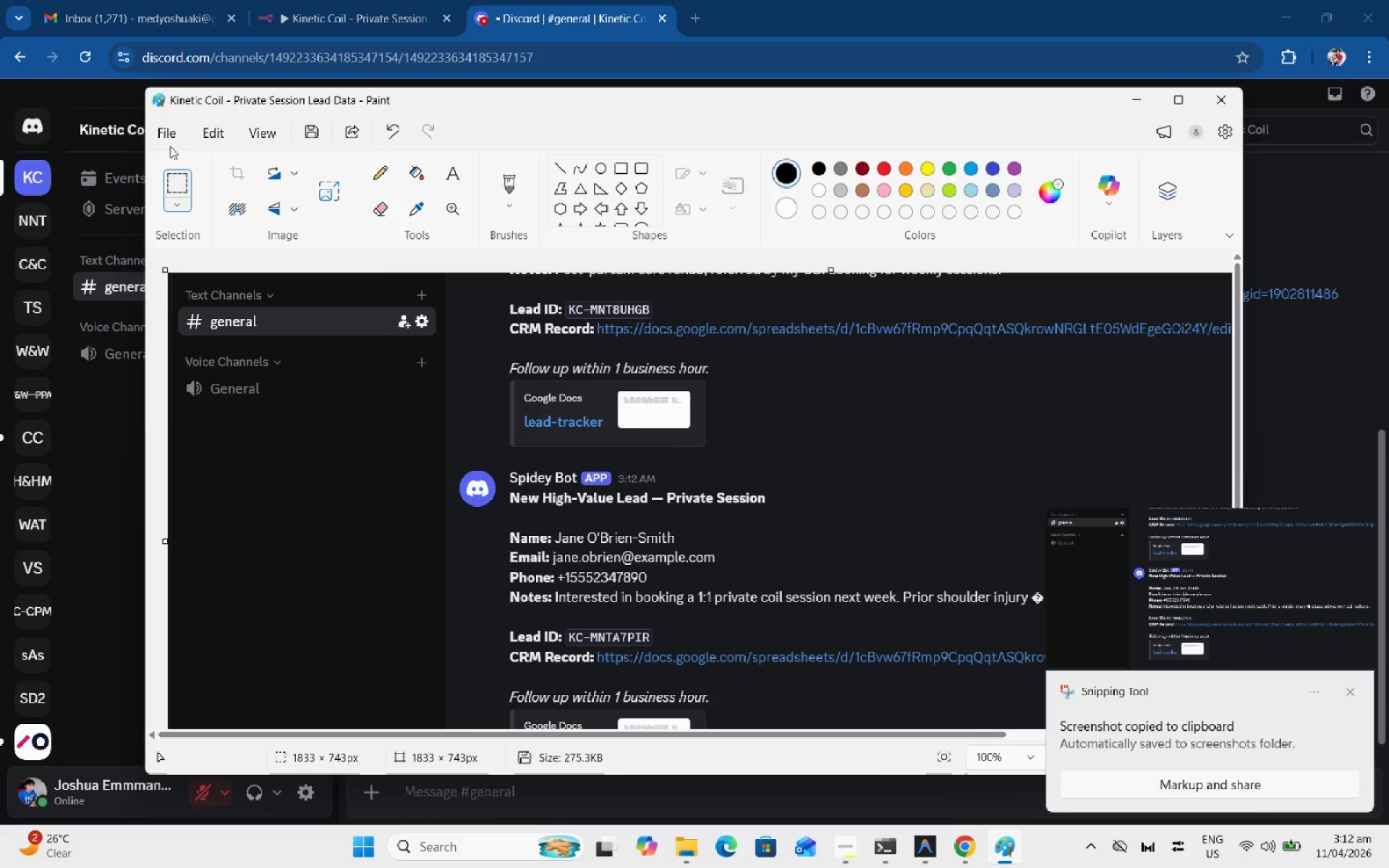 
left_click([169, 145])
 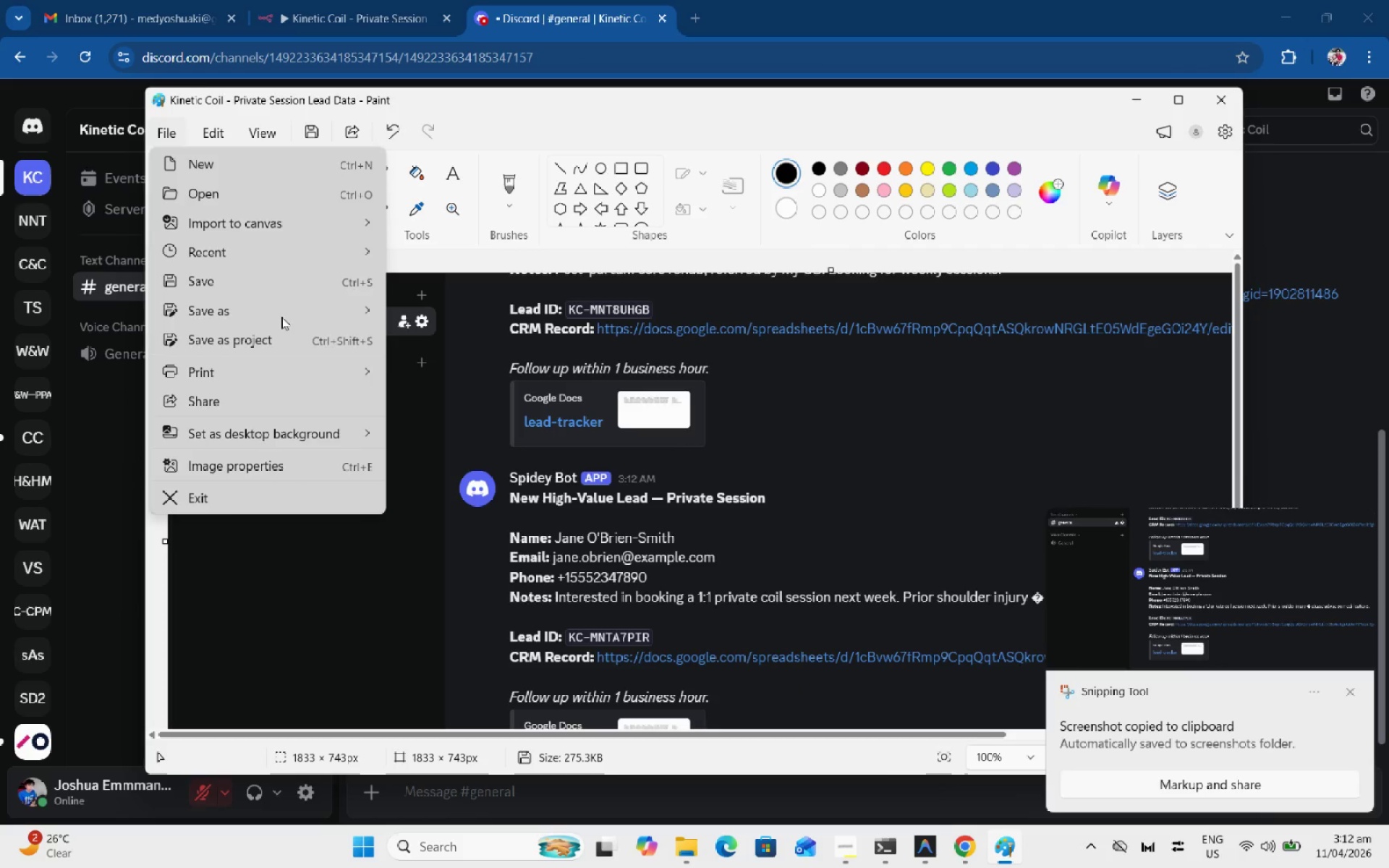 
left_click([284, 312])
 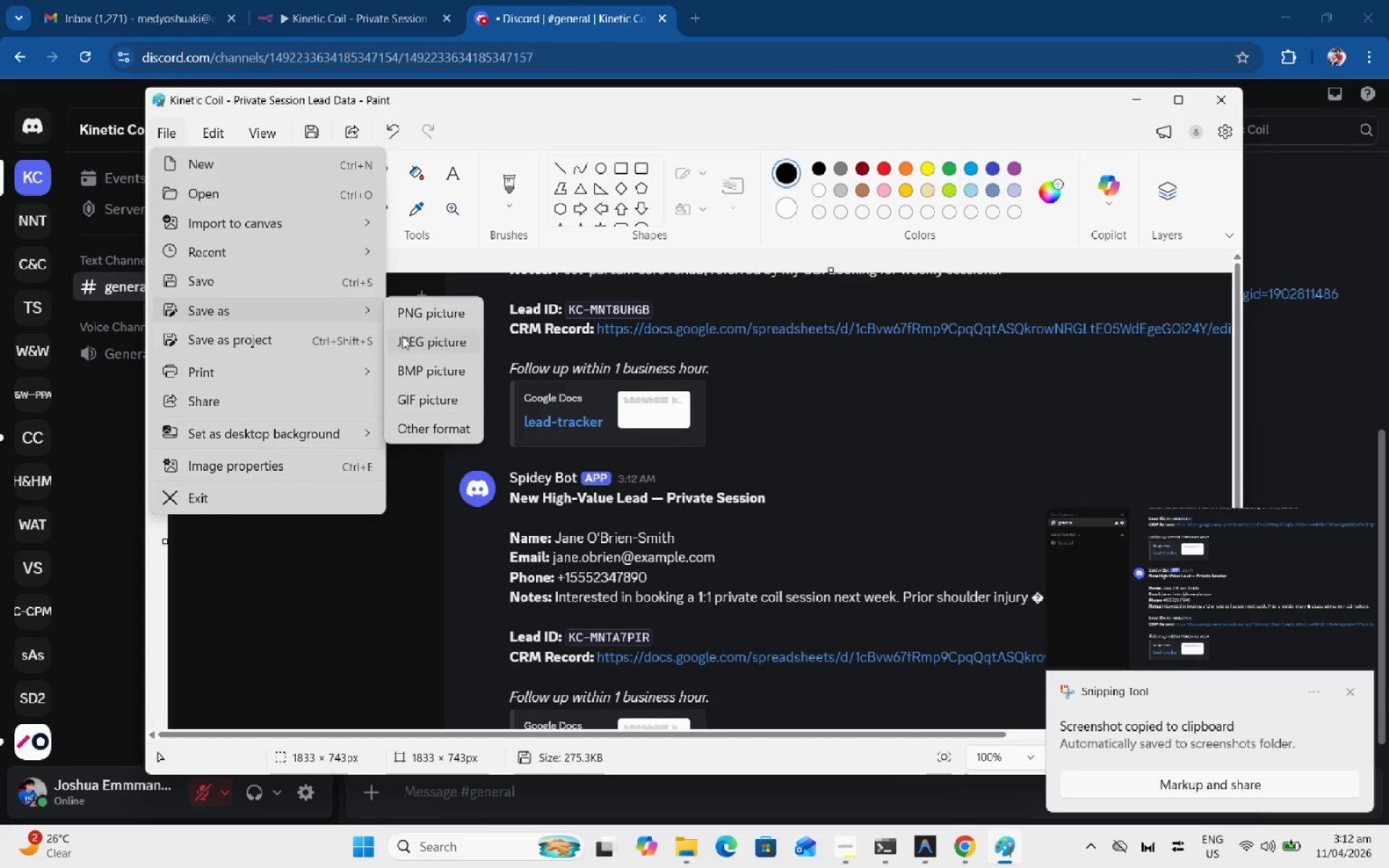 
left_click([404, 336])
 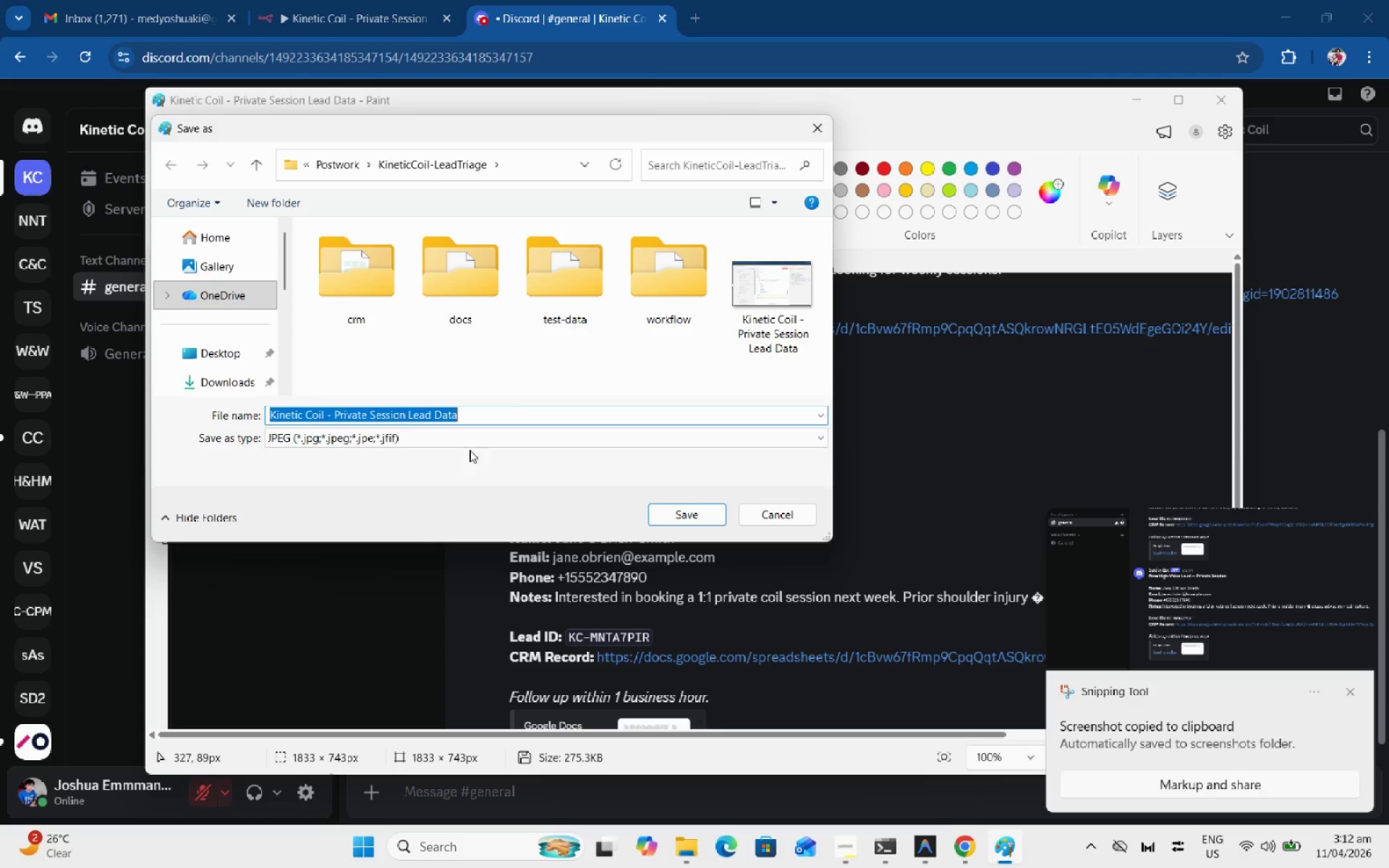 
left_click([510, 413])
 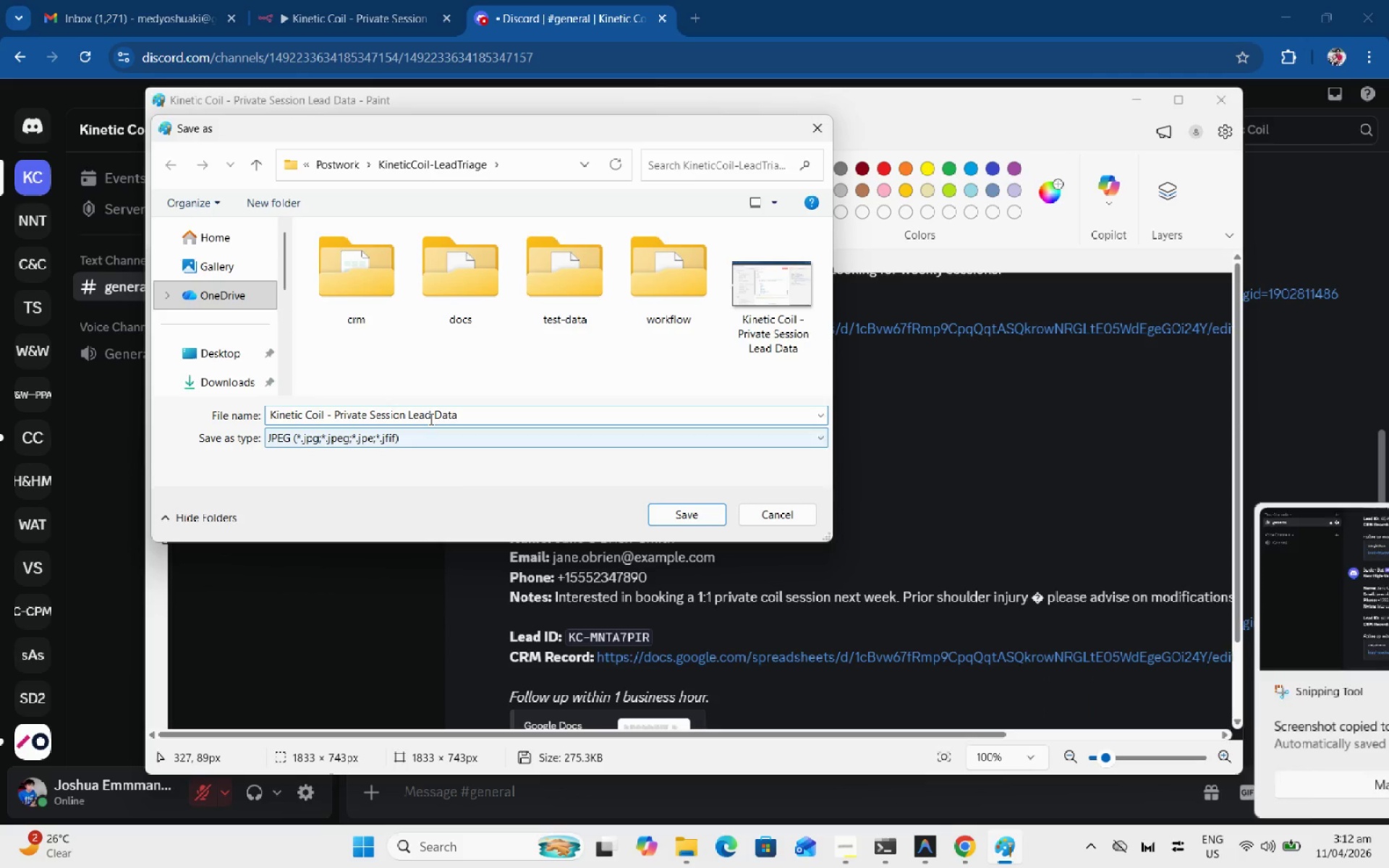 
left_click([430, 414])
 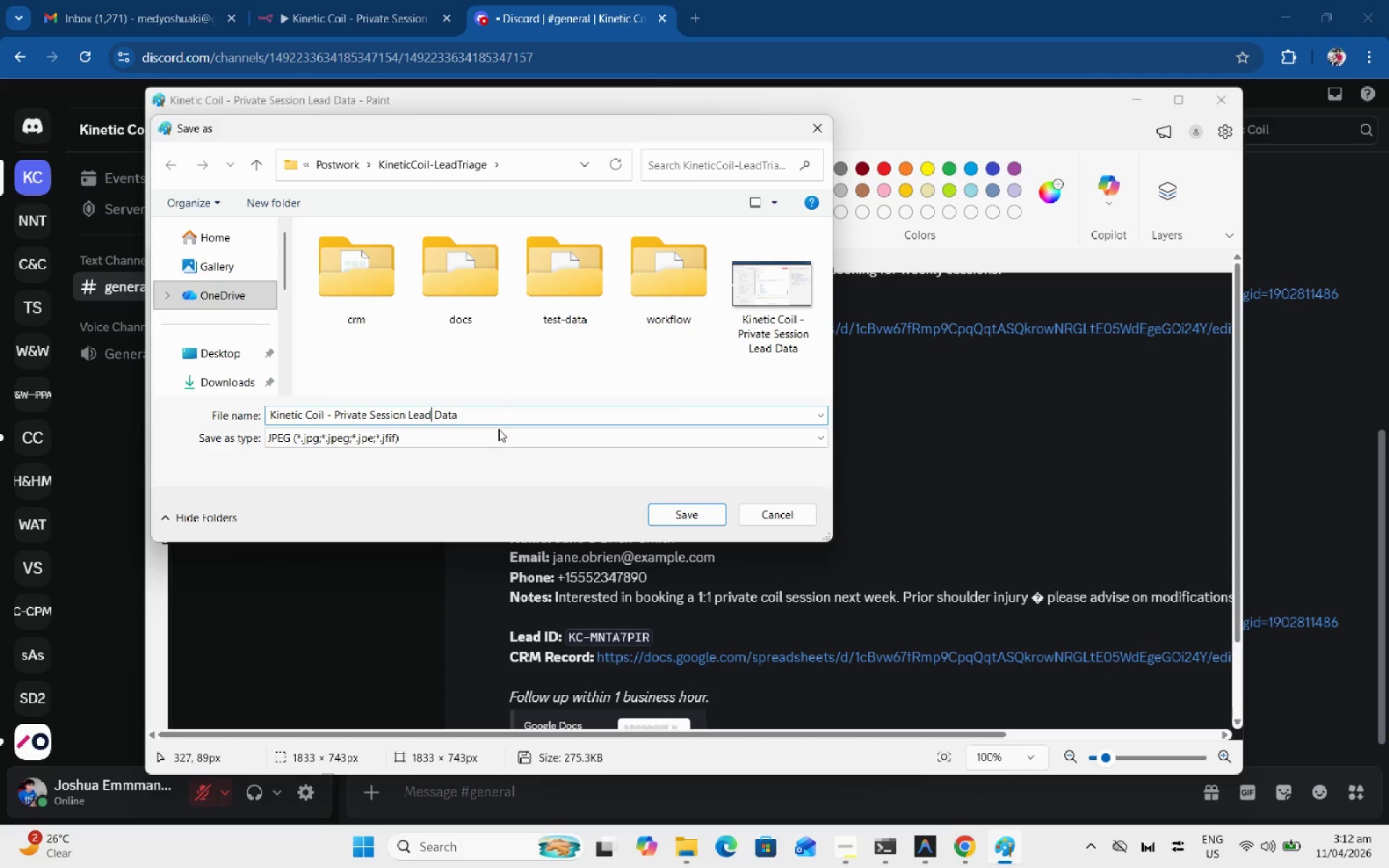 
type( Private)
 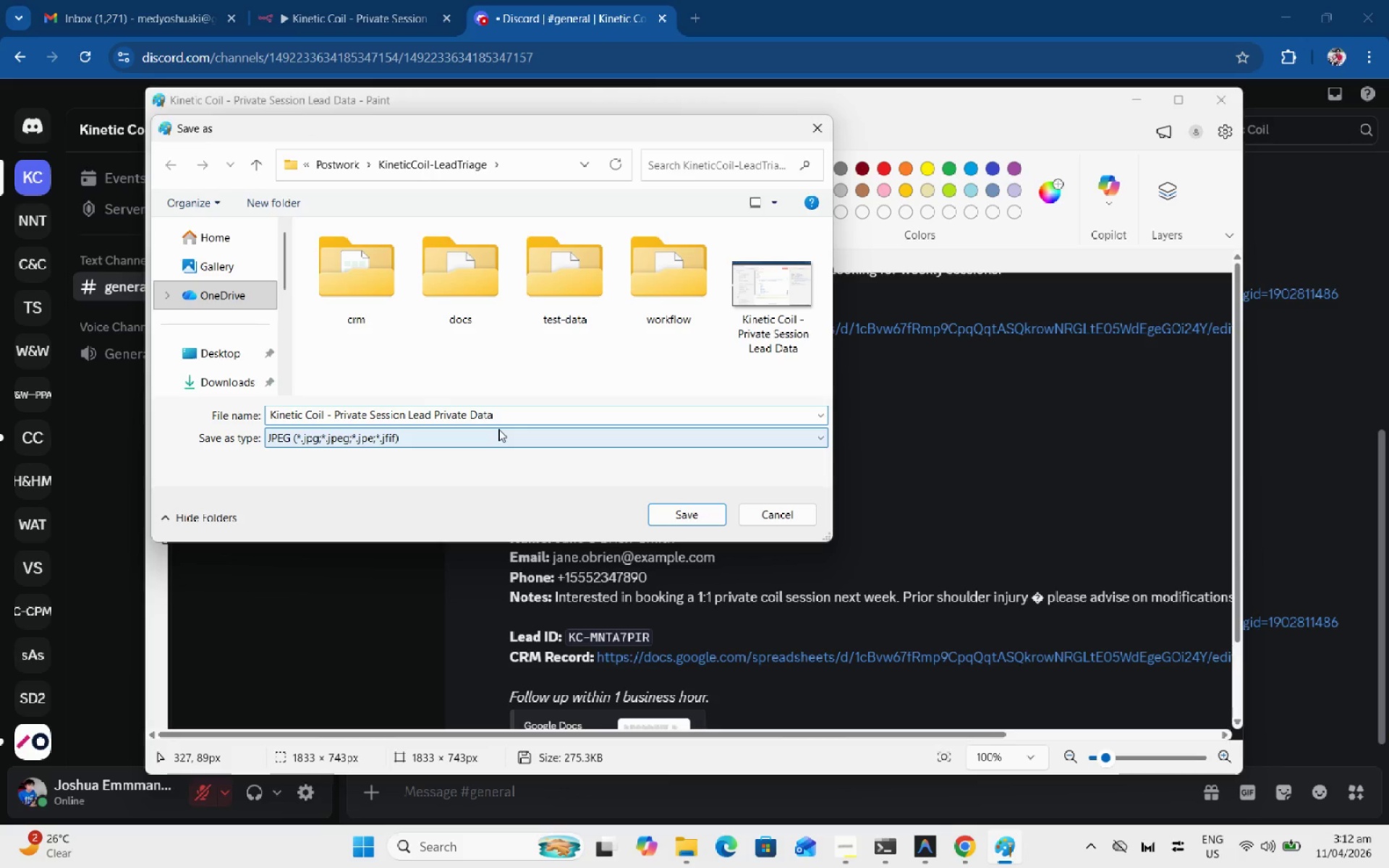 
wait(8.05)
 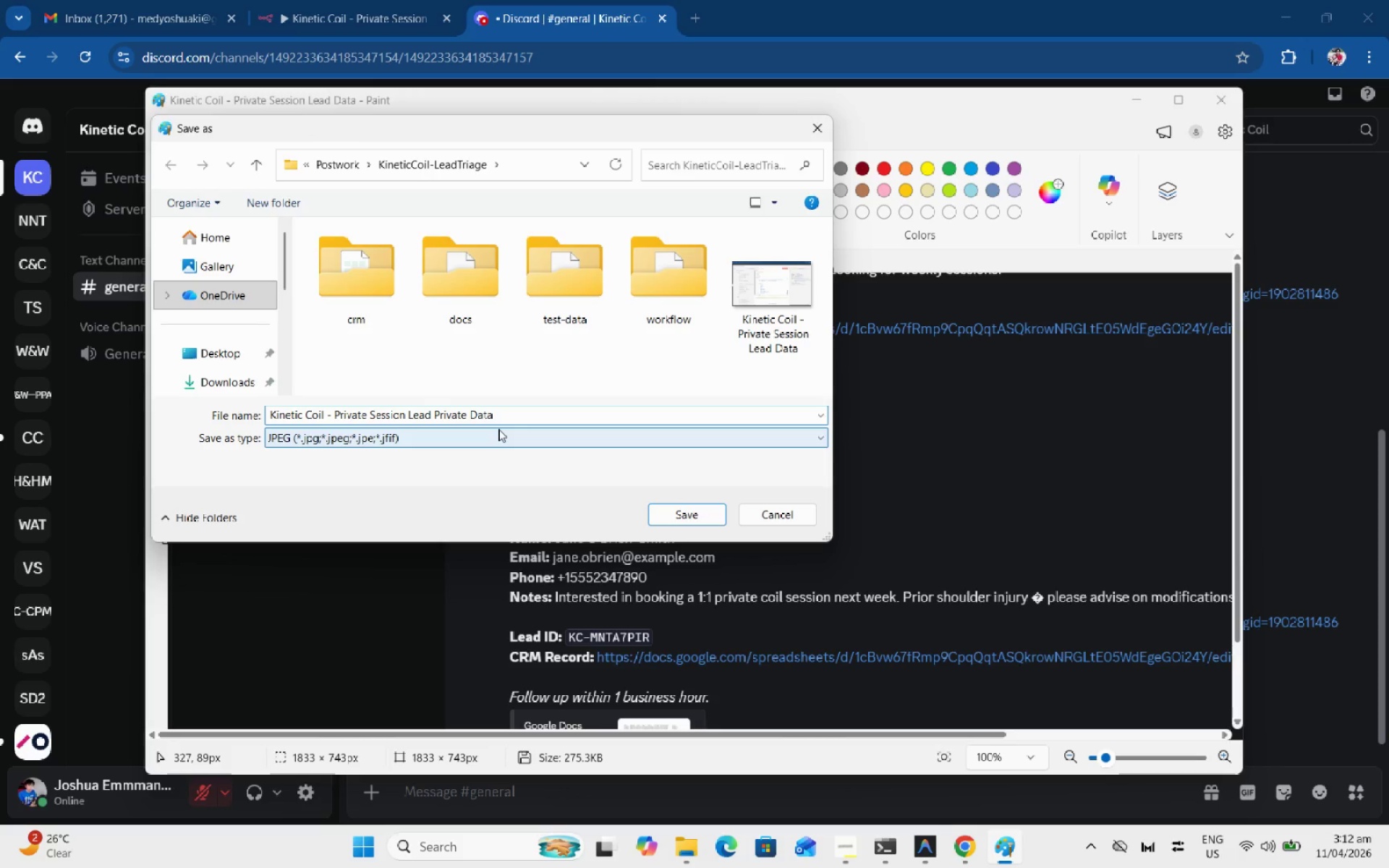 
left_click_drag(start_coordinate=[630, 134], to_coordinate=[564, 234])
 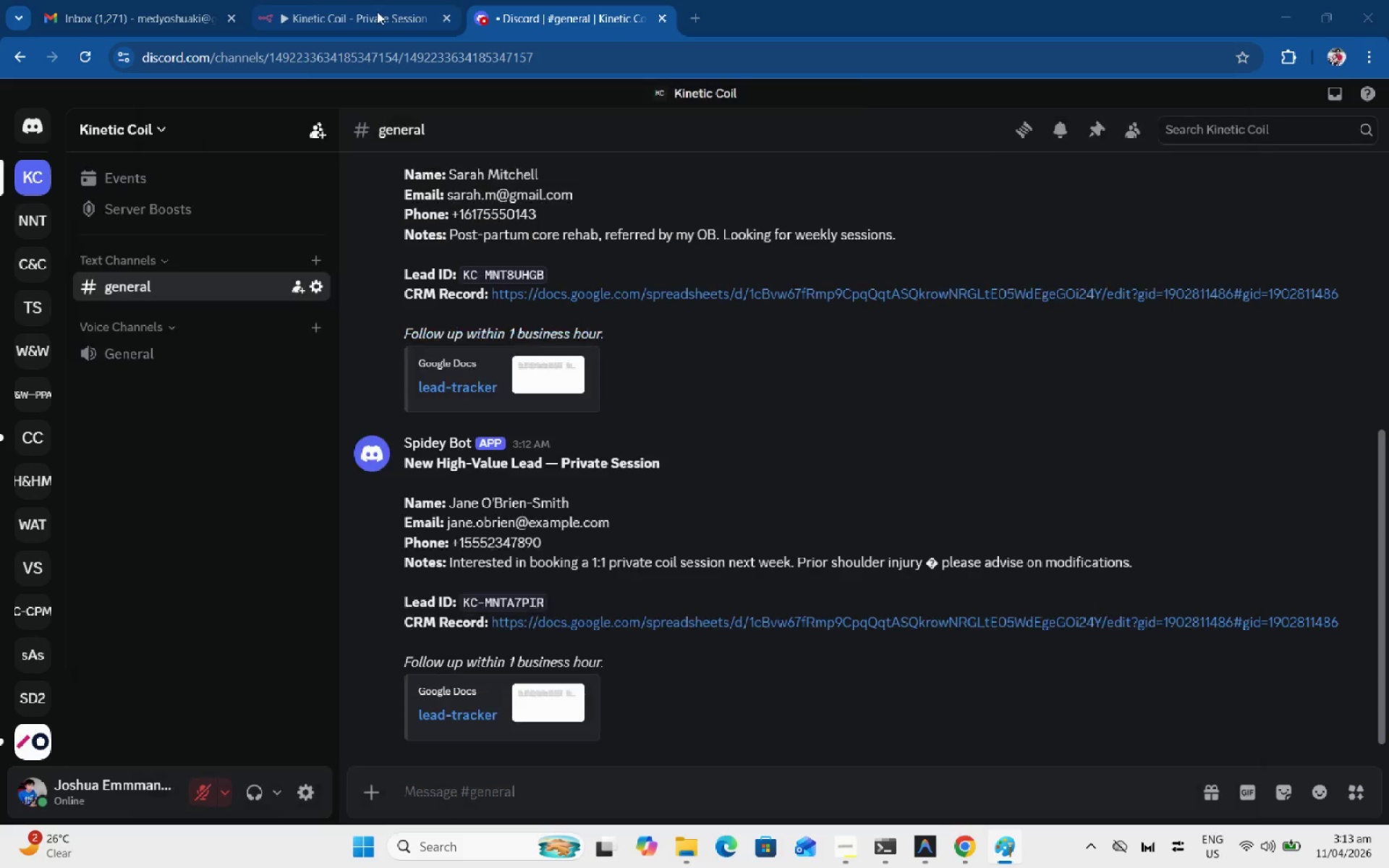 
left_click([377, 12])
 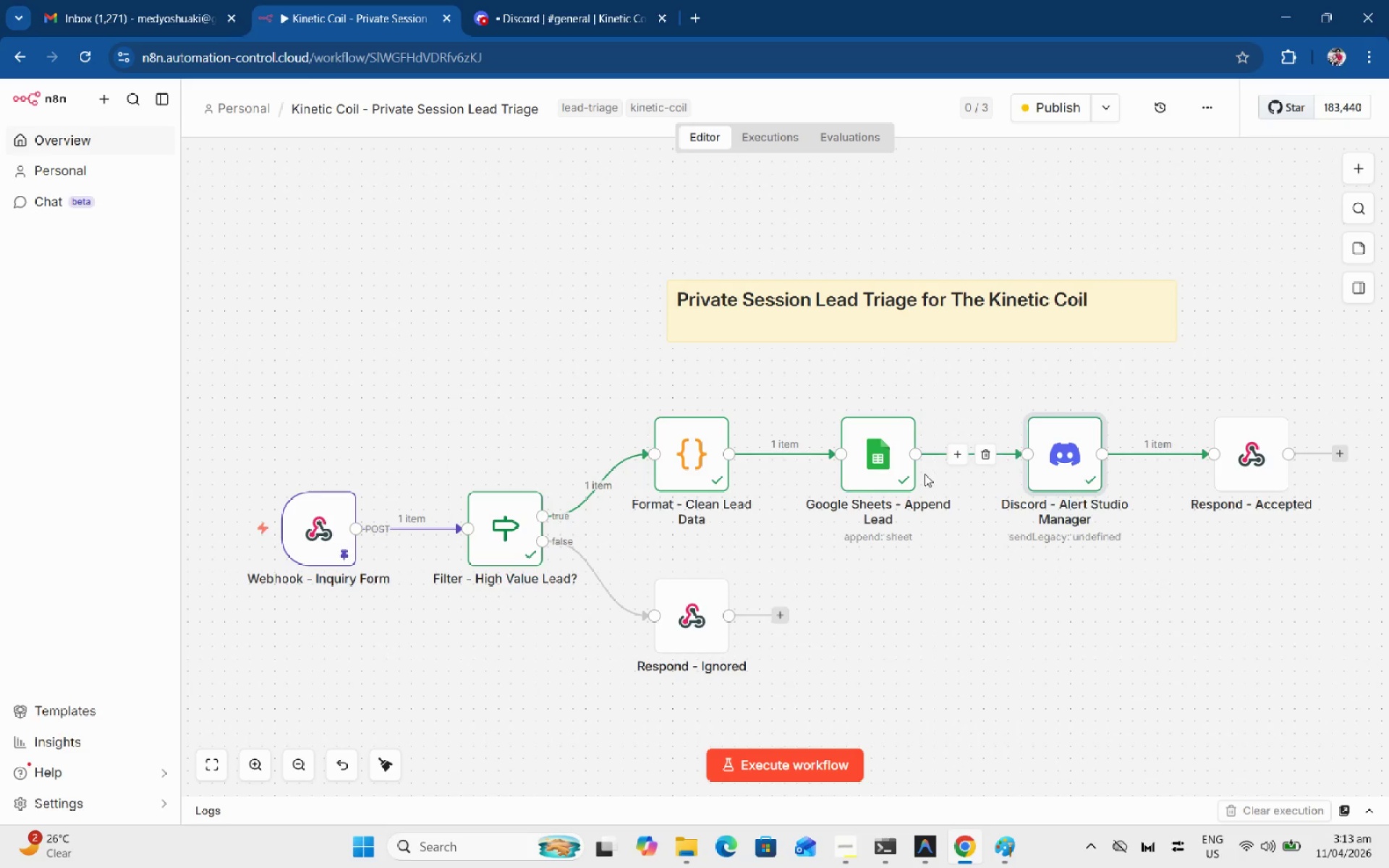 
double_click([859, 463])
 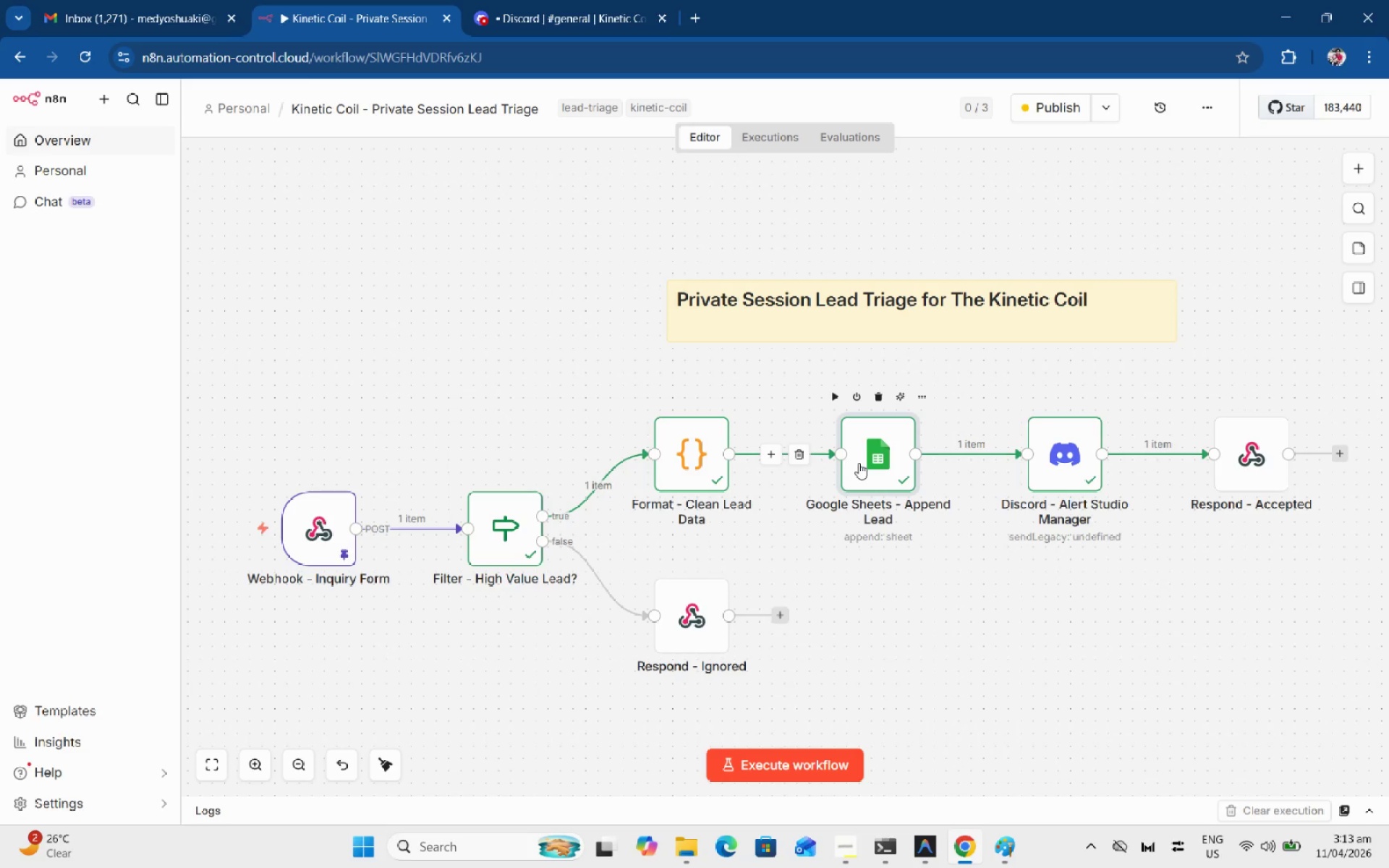 
triple_click([859, 463])
 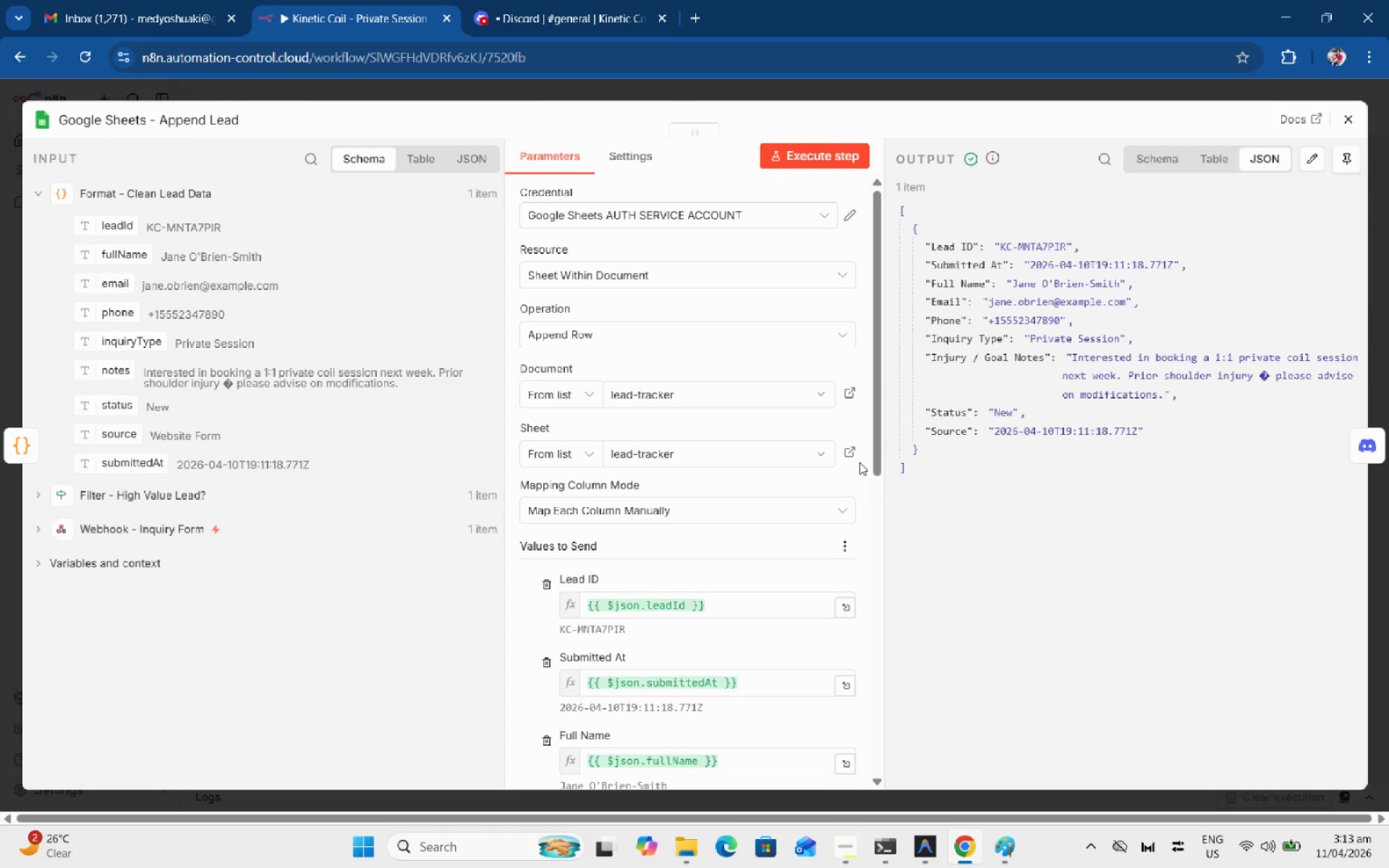 
key(Alt+Tab)
 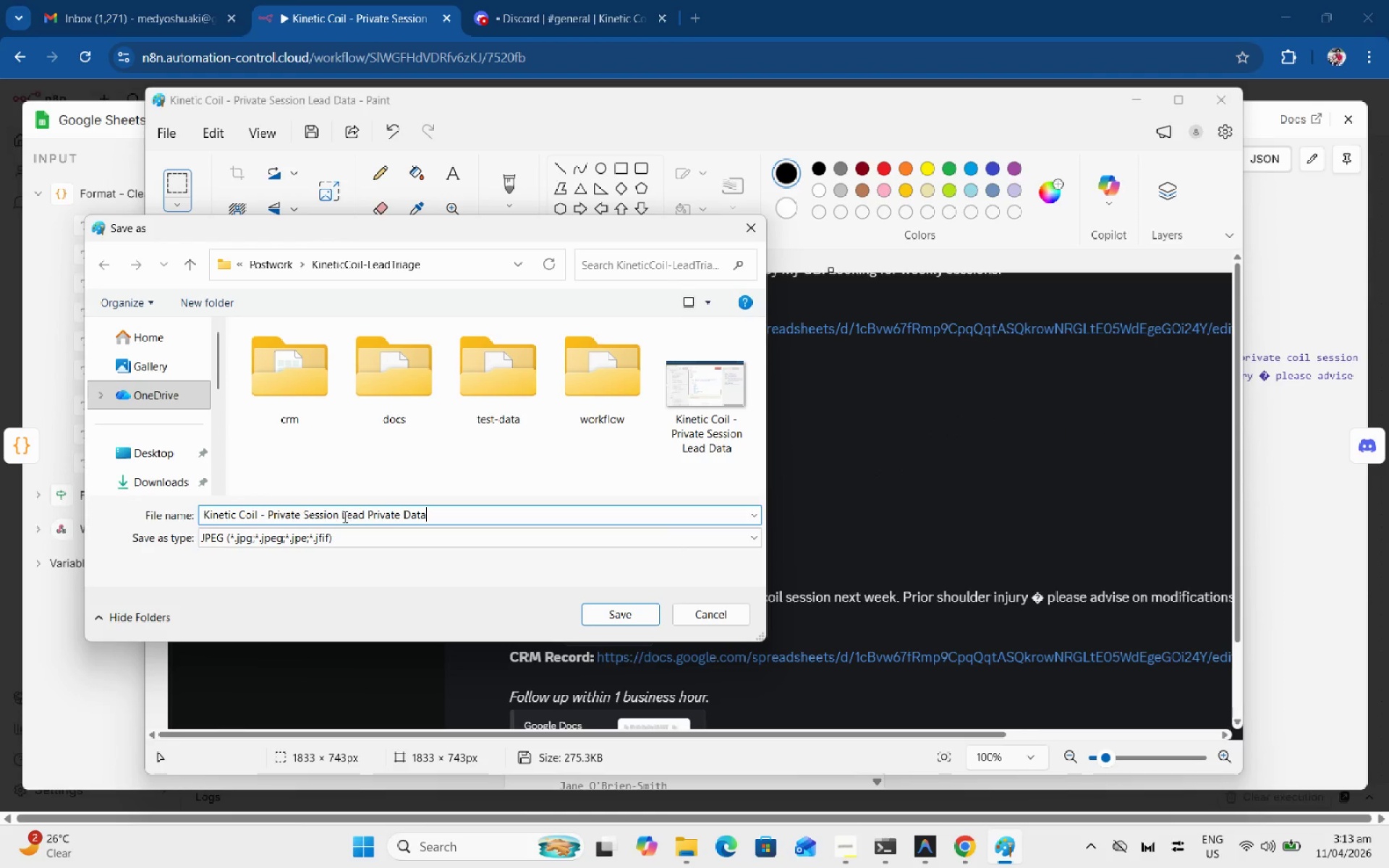 
wait(6.53)
 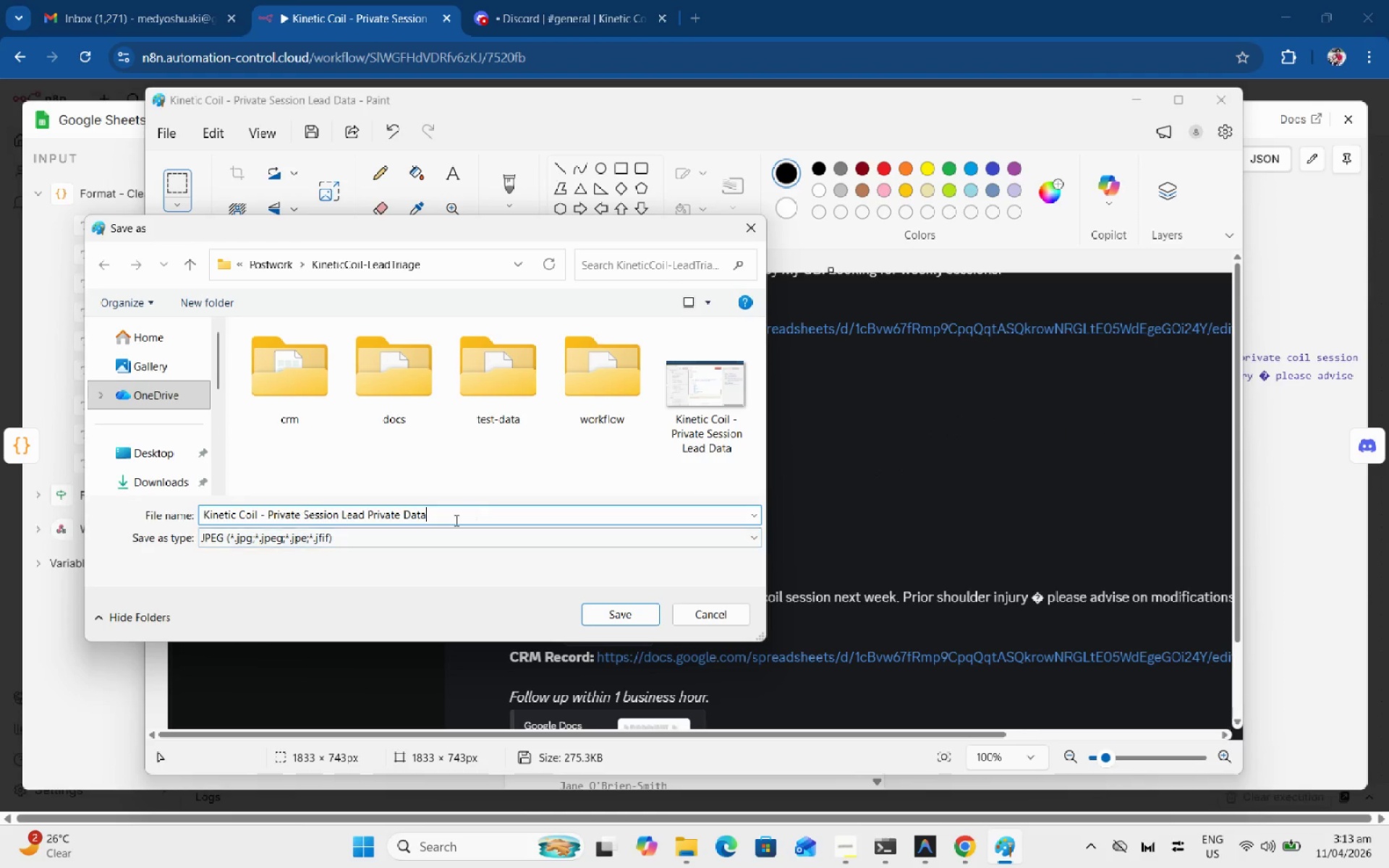 
left_click_drag(start_coordinate=[370, 514], to_coordinate=[403, 514])
 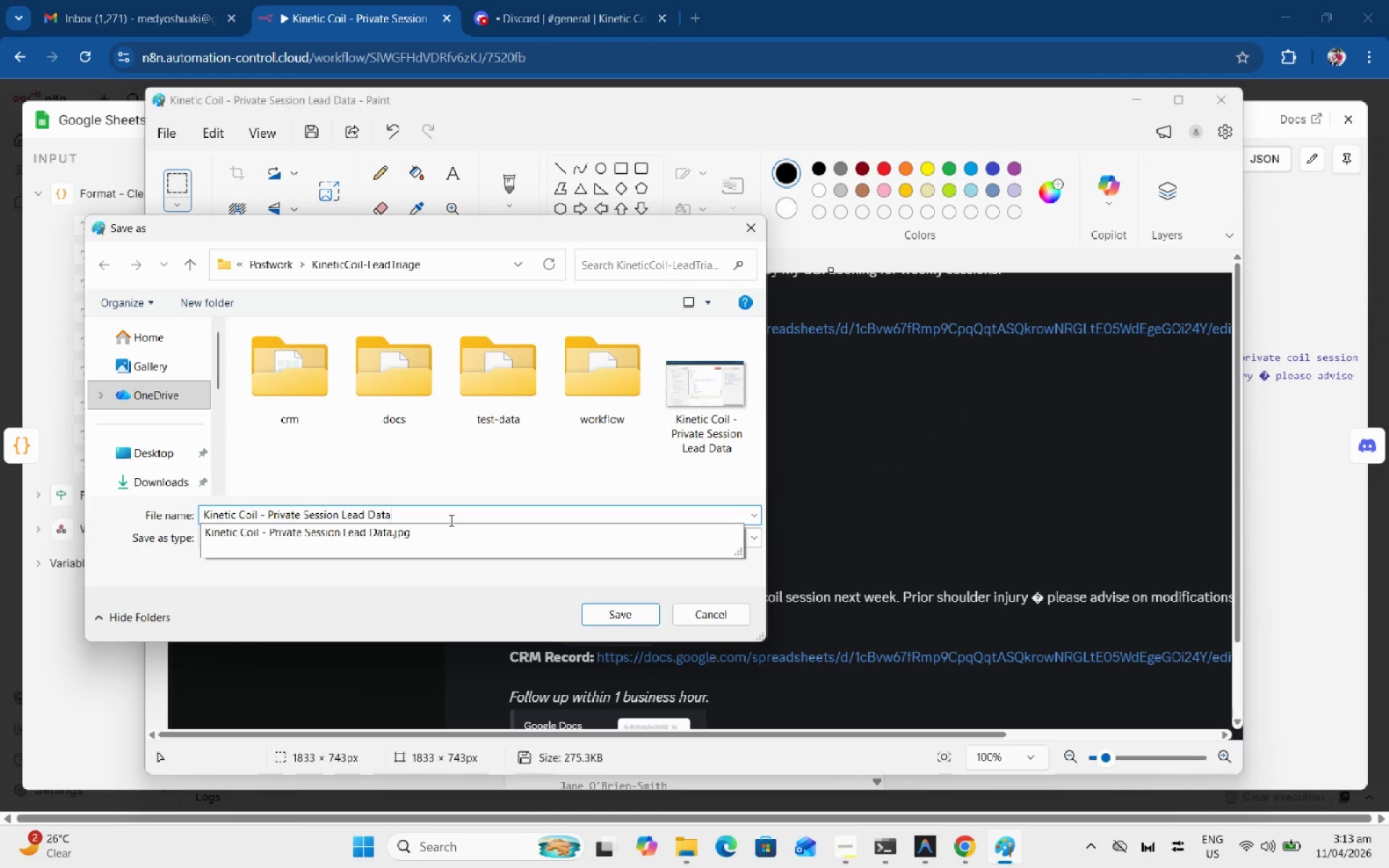 
key(Control+X)
 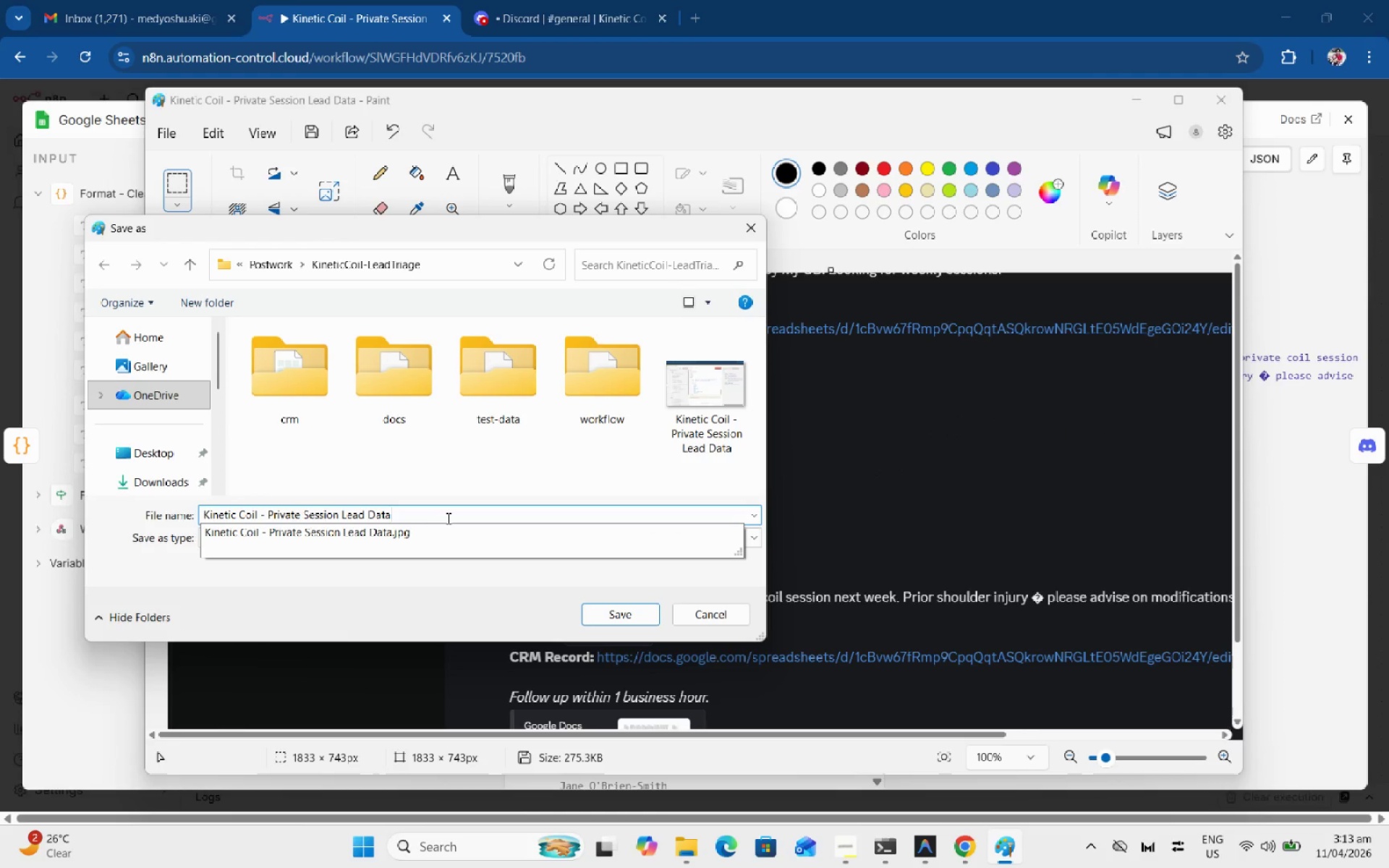 
left_click([447, 518])
 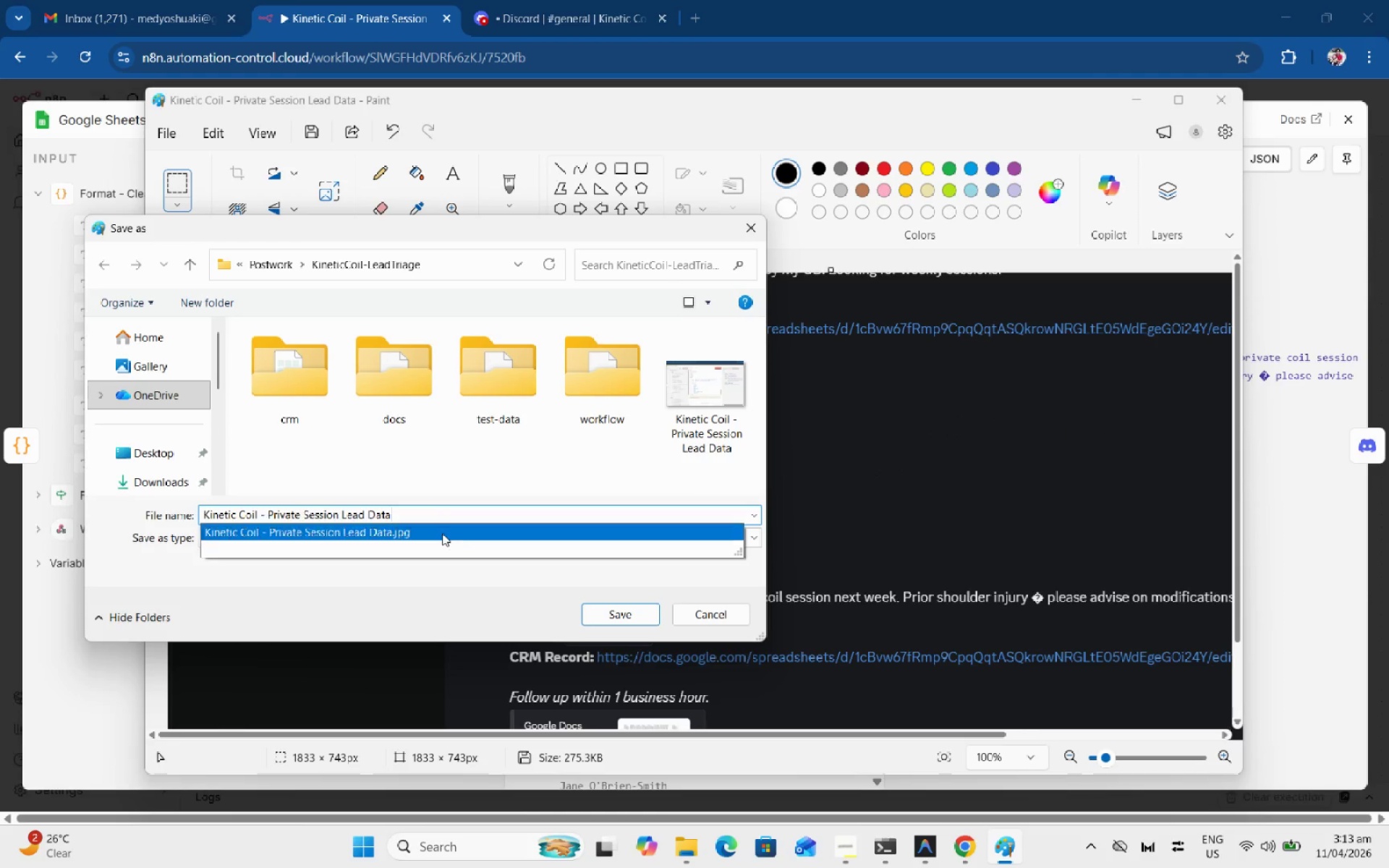 
type( Discord)
 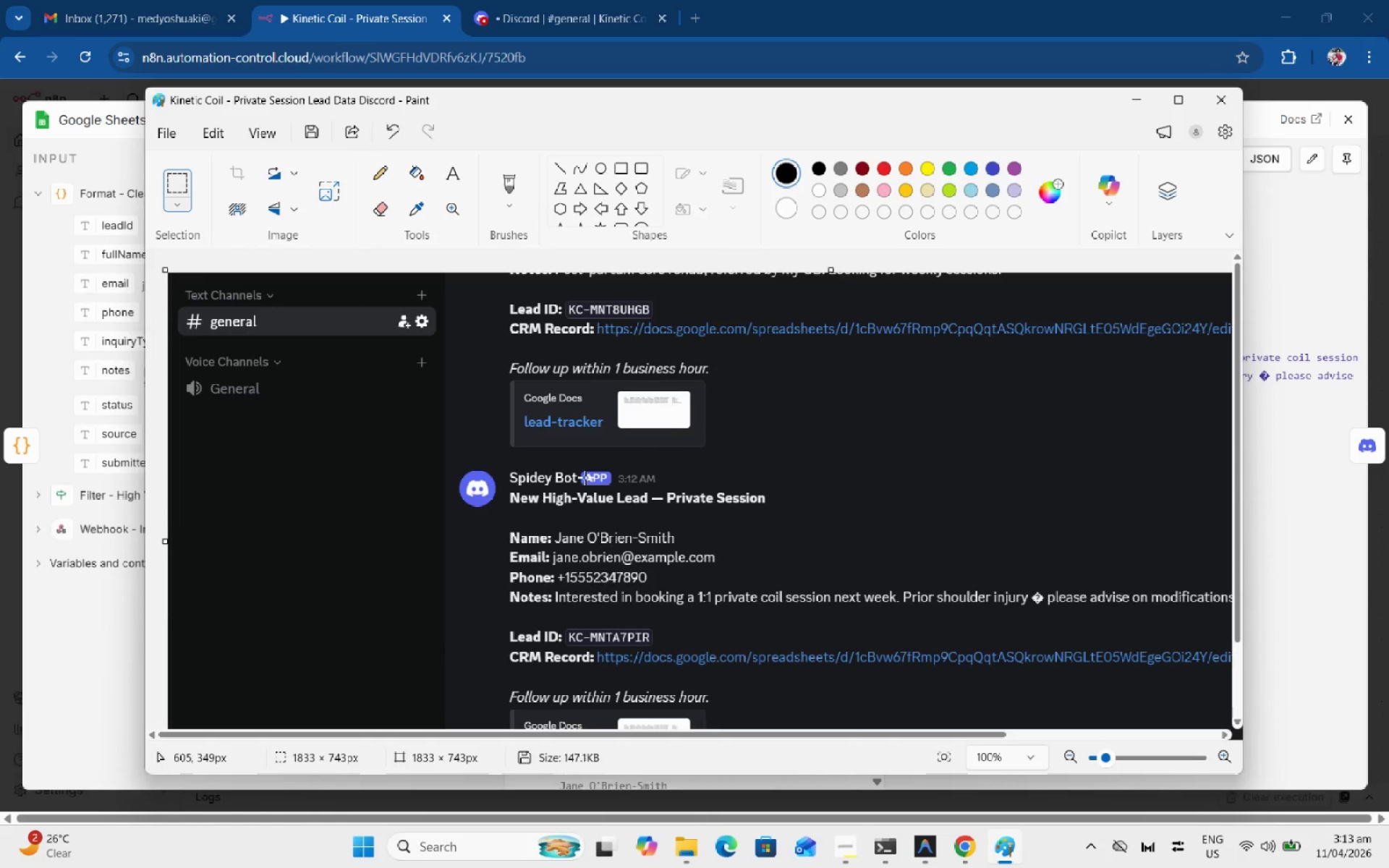 
left_click([394, 20])
 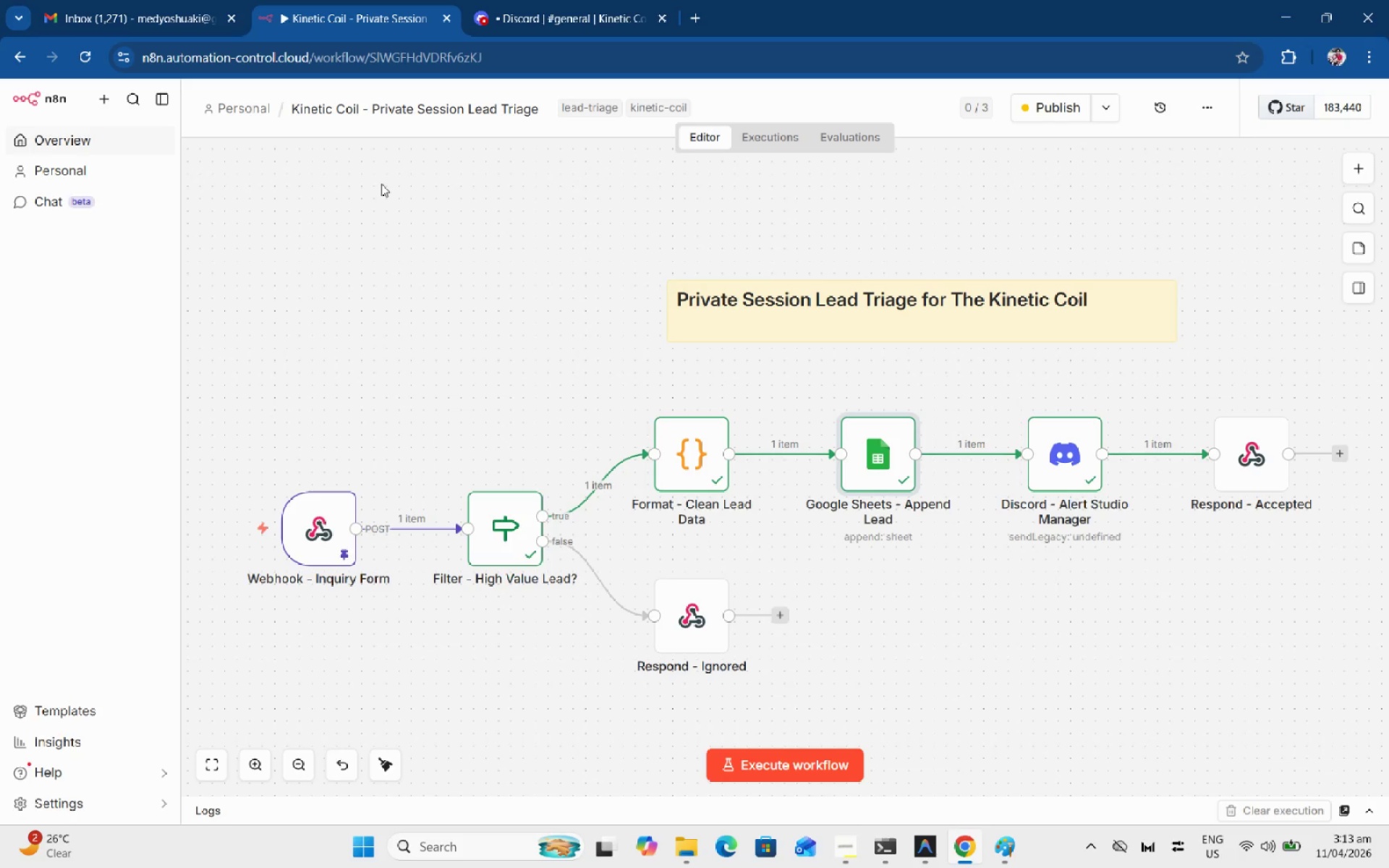 
left_click([458, 101])
 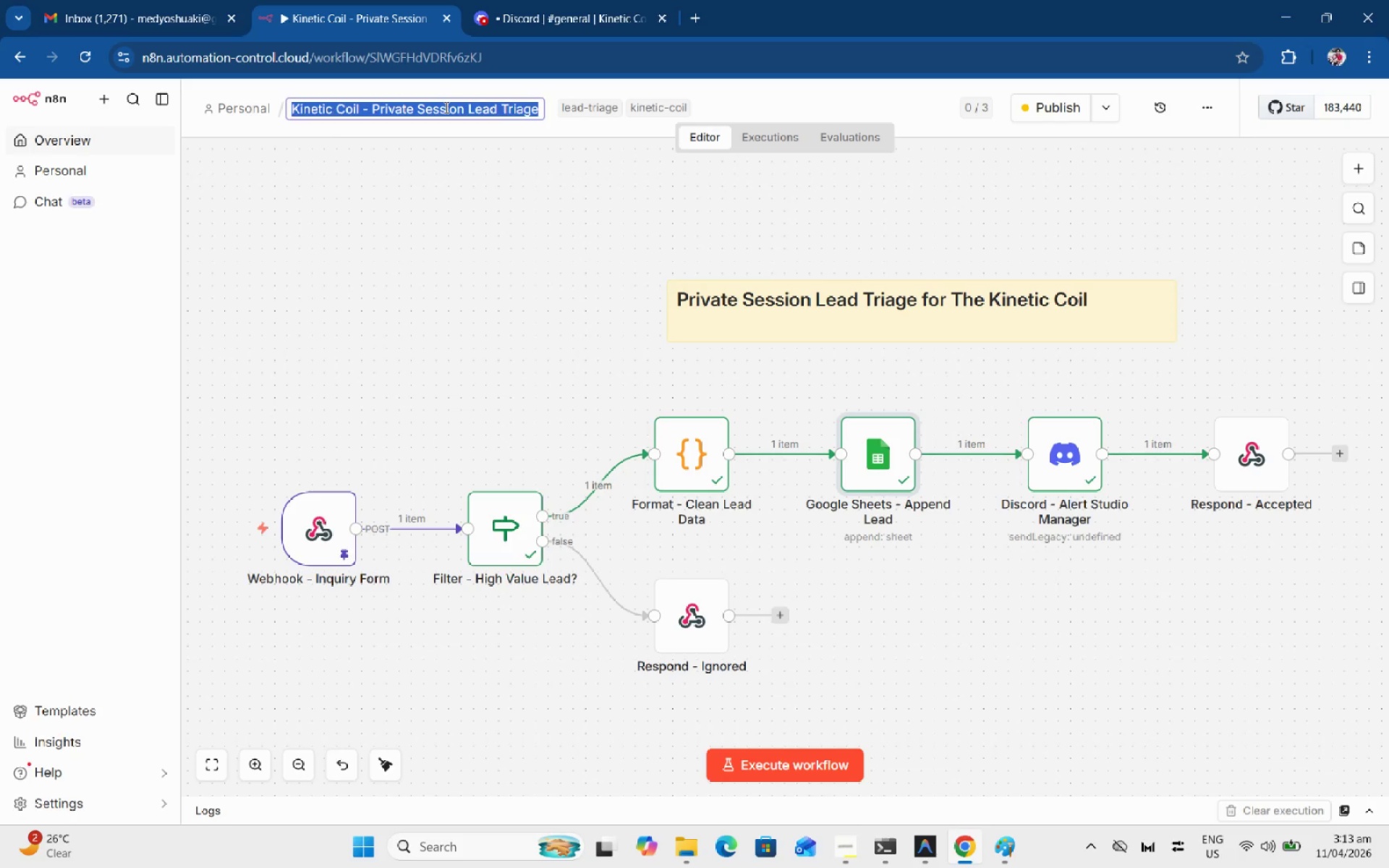 
left_click([400, 111])
 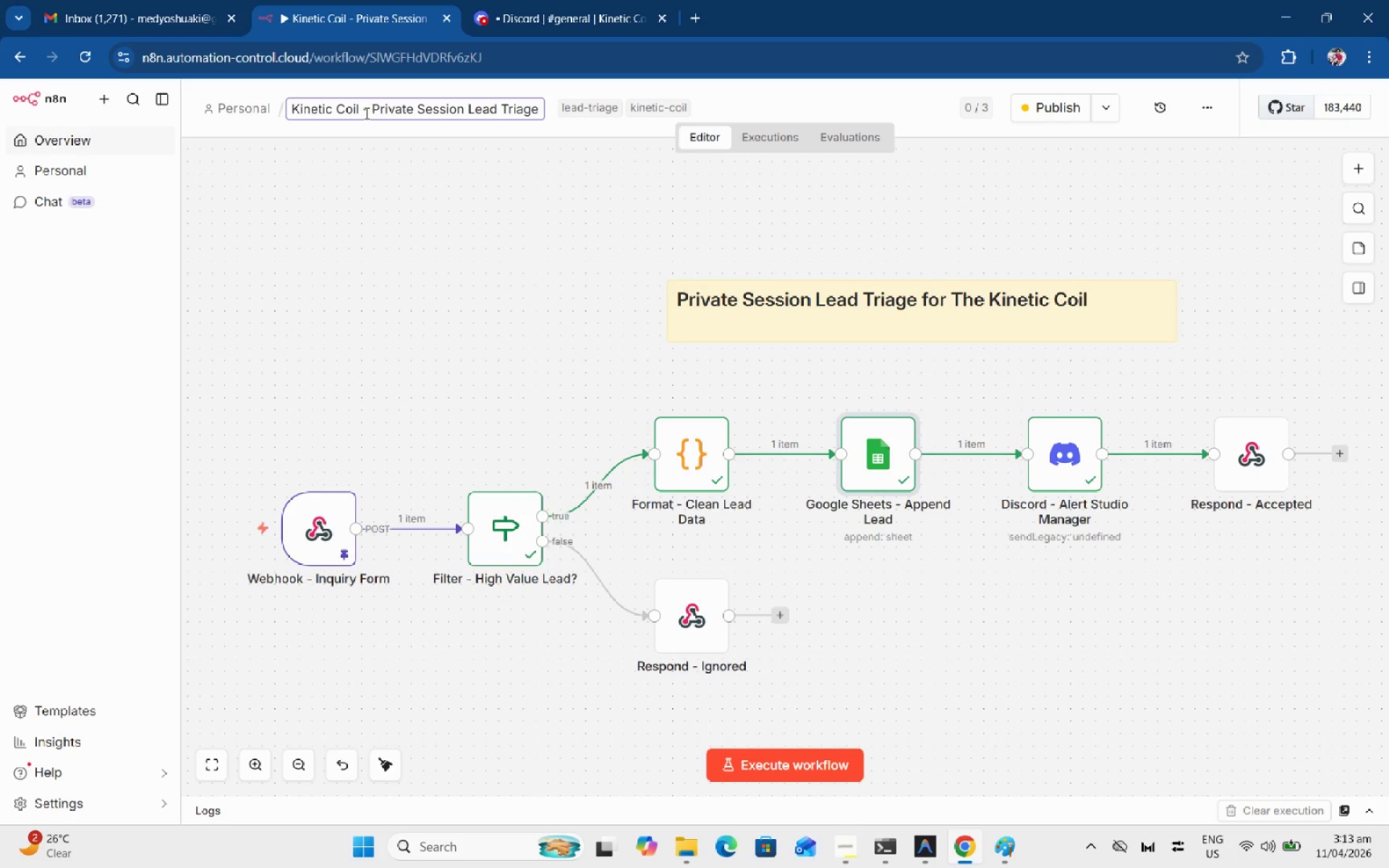 
left_click_drag(start_coordinate=[365, 111], to_coordinate=[422, 111])
 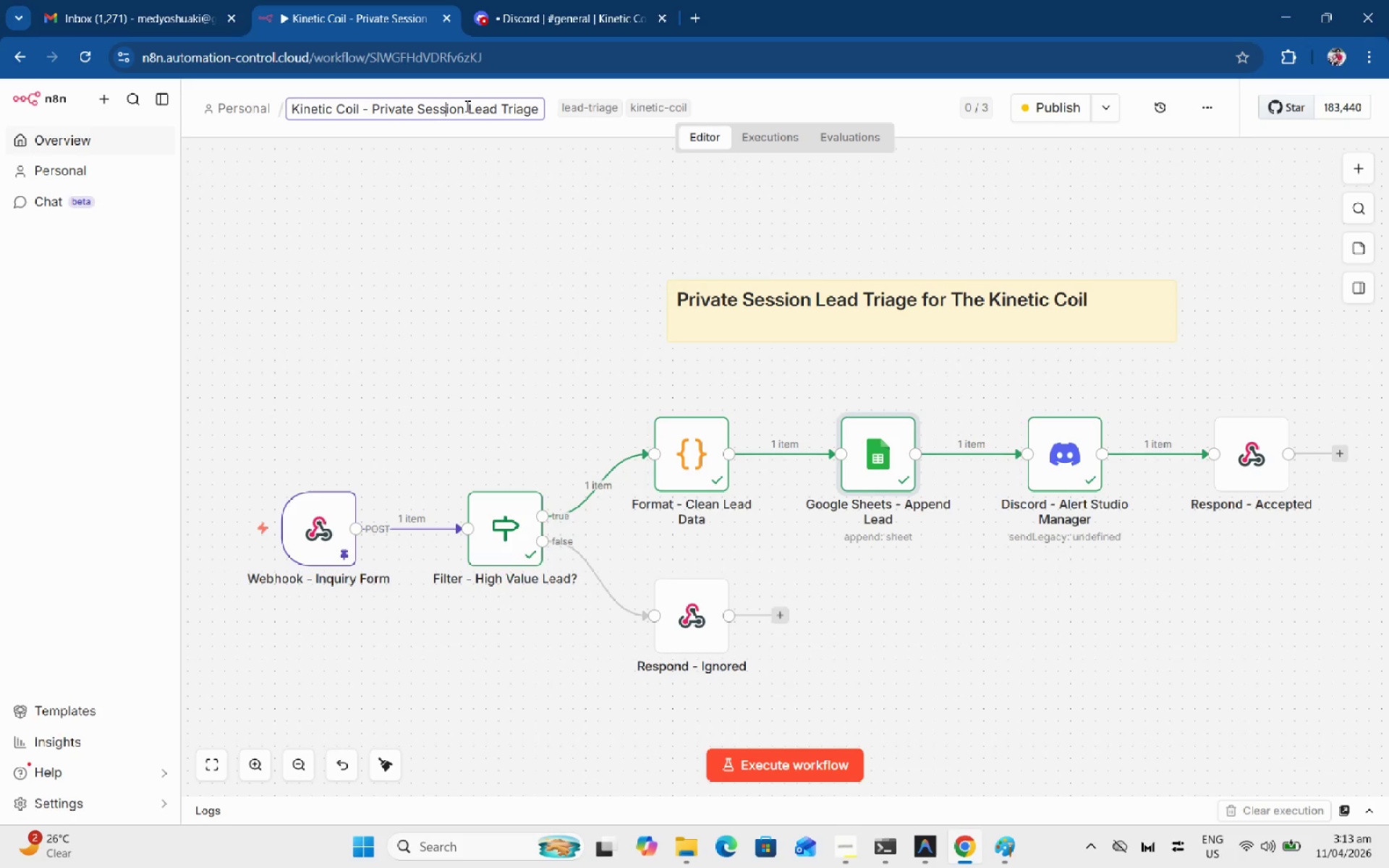 
left_click_drag(start_coordinate=[468, 105], to_coordinate=[809, 142])
 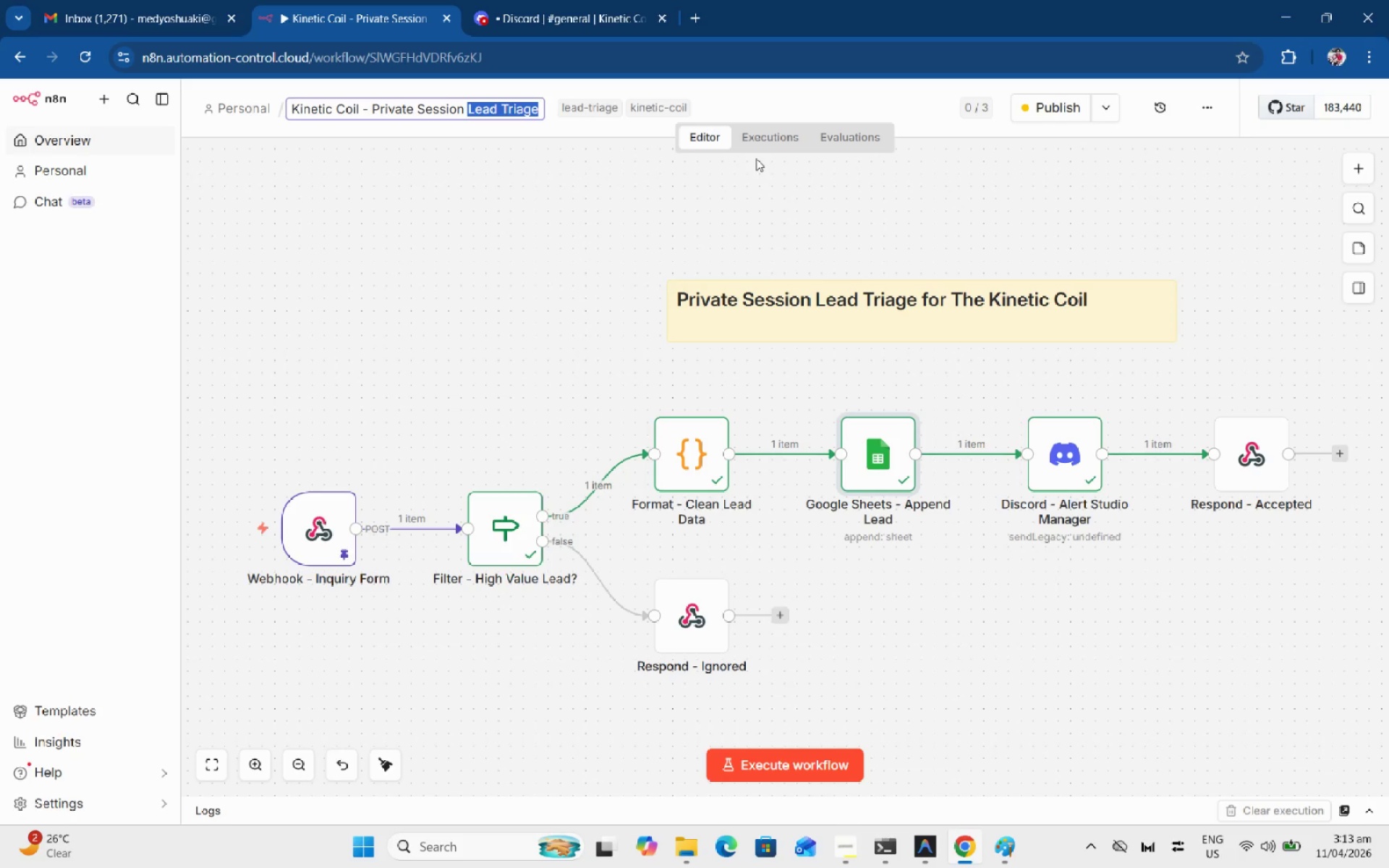 
type(Workflow)
 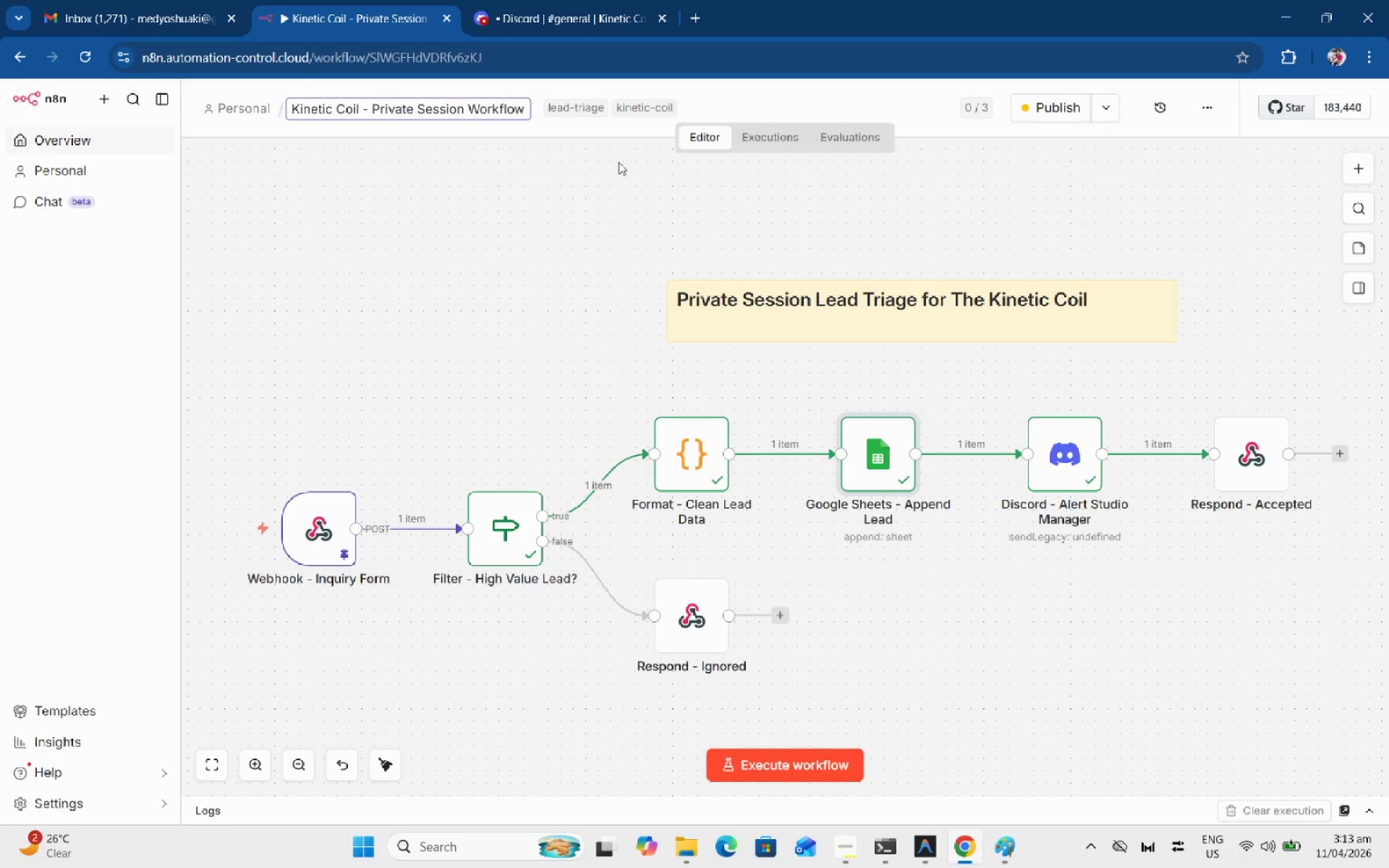 
left_click([574, 176])
 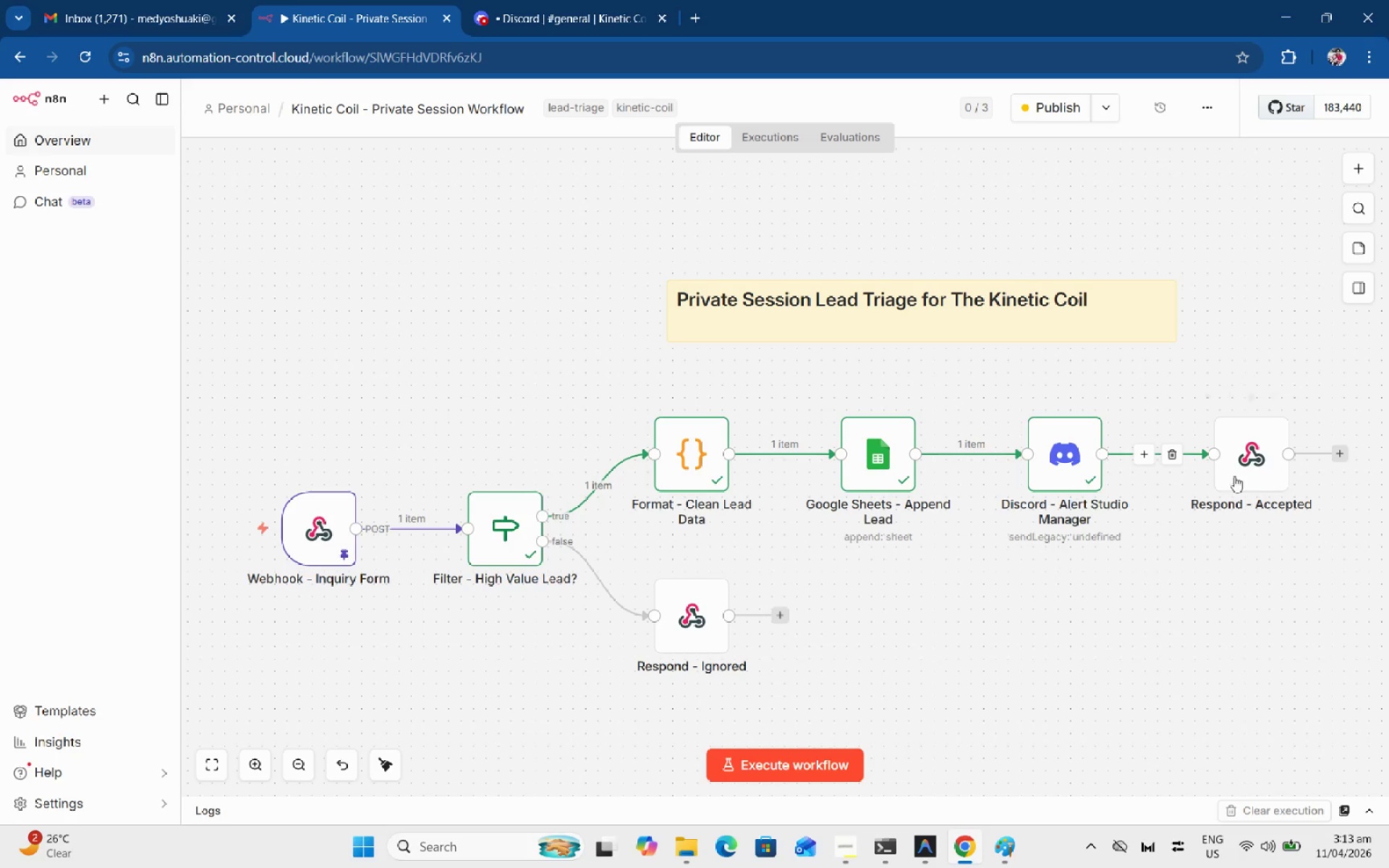 
double_click([1236, 475])
 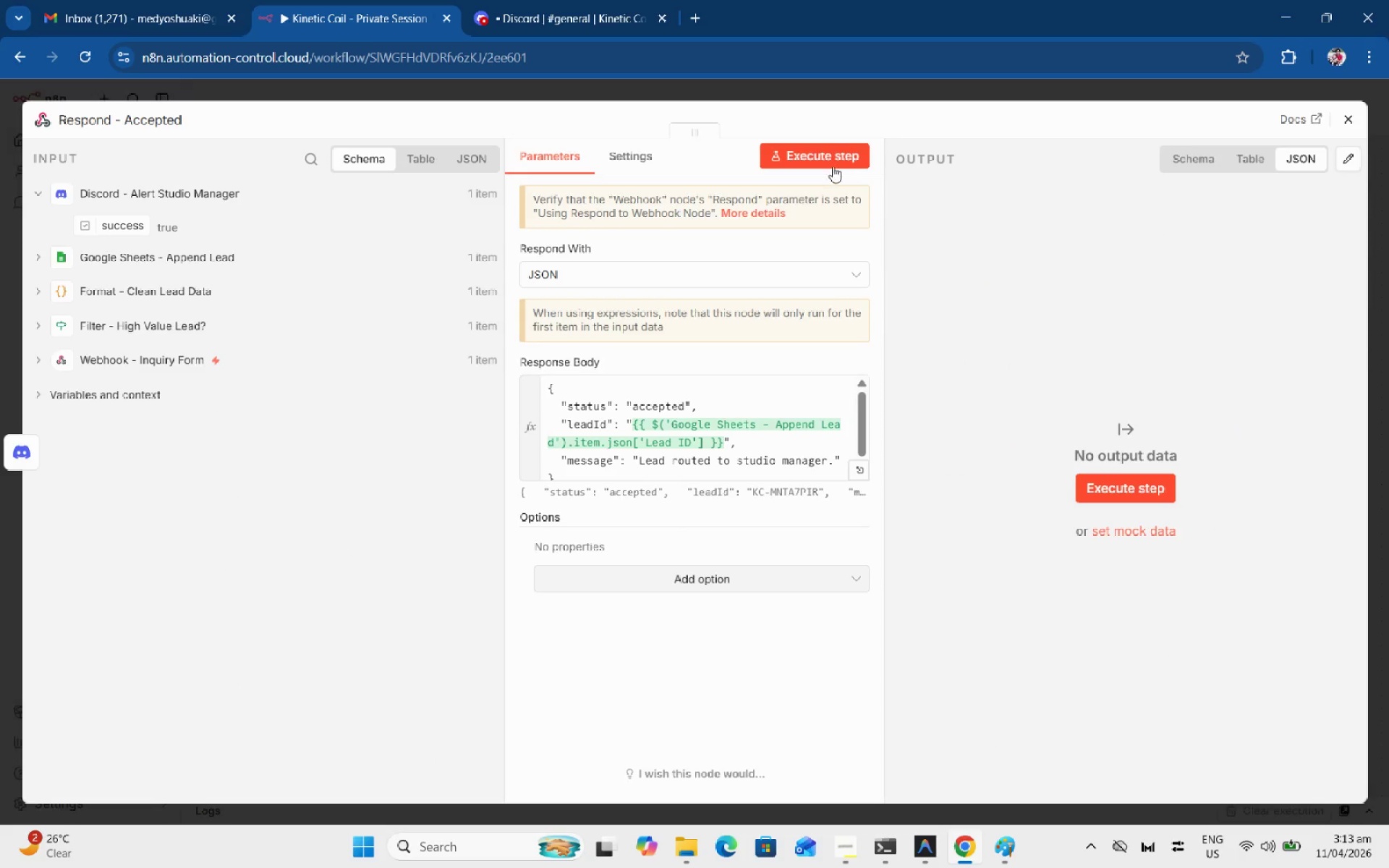 
double_click([833, 166])
 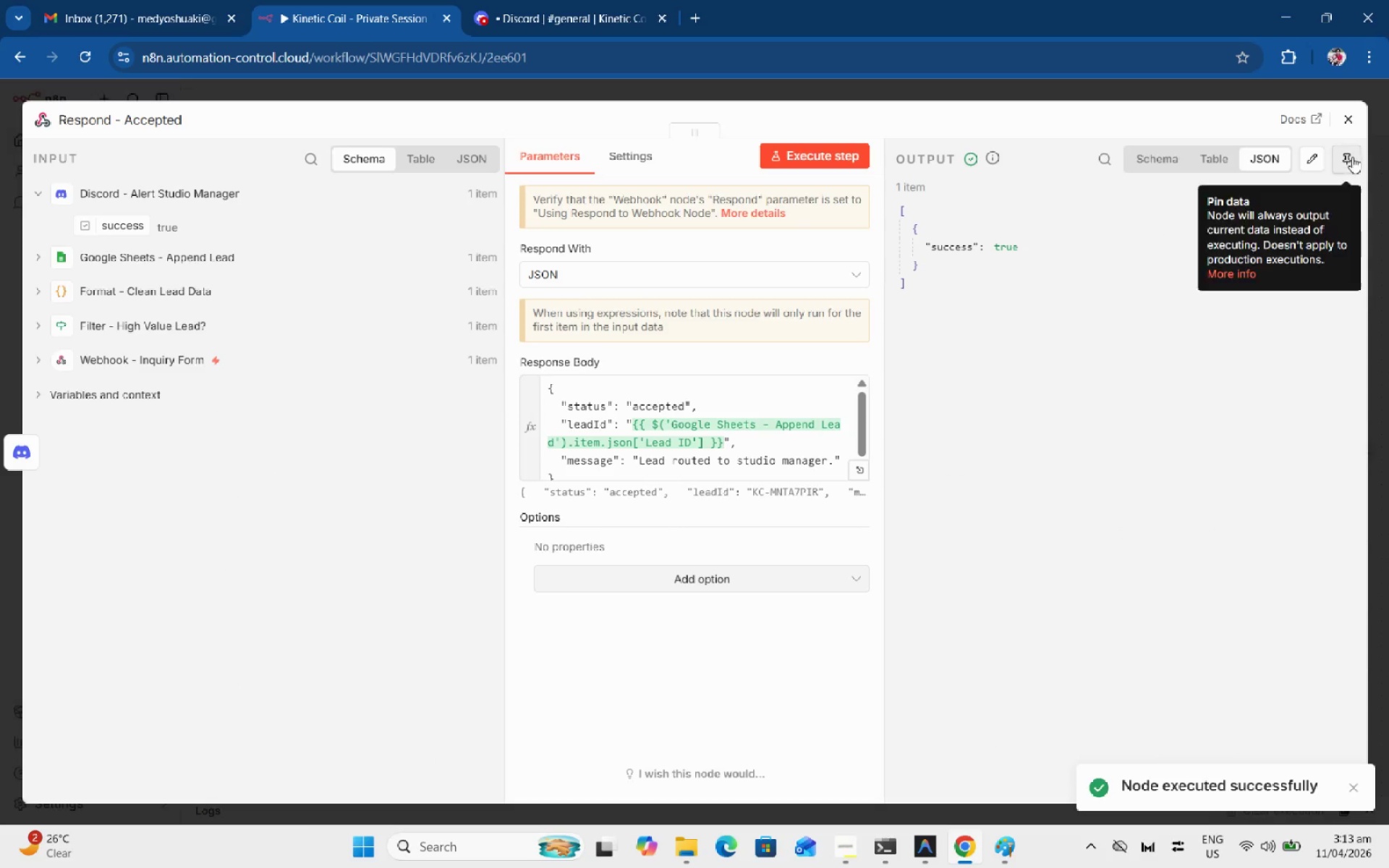 
left_click([1348, 137])
 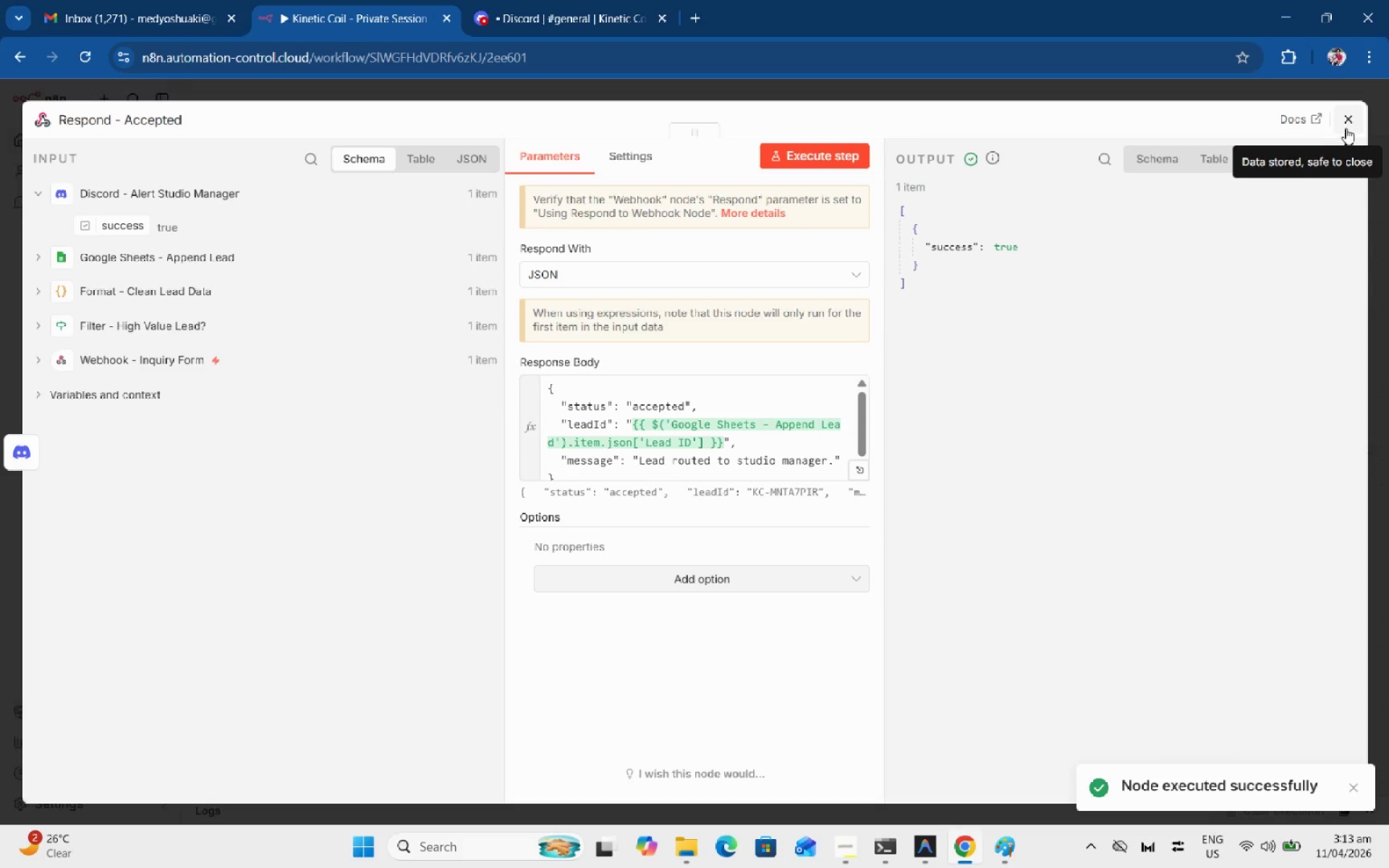 
left_click([1346, 126])
 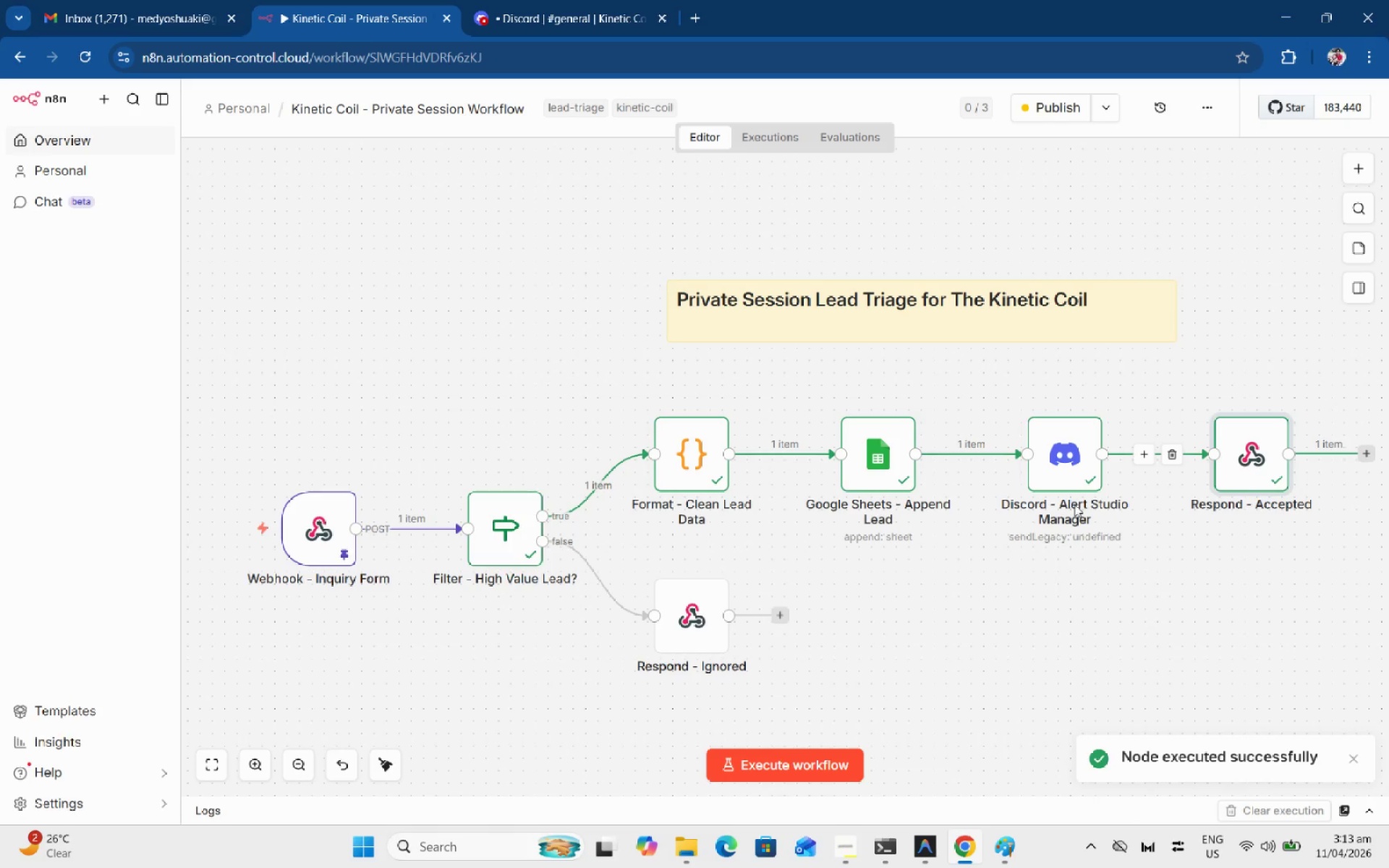 
scroll: coordinate [1074, 503], scroll_direction: down, amount: 2.0
 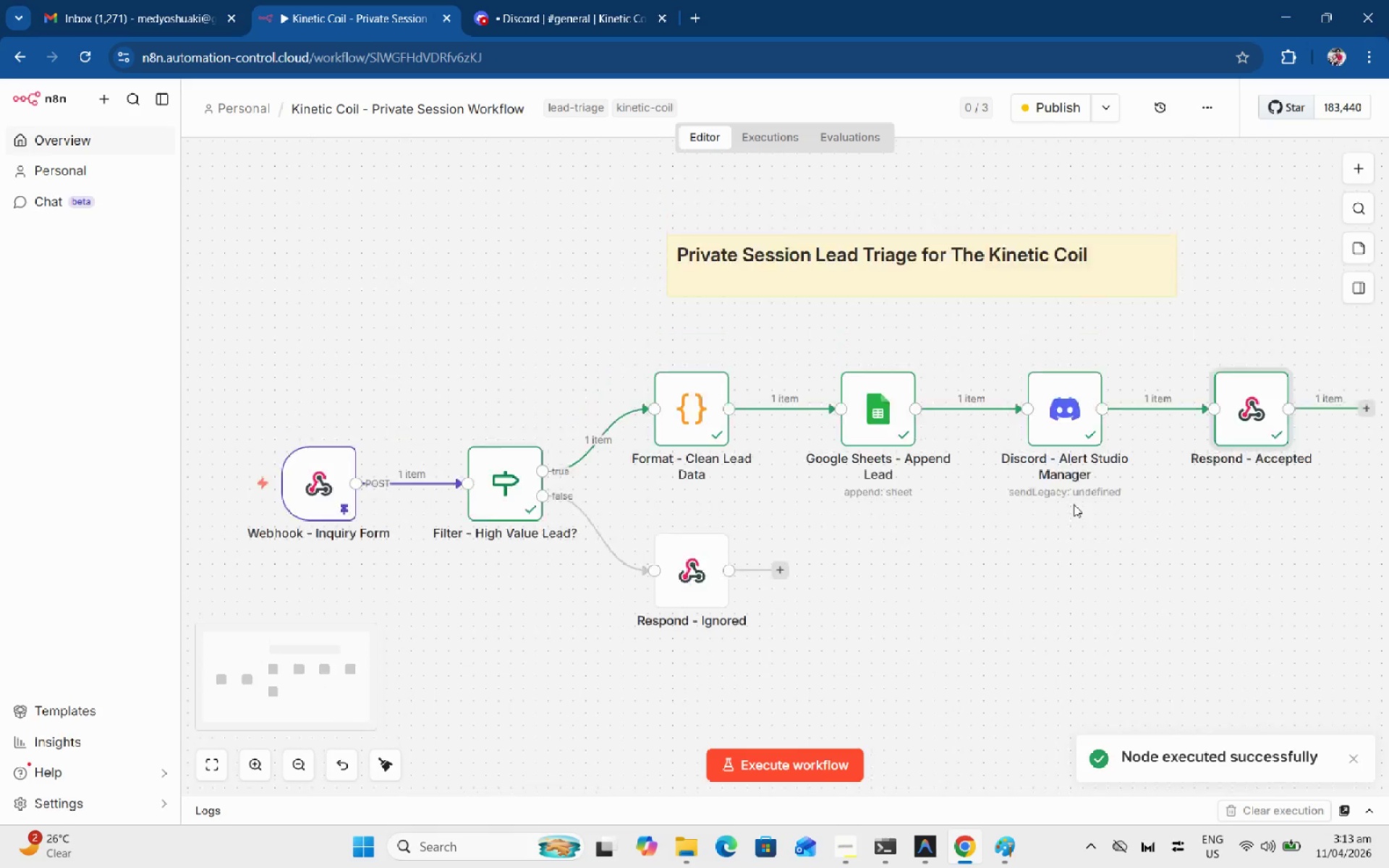 
scroll: coordinate [1074, 504], scroll_direction: up, amount: 2.0
 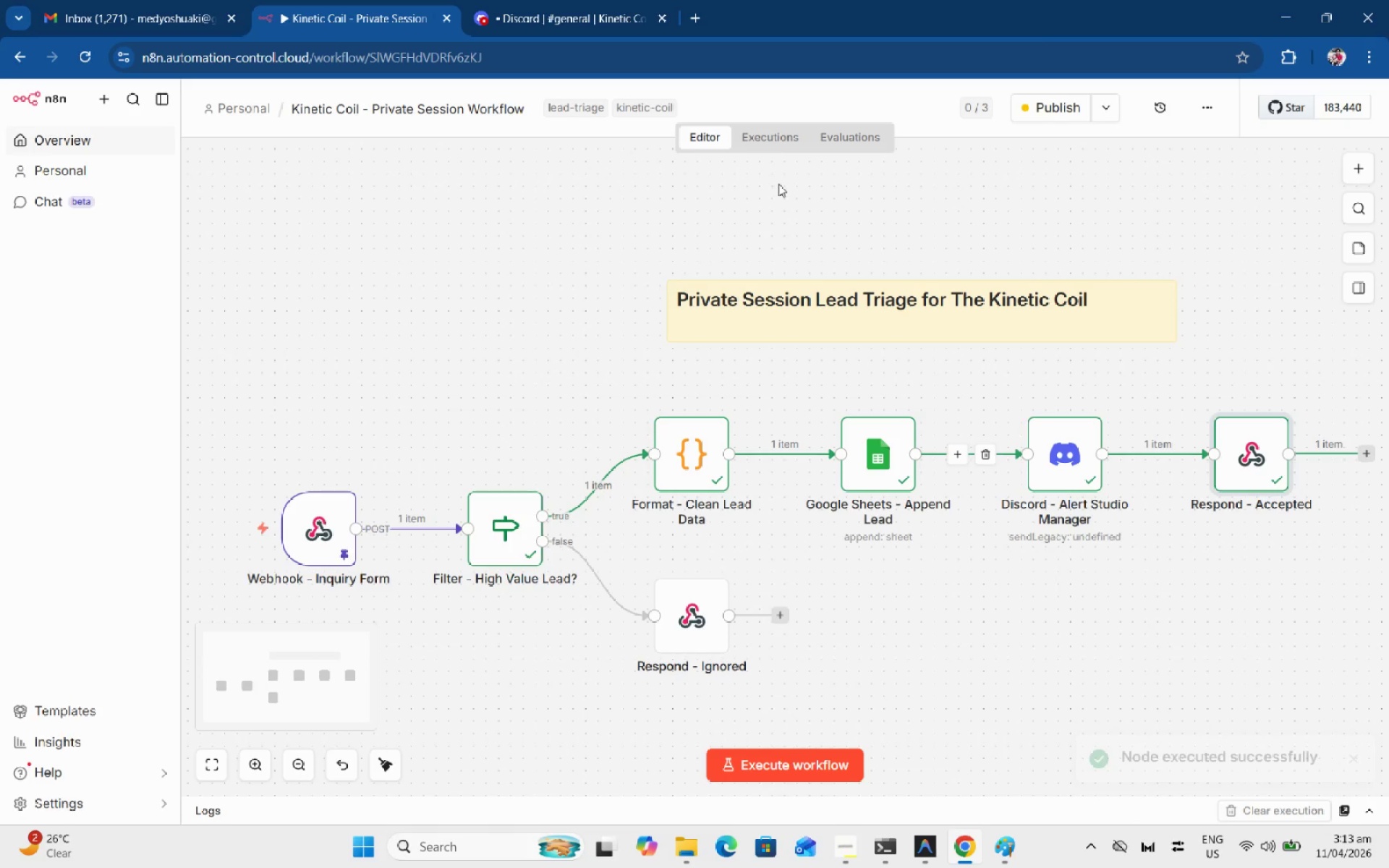 
left_click([778, 131])
 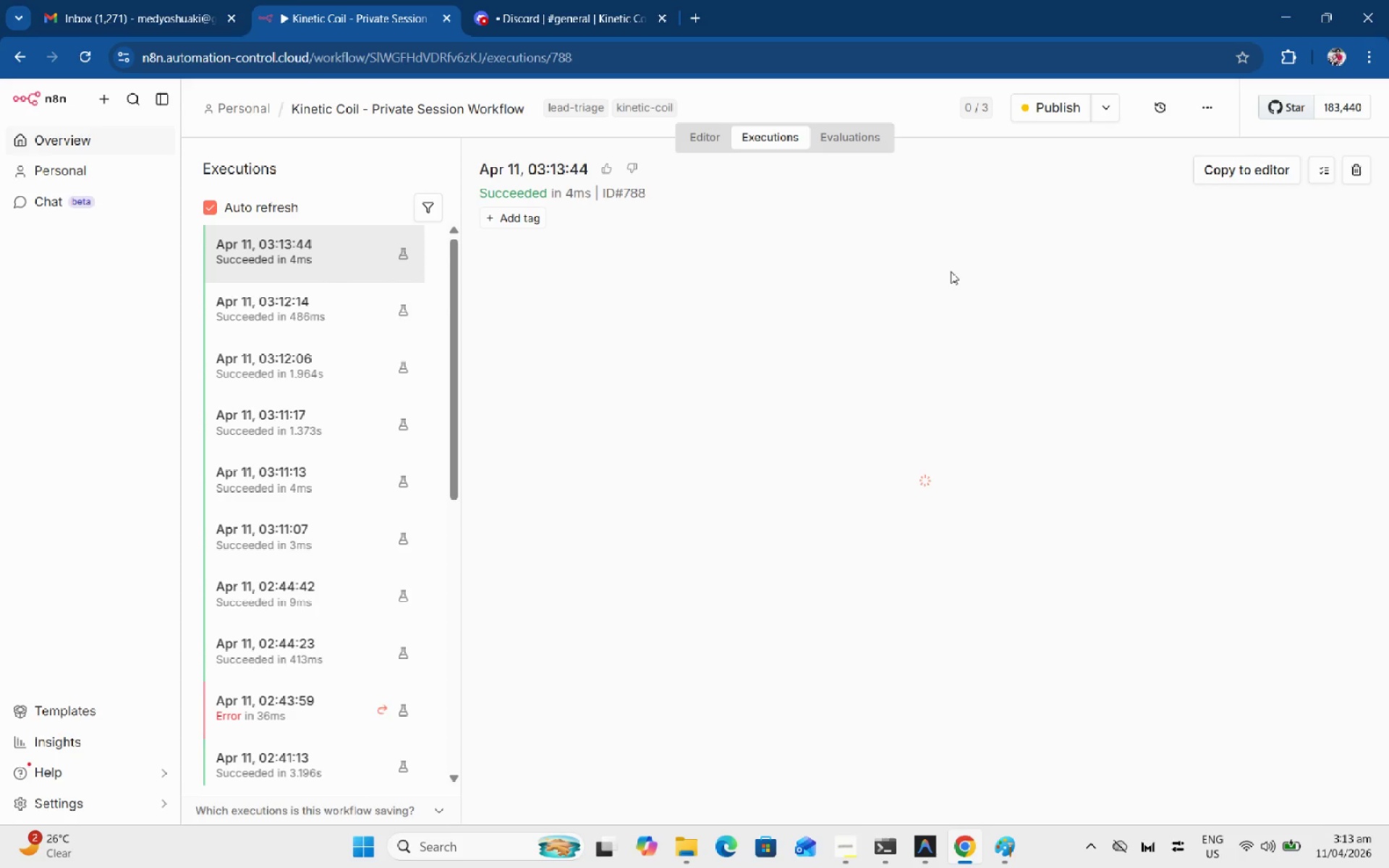 
hold_key(key=ShiftLeft, duration=1.55)
 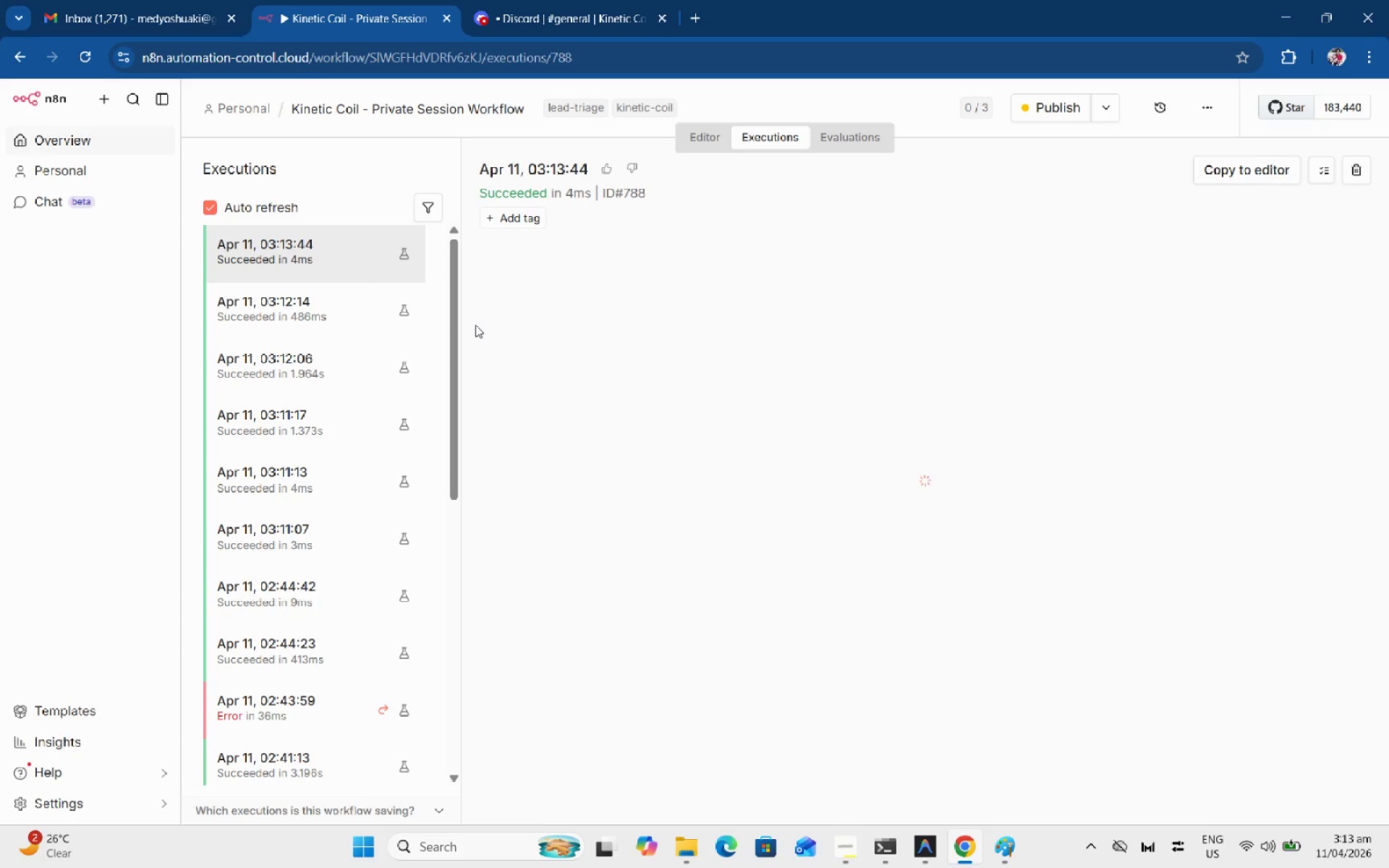 
hold_key(key=MetaLeft, duration=3.22)
 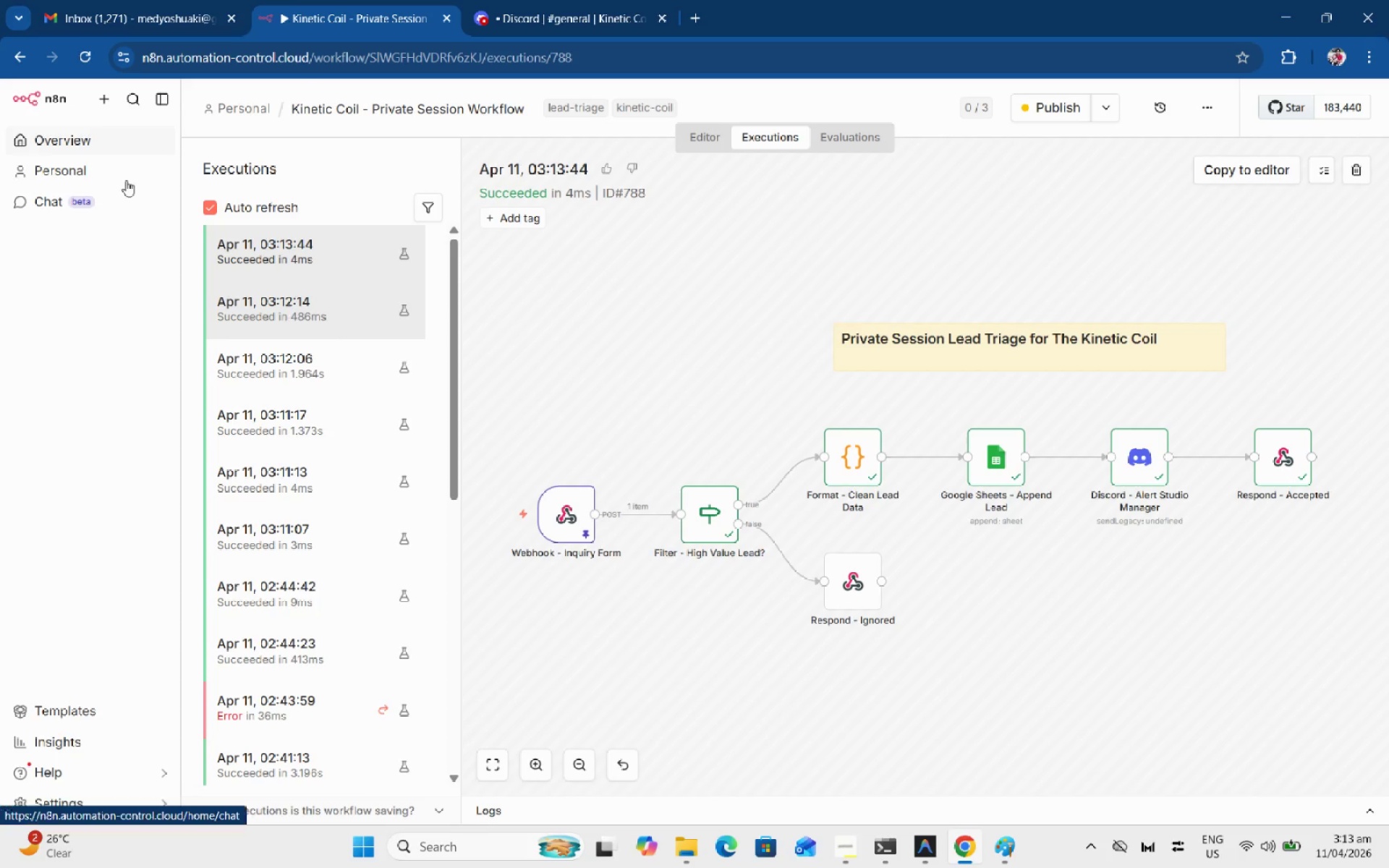 
hold_key(key=ShiftLeft, duration=1.5)
 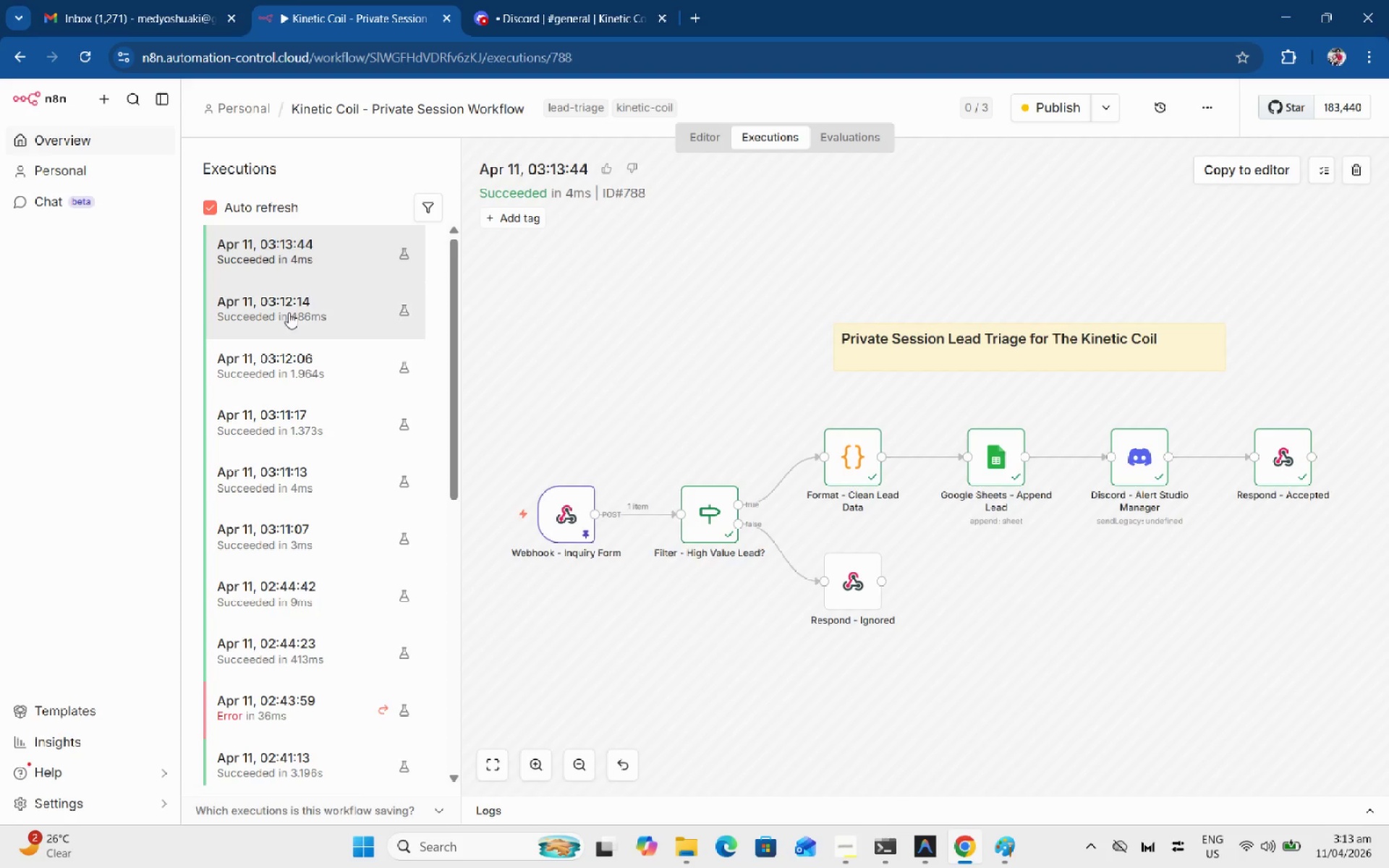 
key(Meta+Shift+ShiftLeft)
 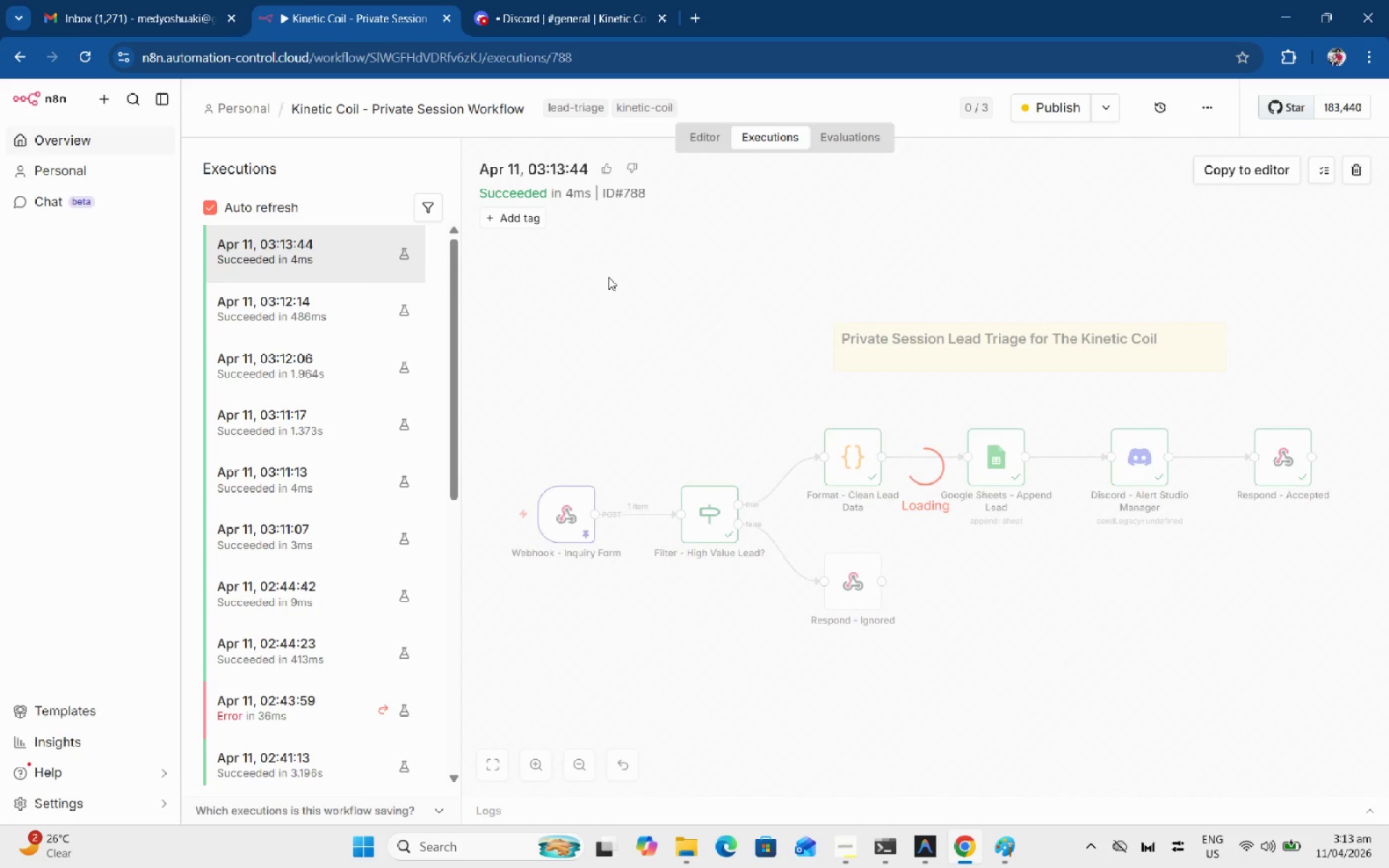 
key(Meta+Shift+ShiftLeft)
 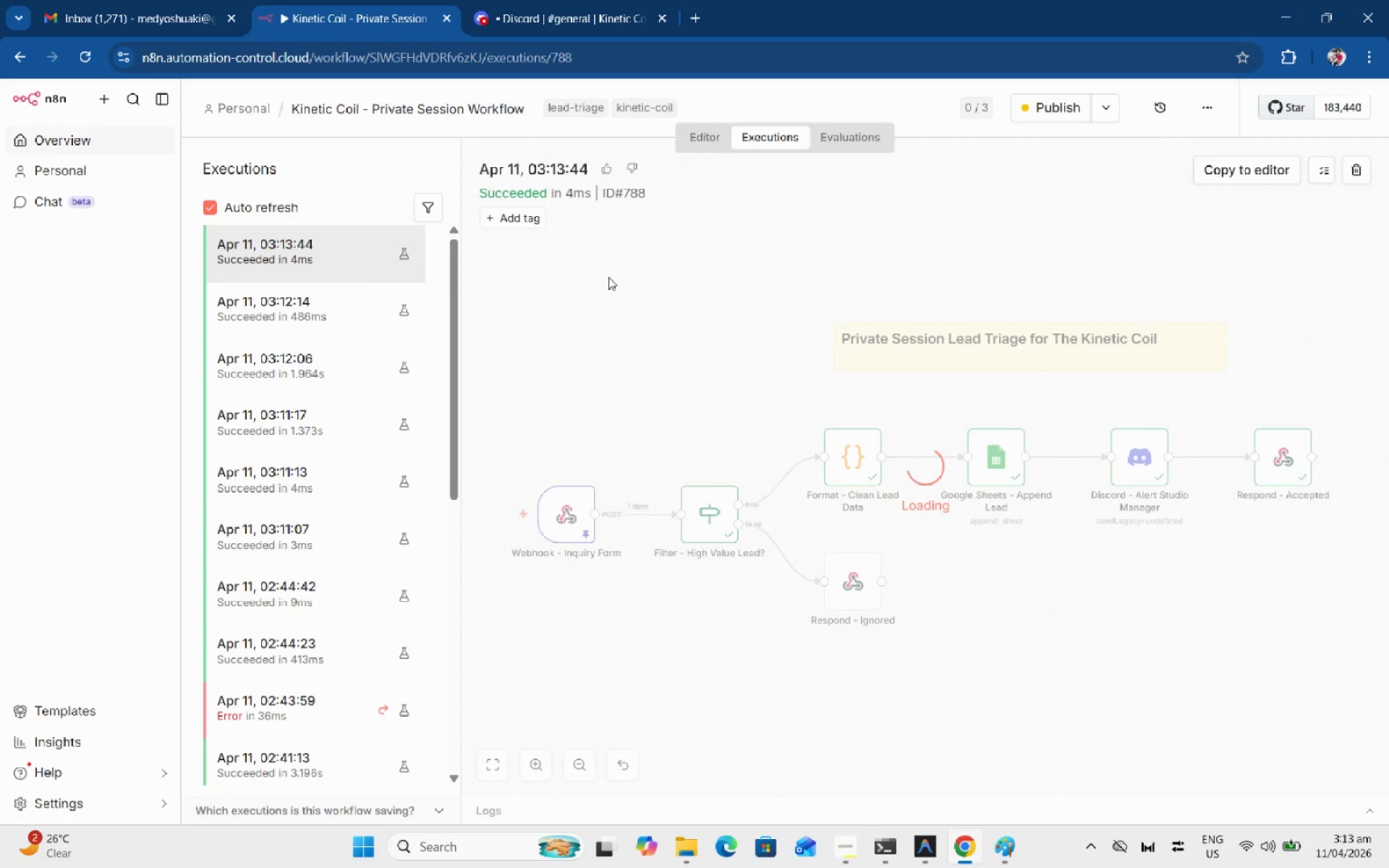 
key(Meta+Shift+ShiftLeft)
 